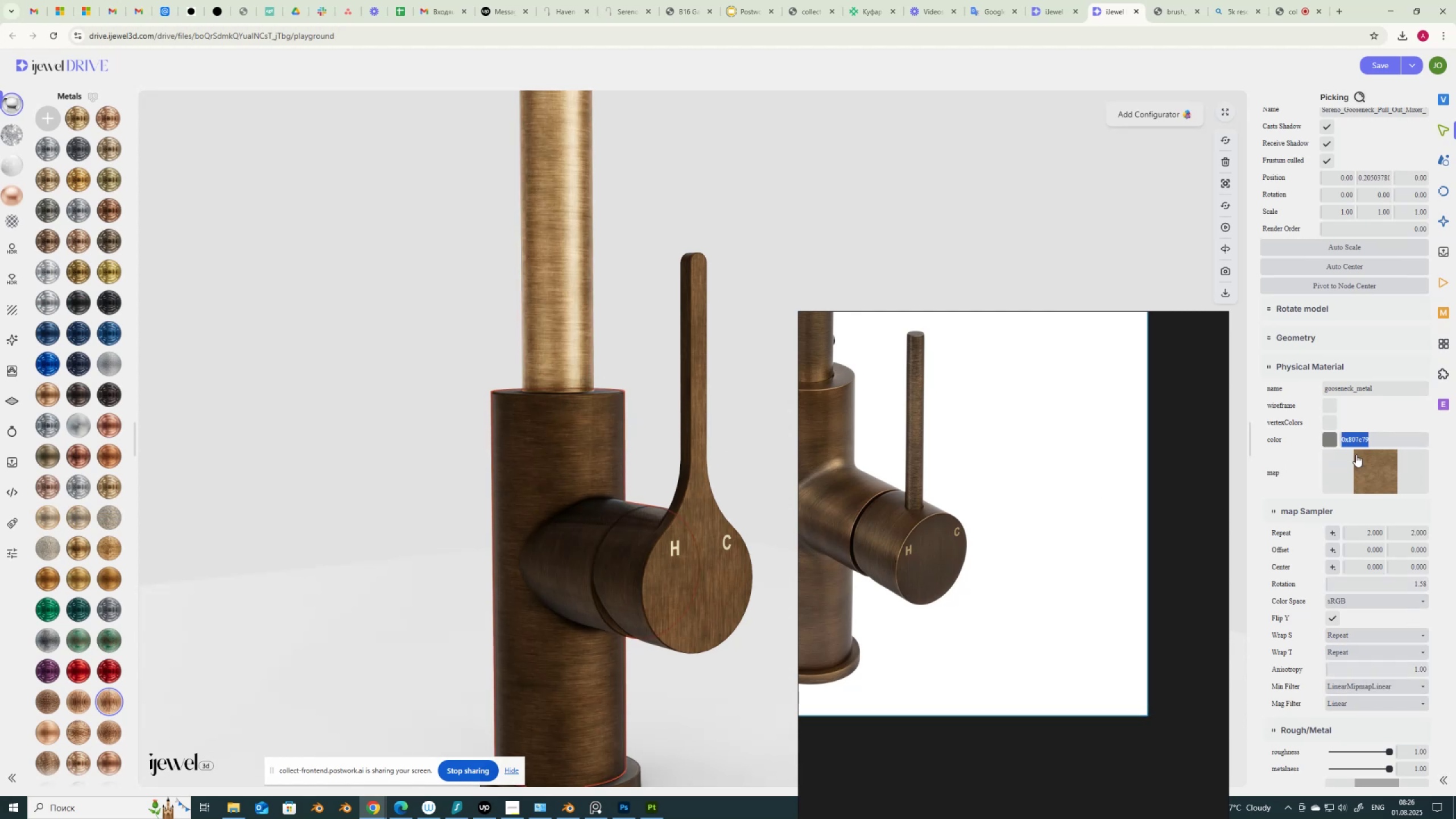 
key(Control+C)
 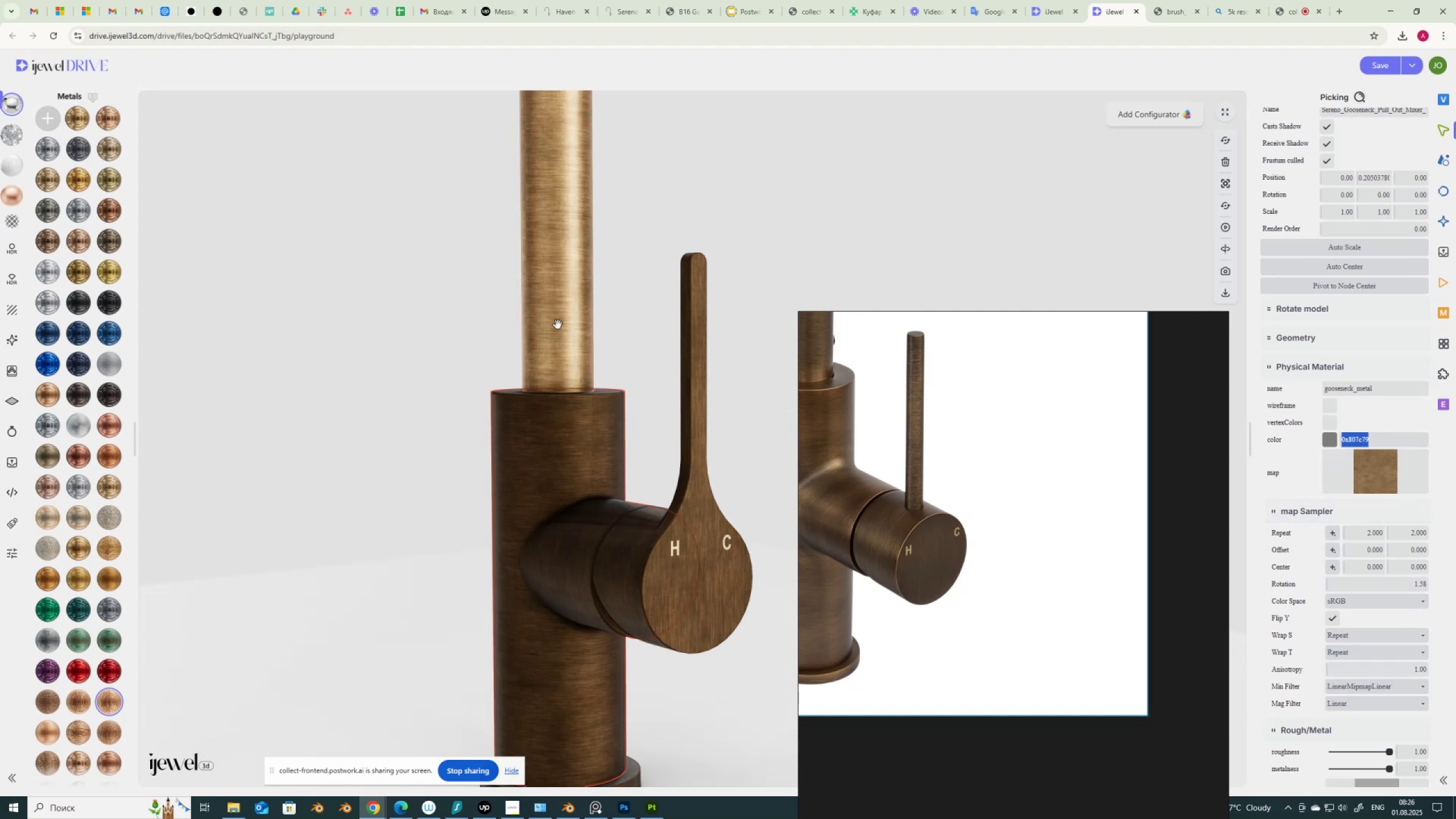 
left_click([558, 324])
 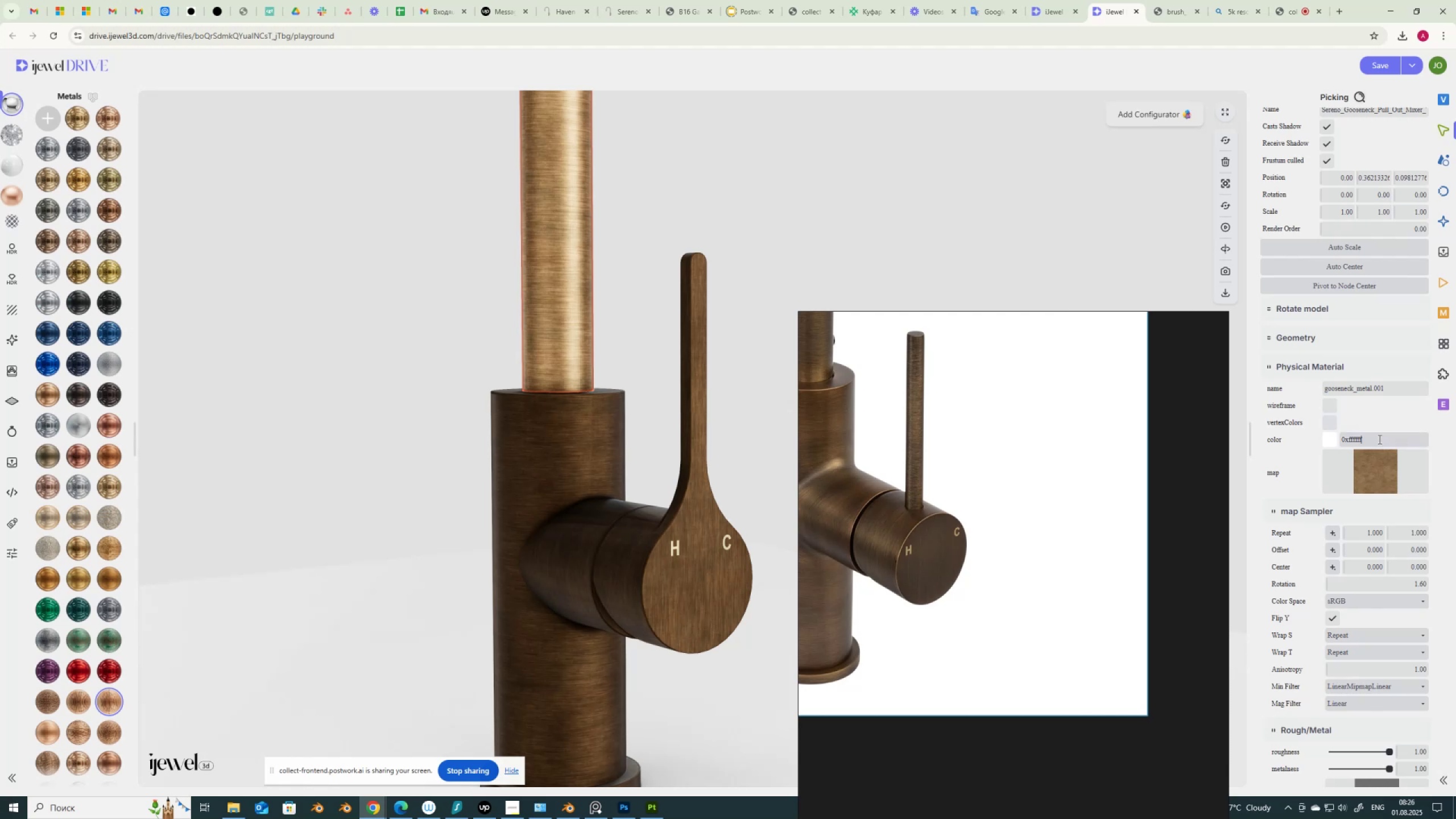 
key(Control+V)
 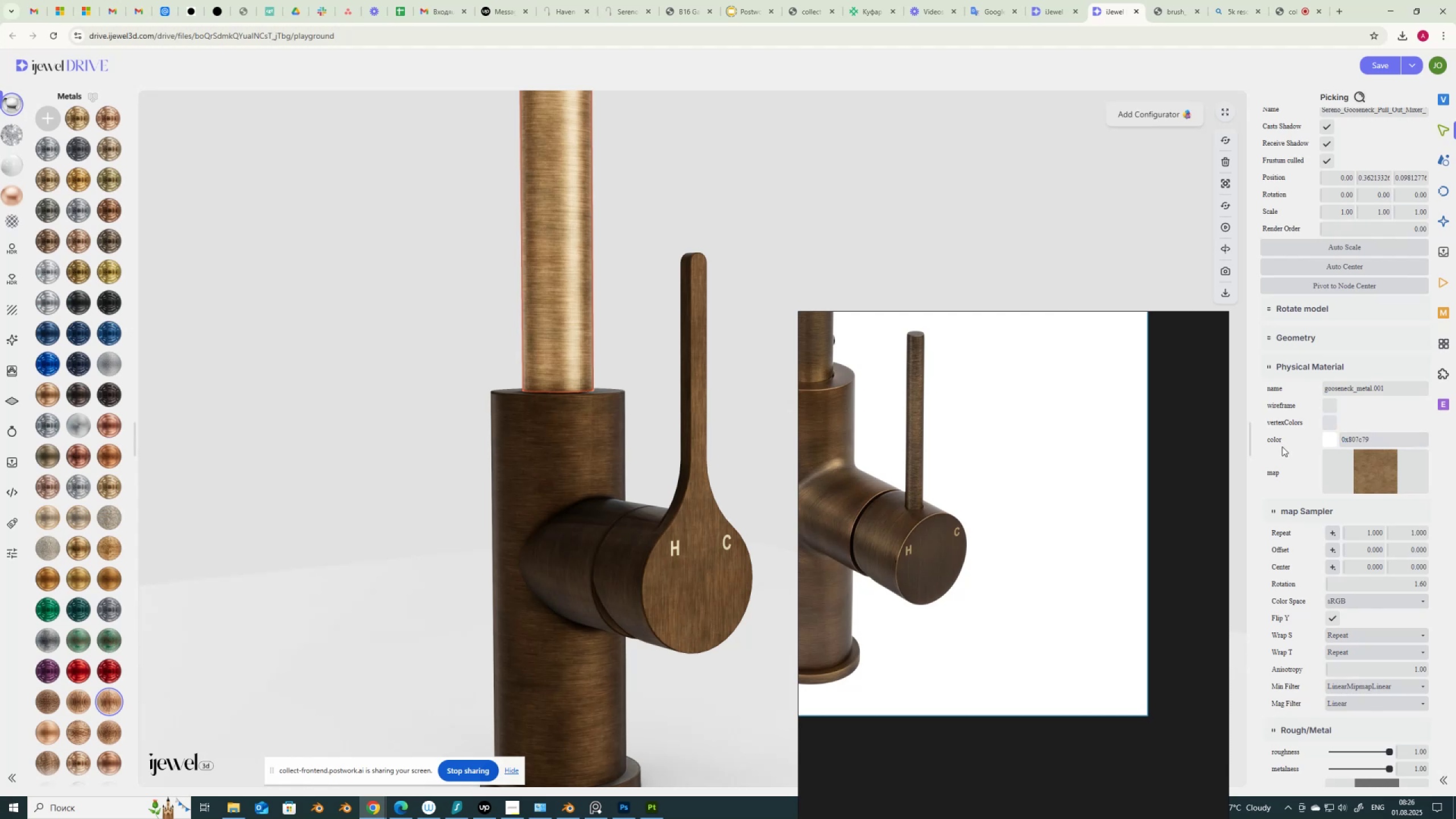 
key(Enter)
 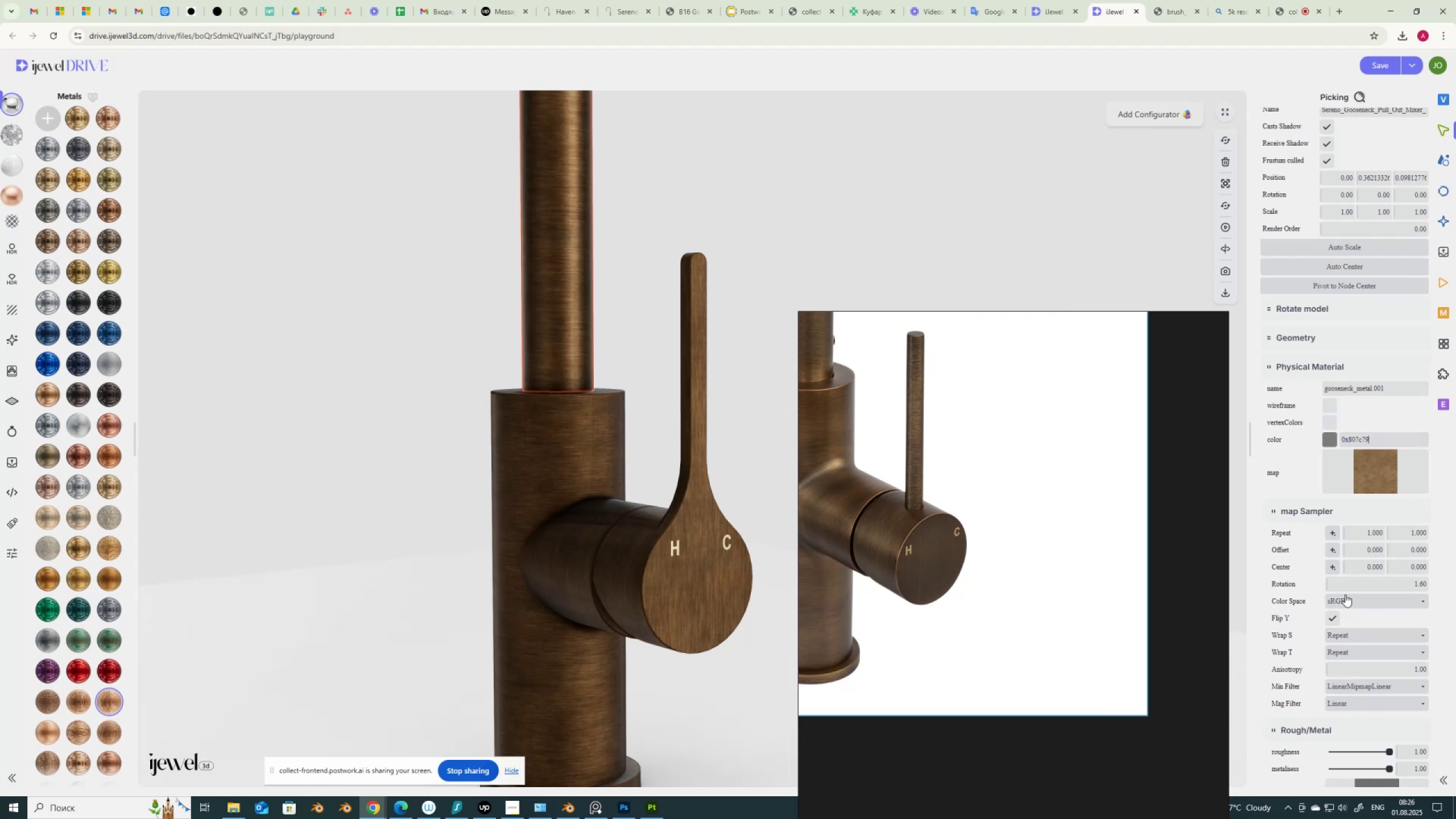 
scroll: coordinate [1359, 661], scroll_direction: down, amount: 4.0
 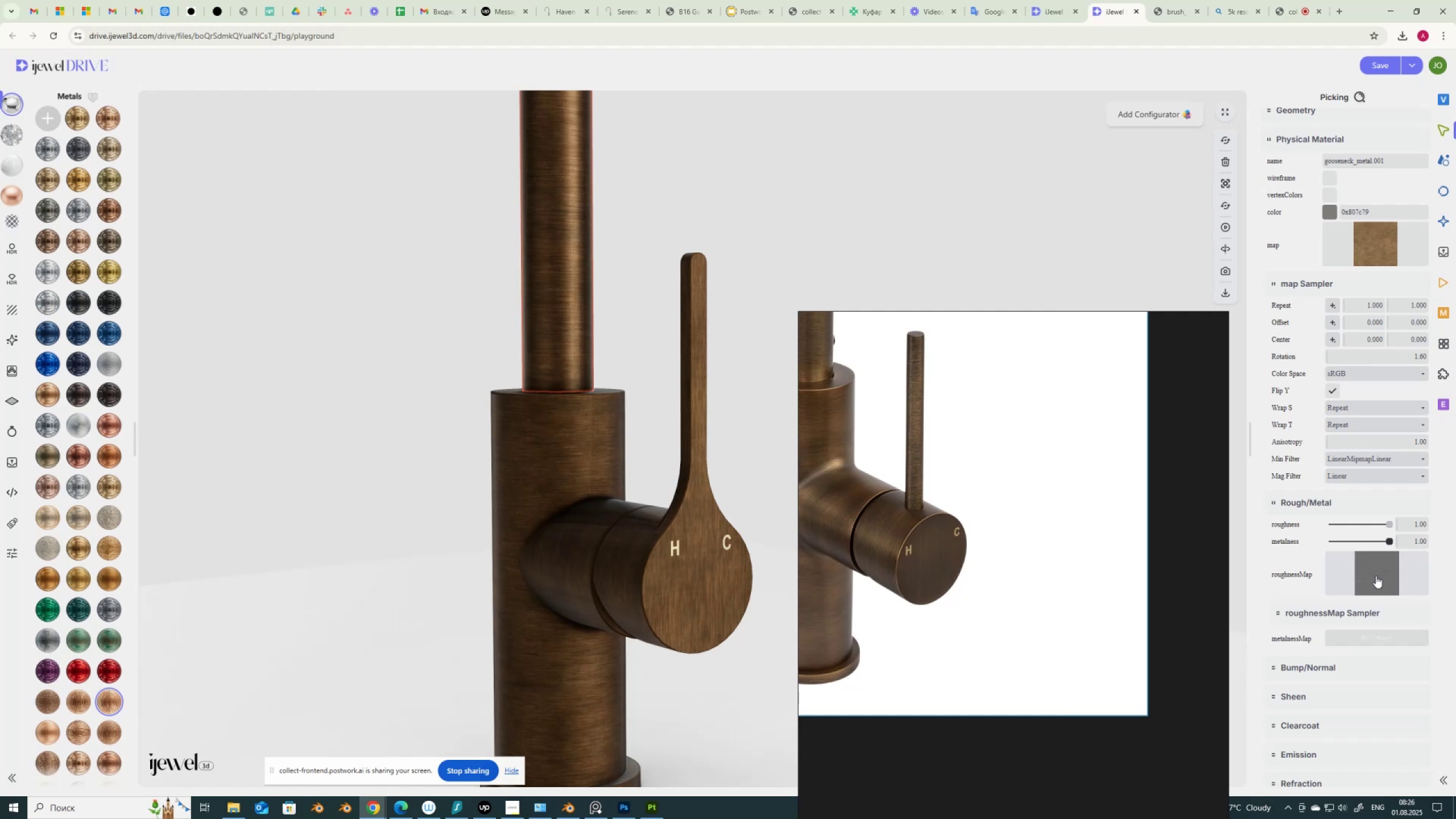 
wait(10.7)
 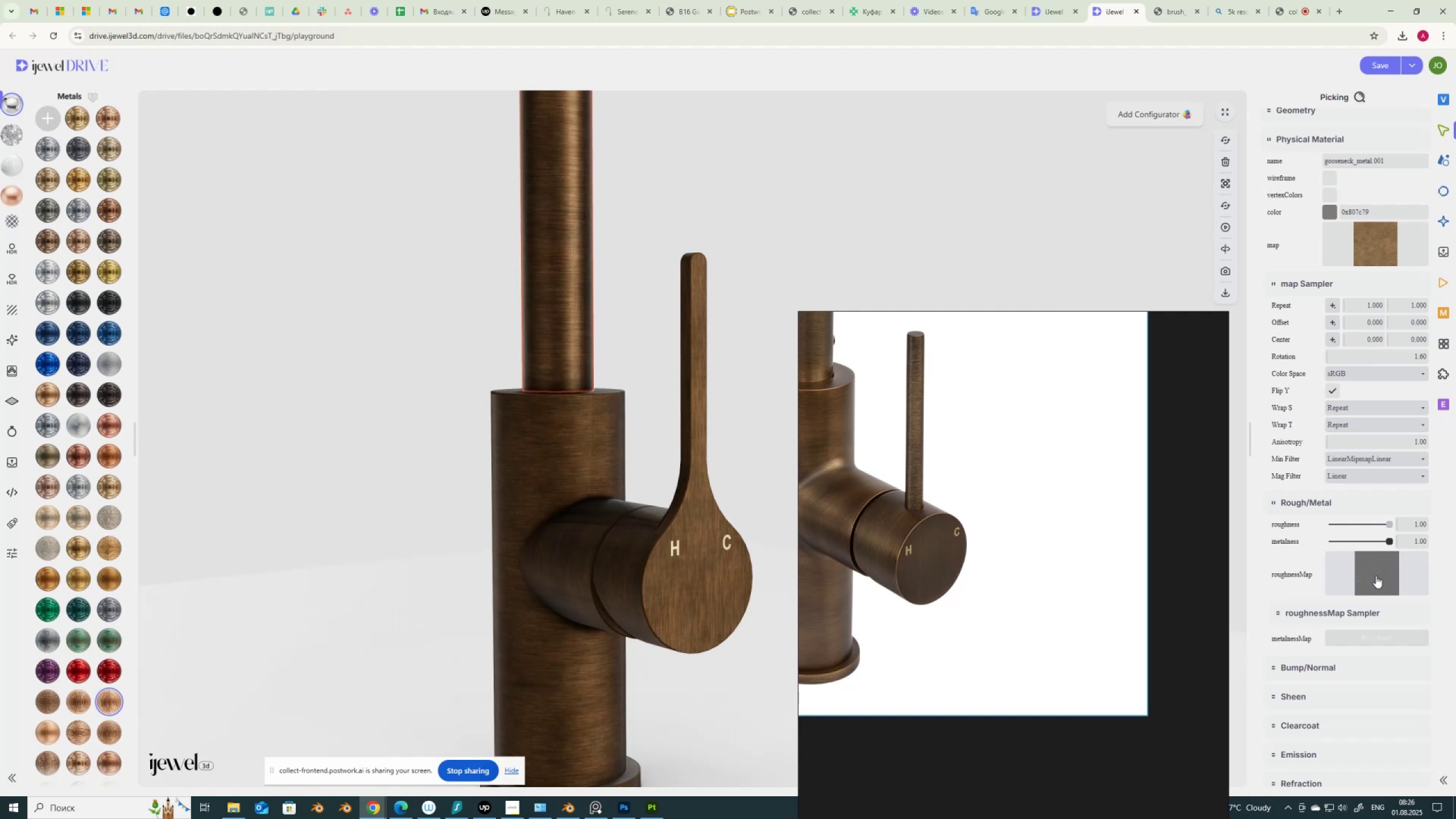 
left_click([569, 496])
 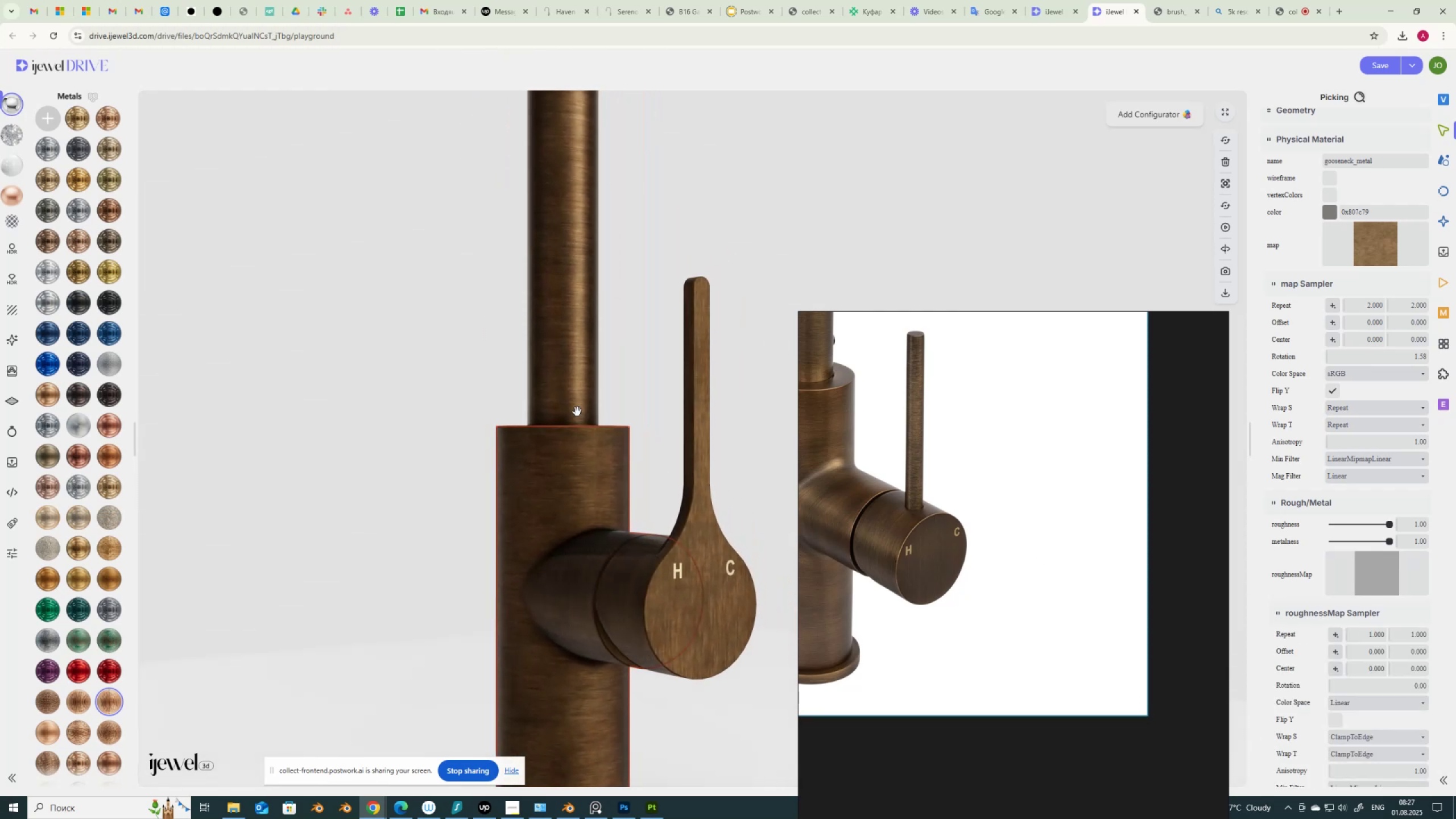 
left_click([572, 355])
 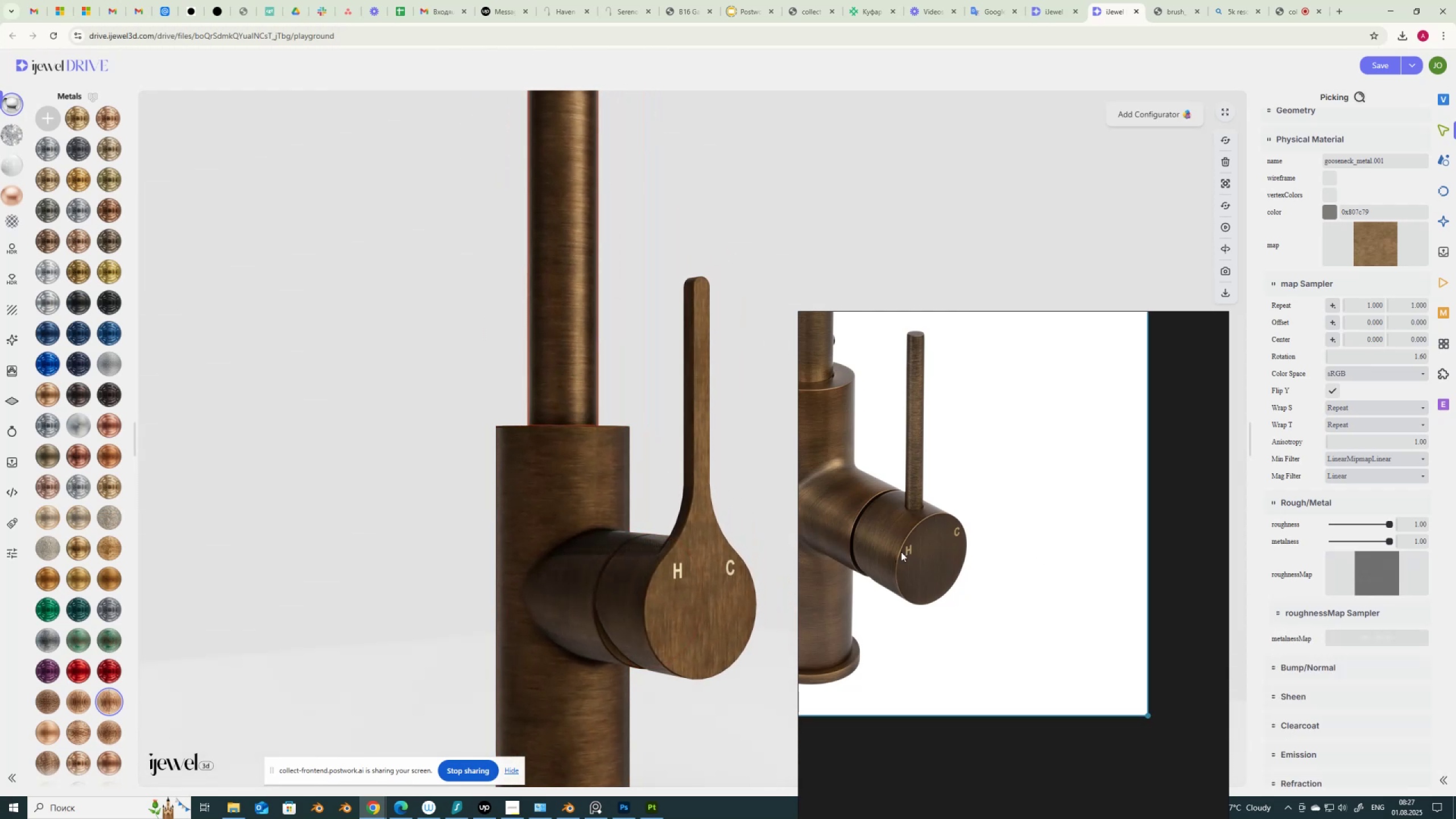 
scroll: coordinate [998, 608], scroll_direction: down, amount: 6.0
 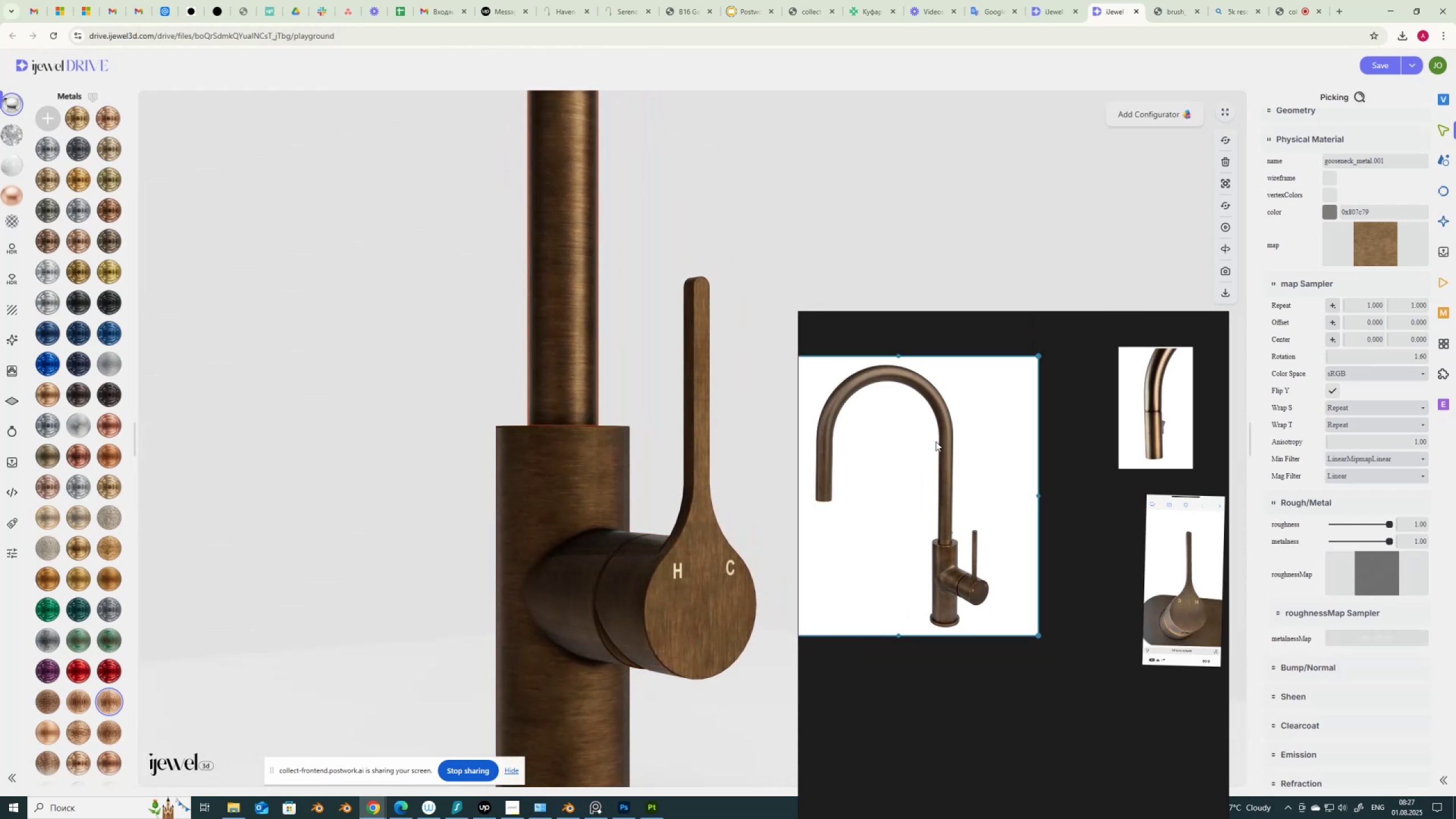 
scroll: coordinate [926, 417], scroll_direction: up, amount: 1.0
 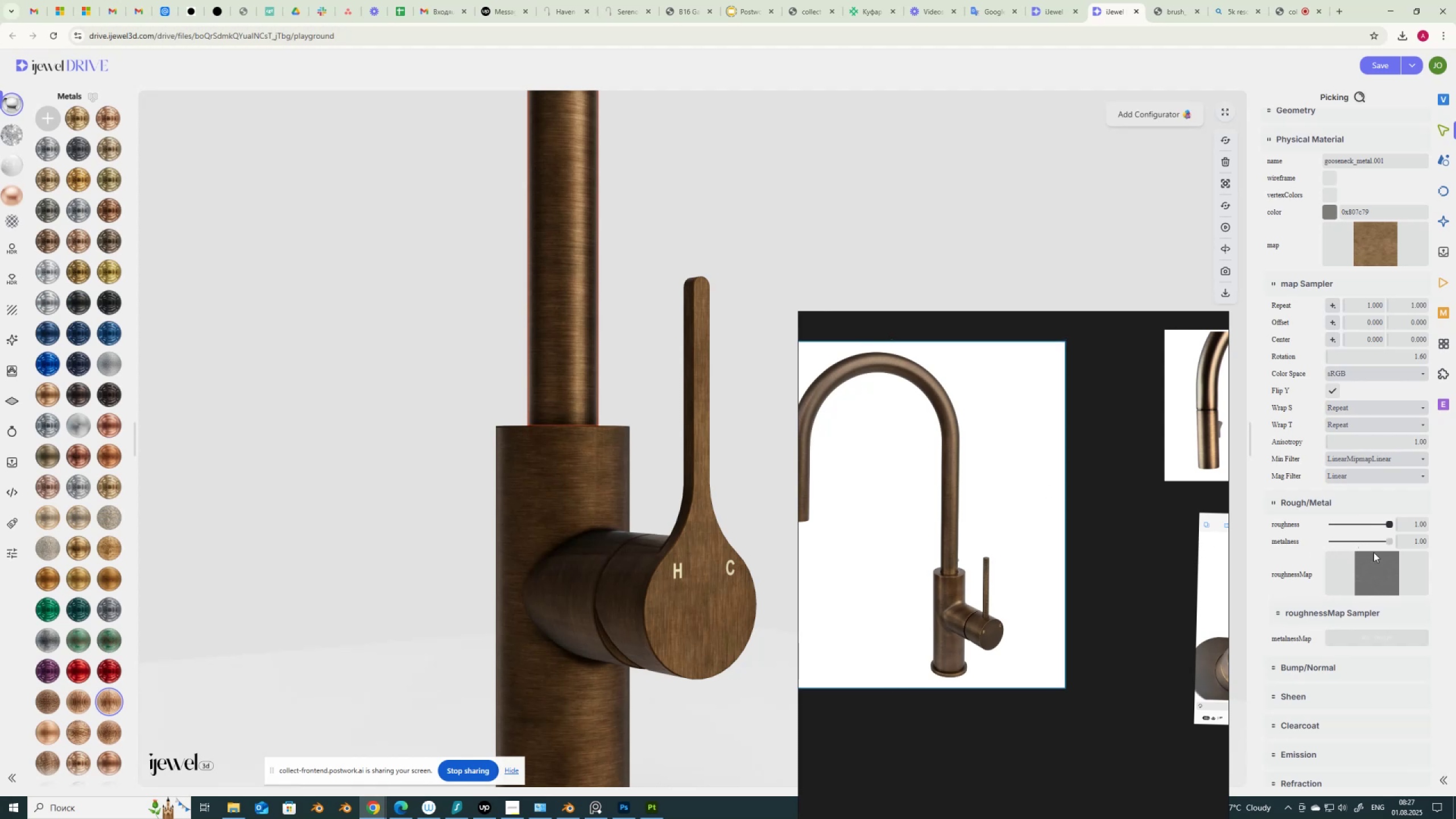 
left_click([1378, 563])
 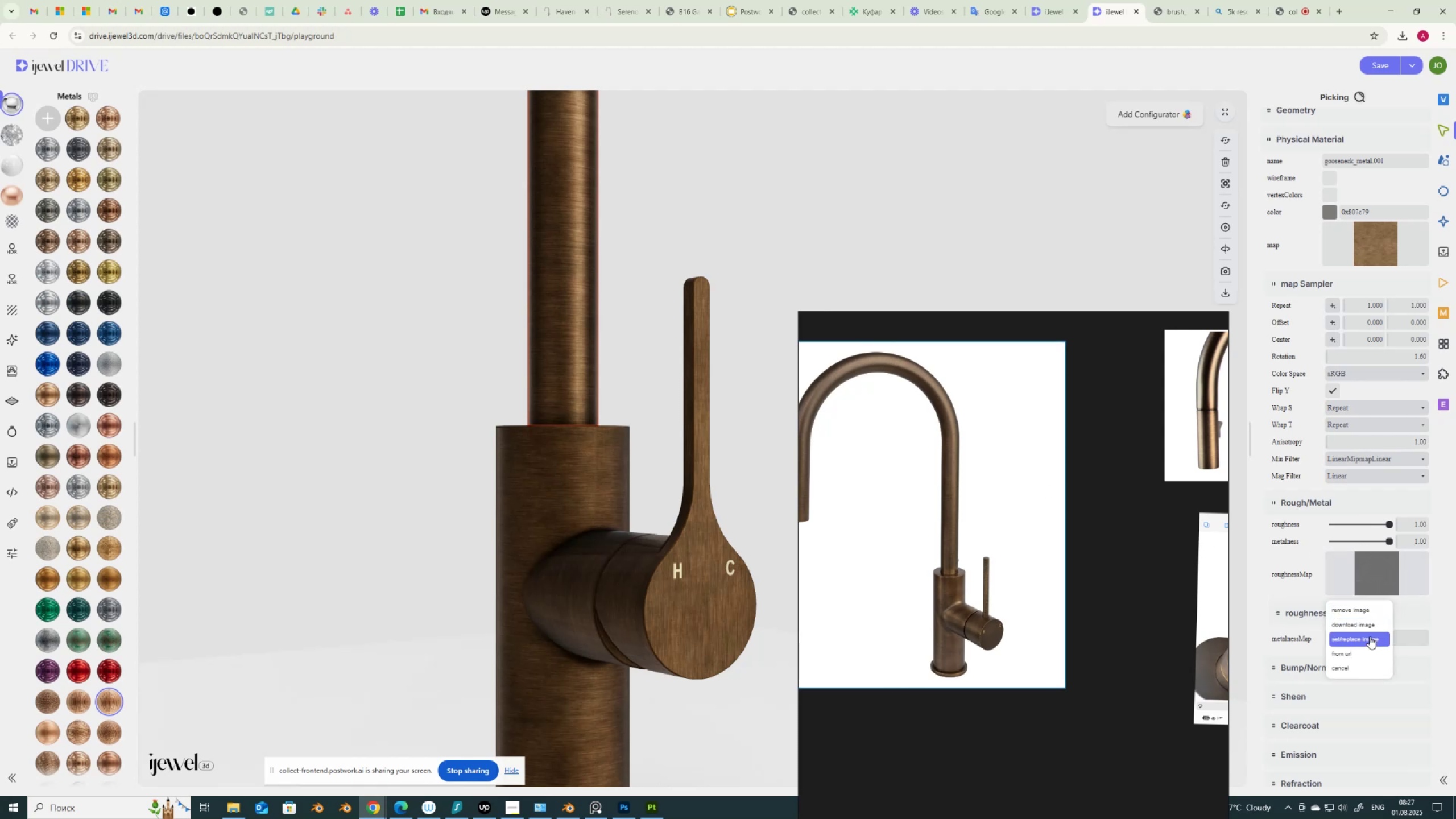 
left_click([1368, 640])
 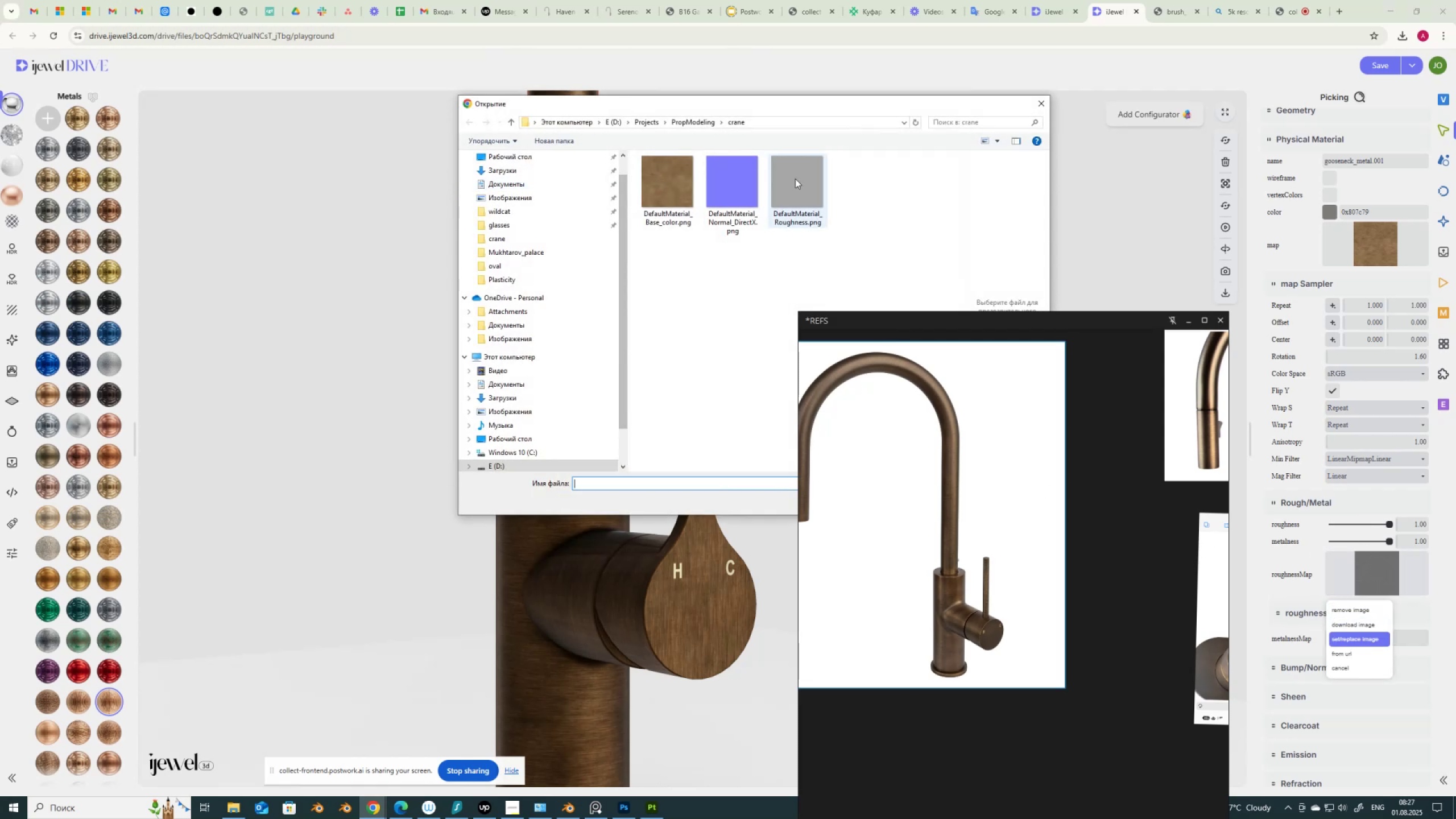 
double_click([795, 179])
 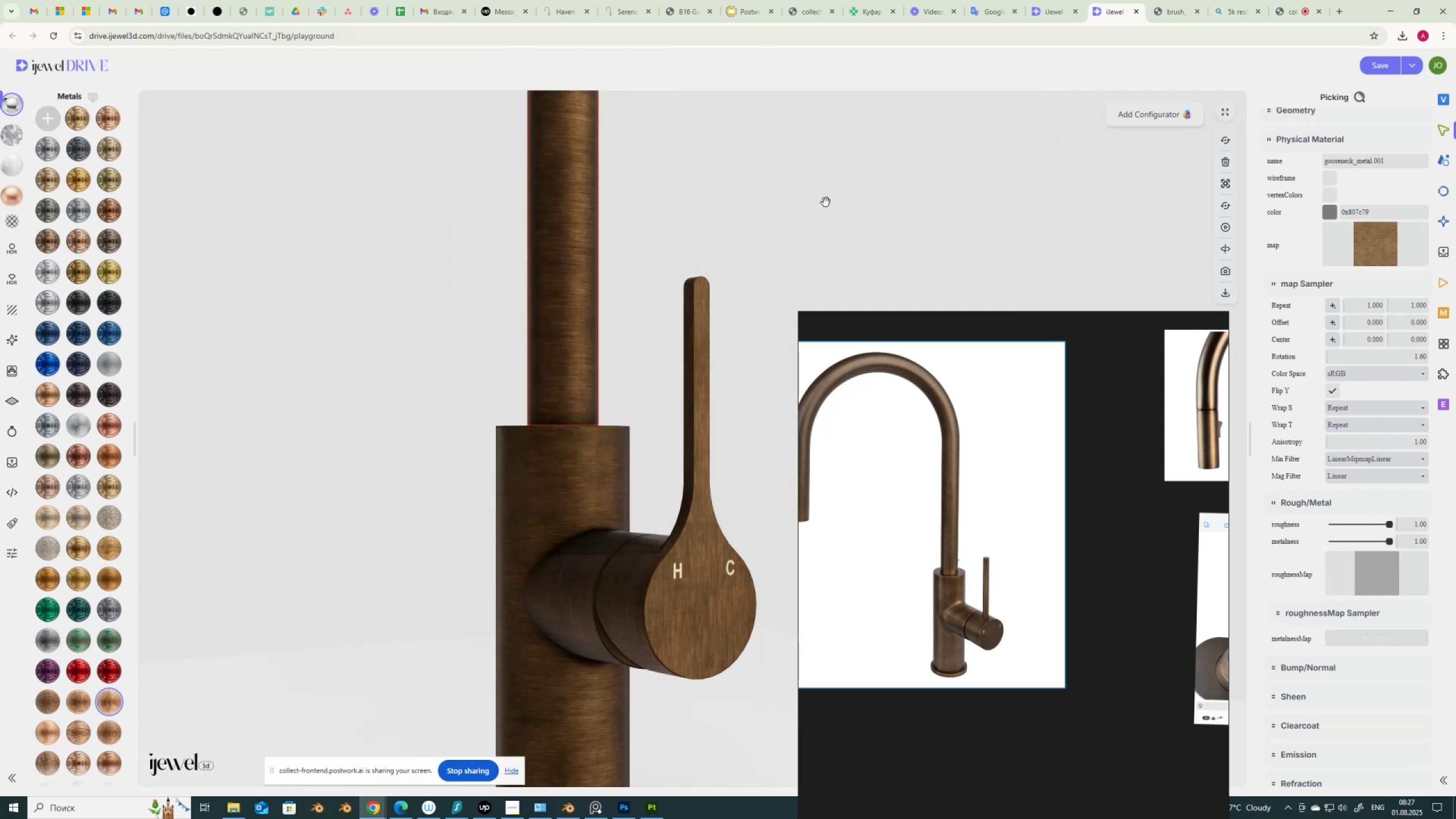 
scroll: coordinate [971, 444], scroll_direction: up, amount: 8.0
 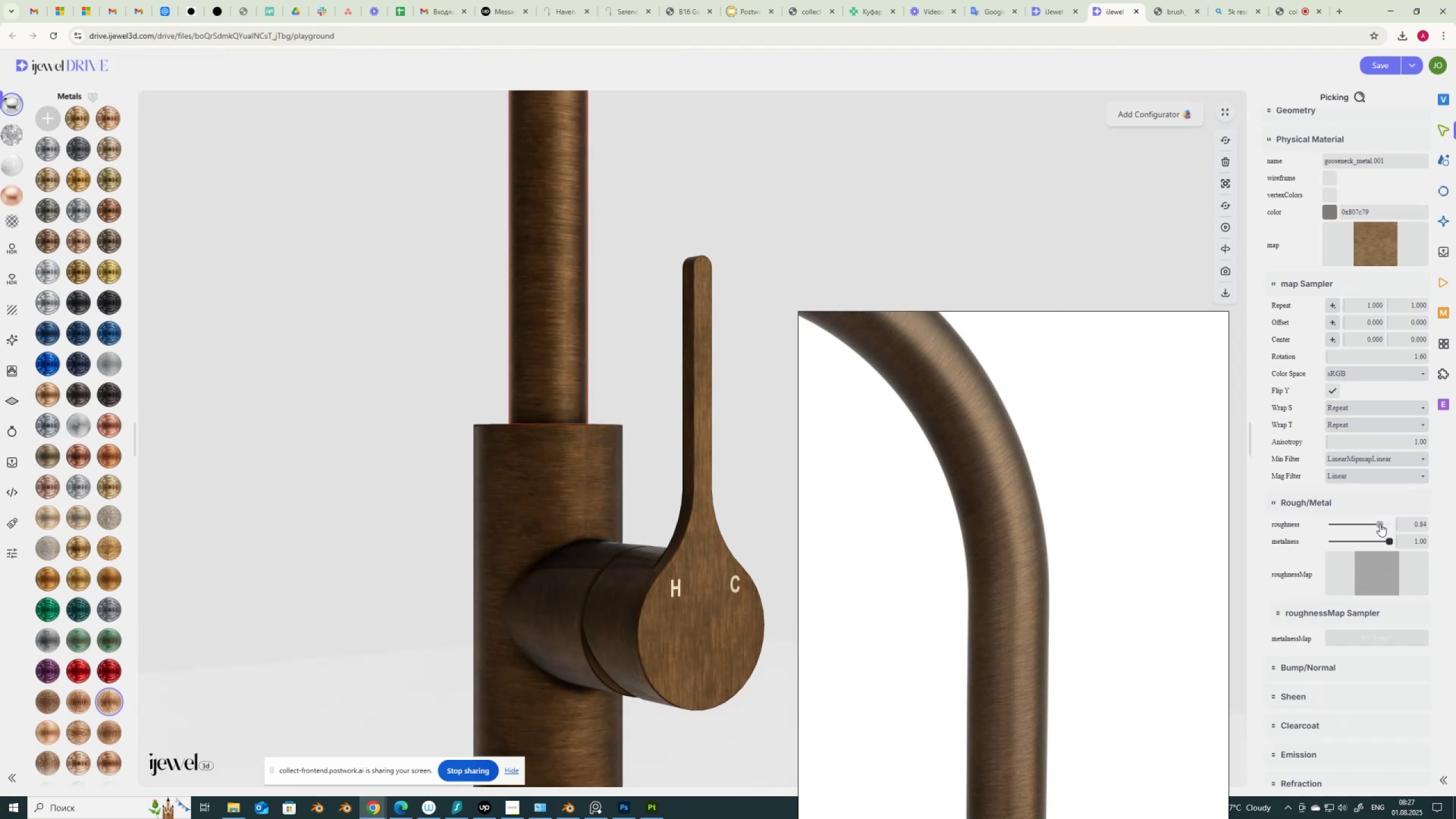 
wait(8.98)
 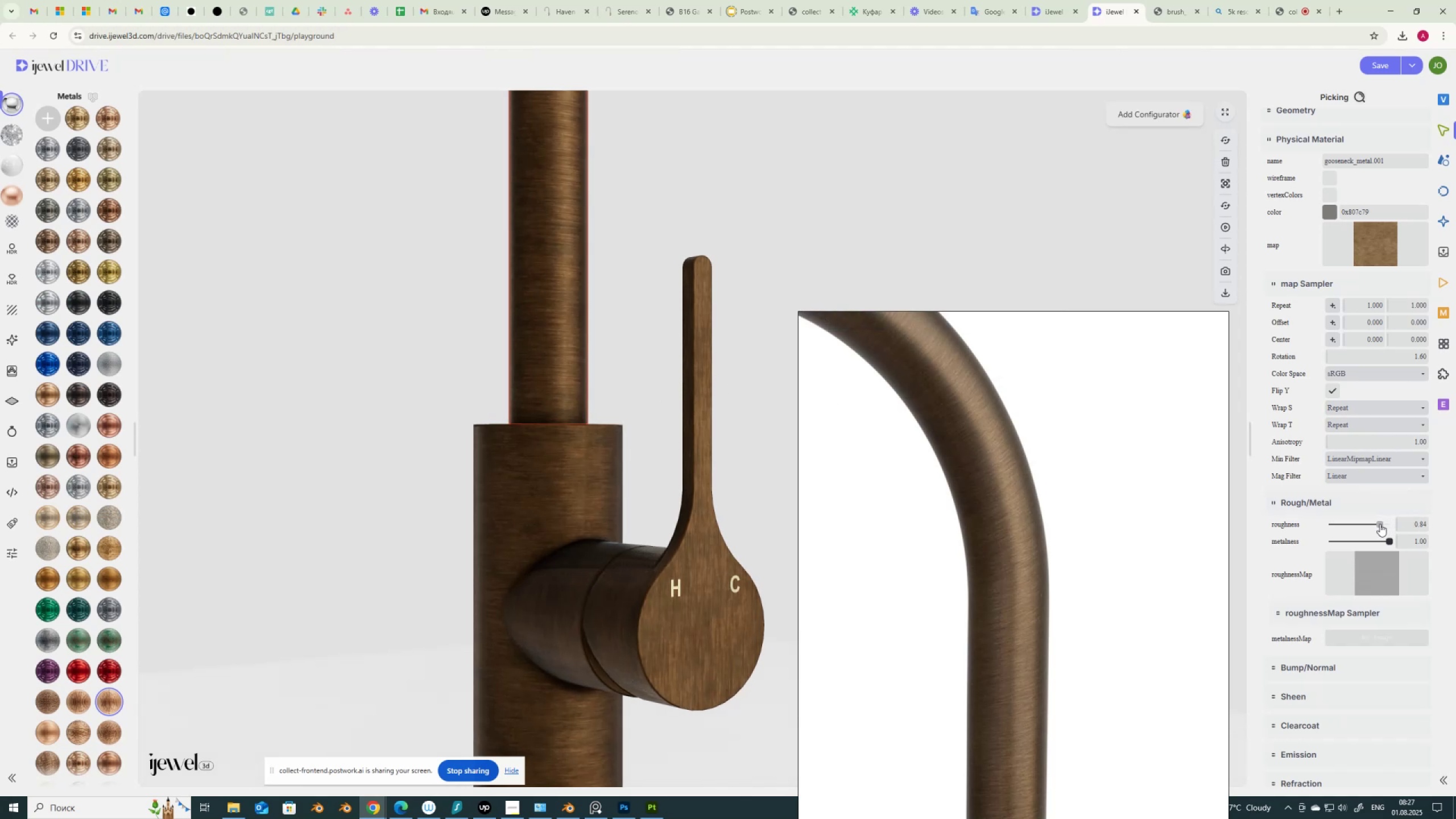 
left_click([590, 494])
 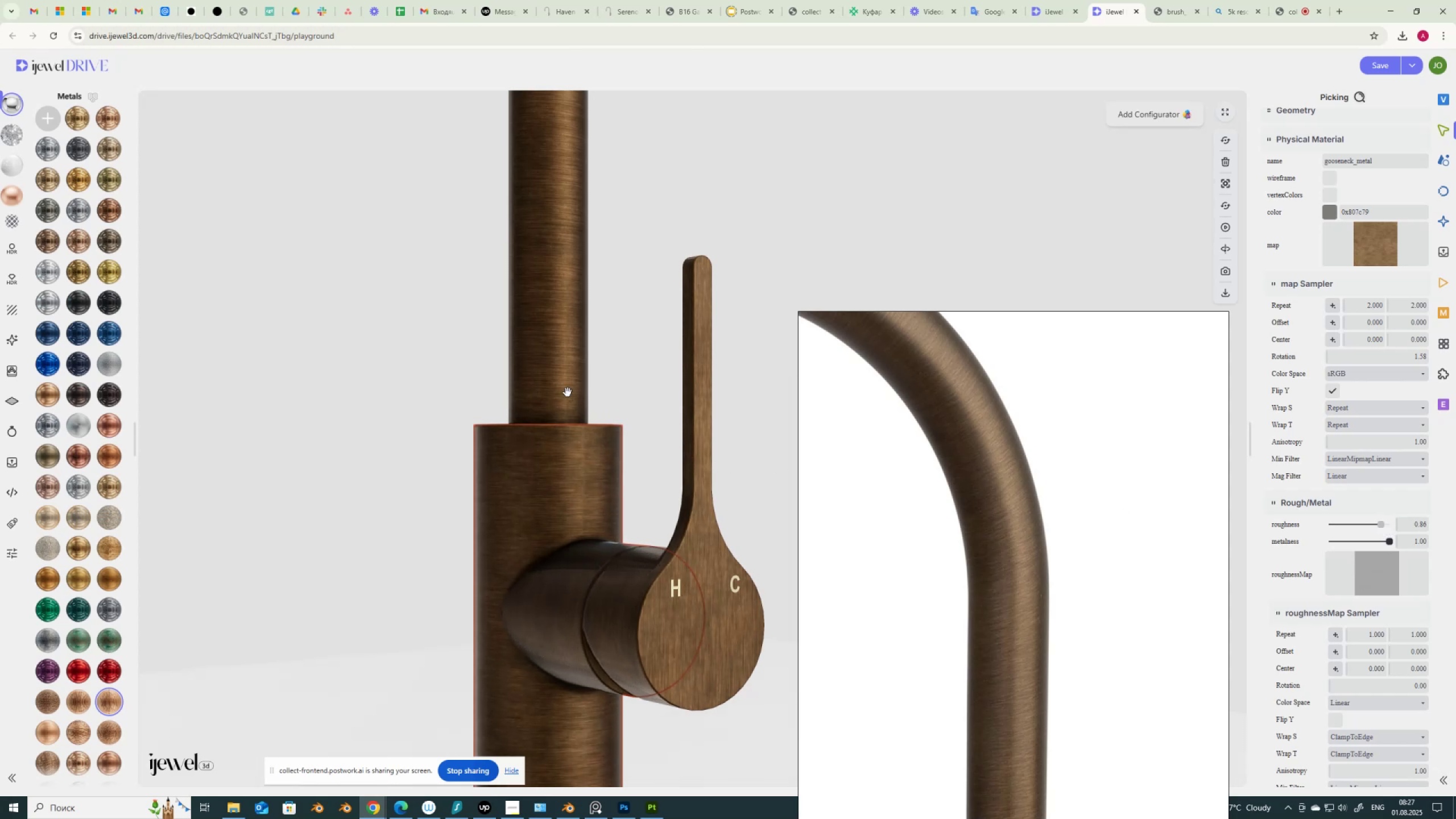 
wait(7.66)
 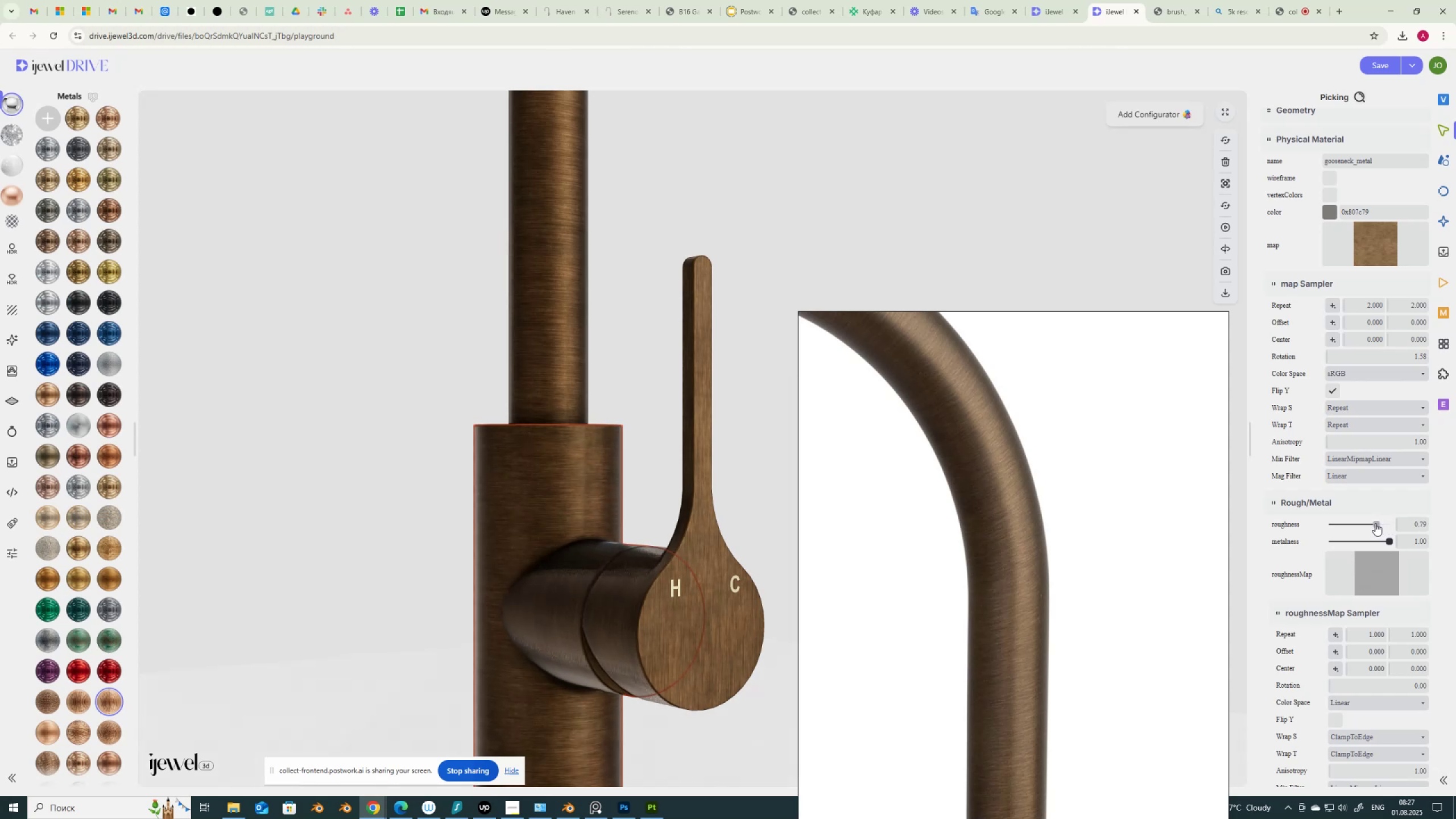 
left_click([562, 373])
 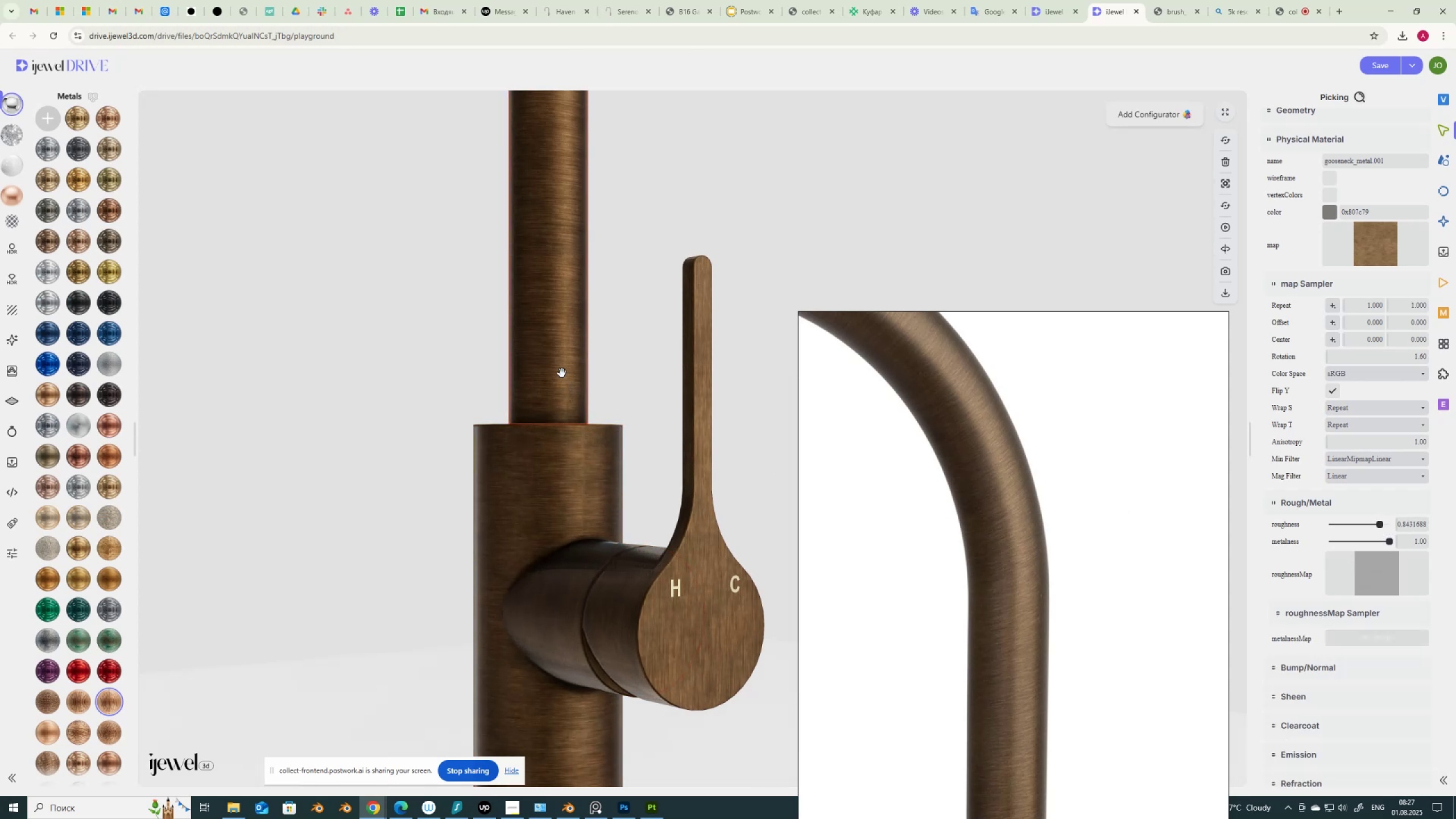 
wait(8.44)
 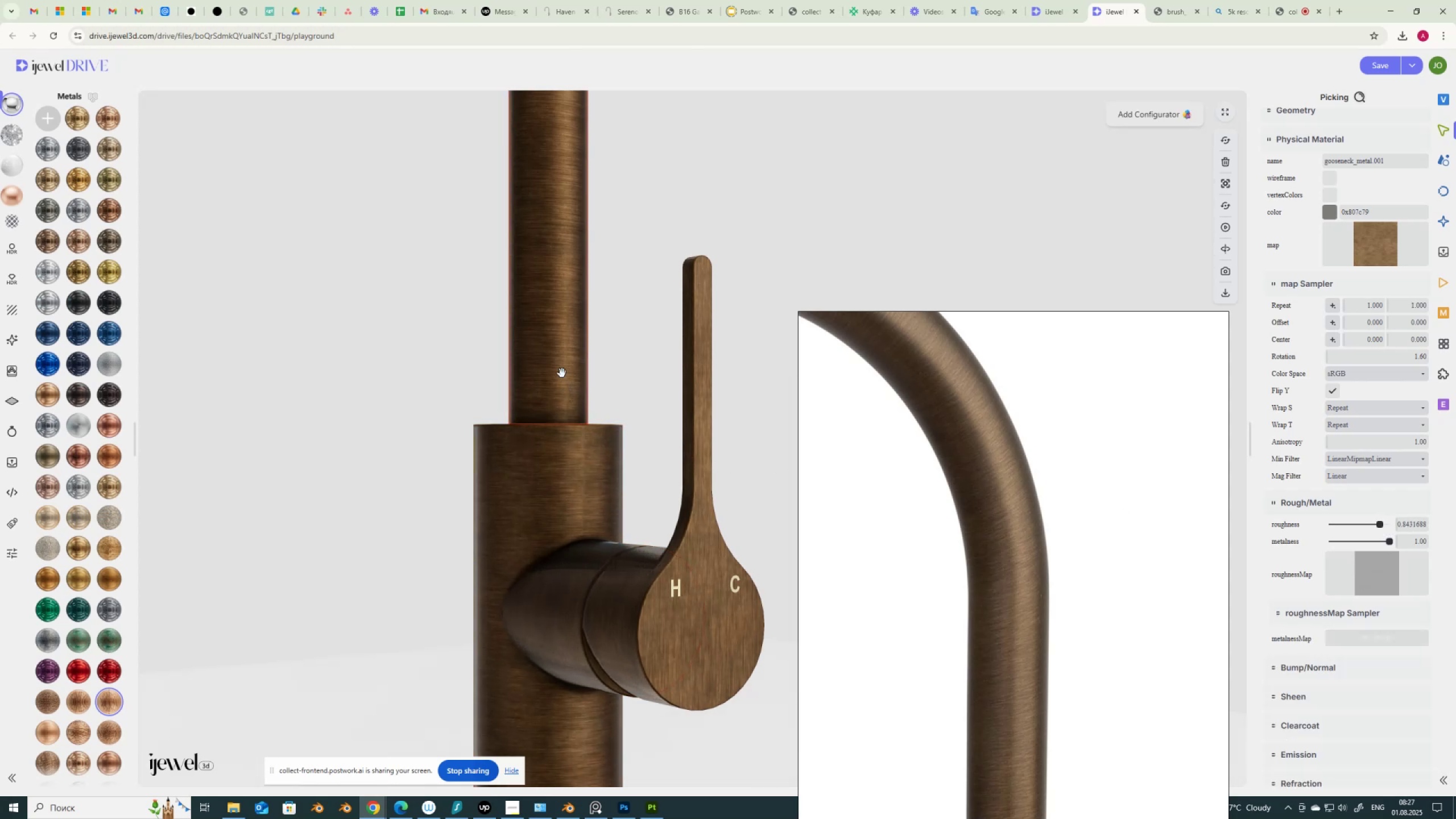 
left_click([1330, 214])
 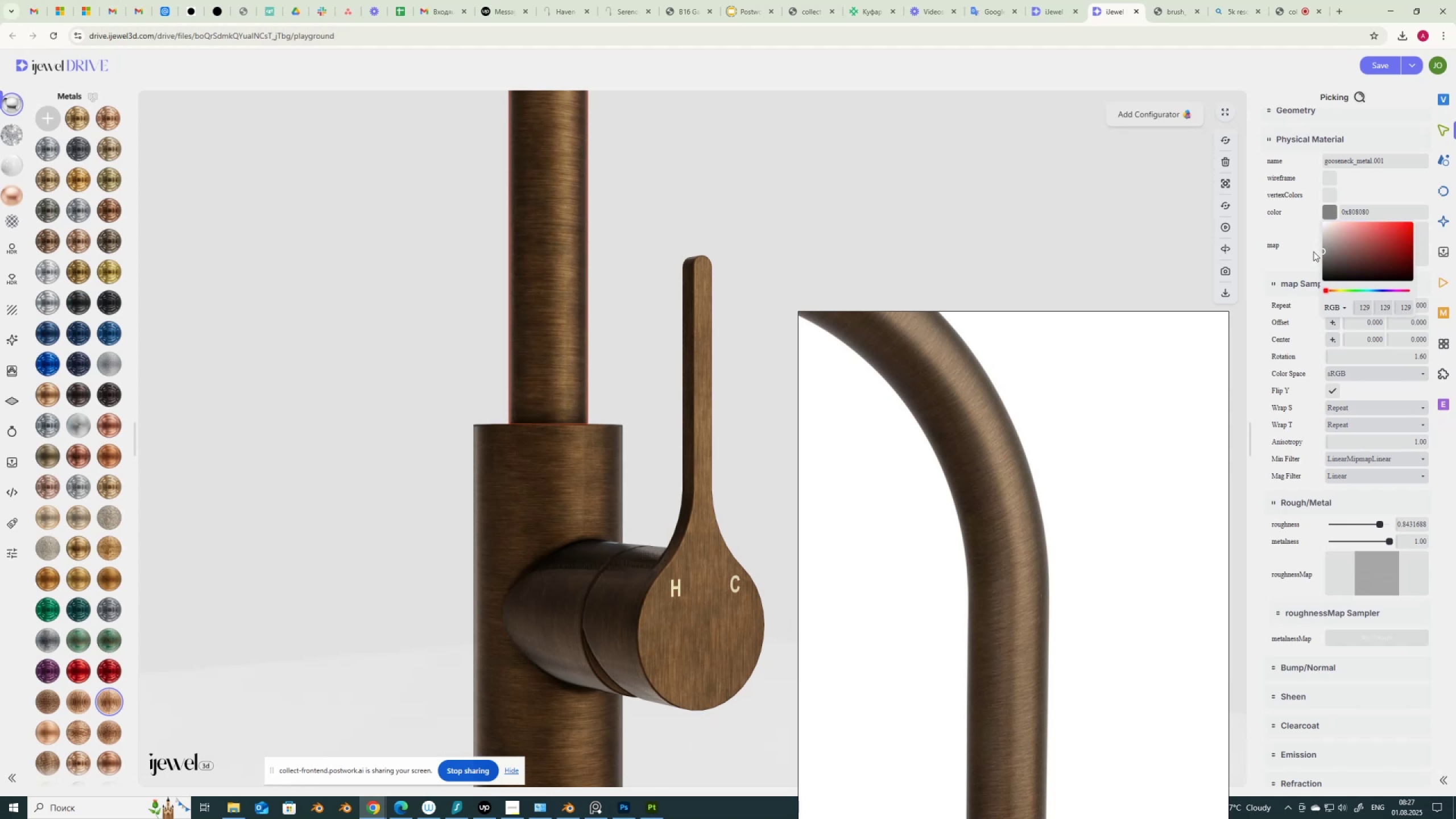 
wait(18.39)
 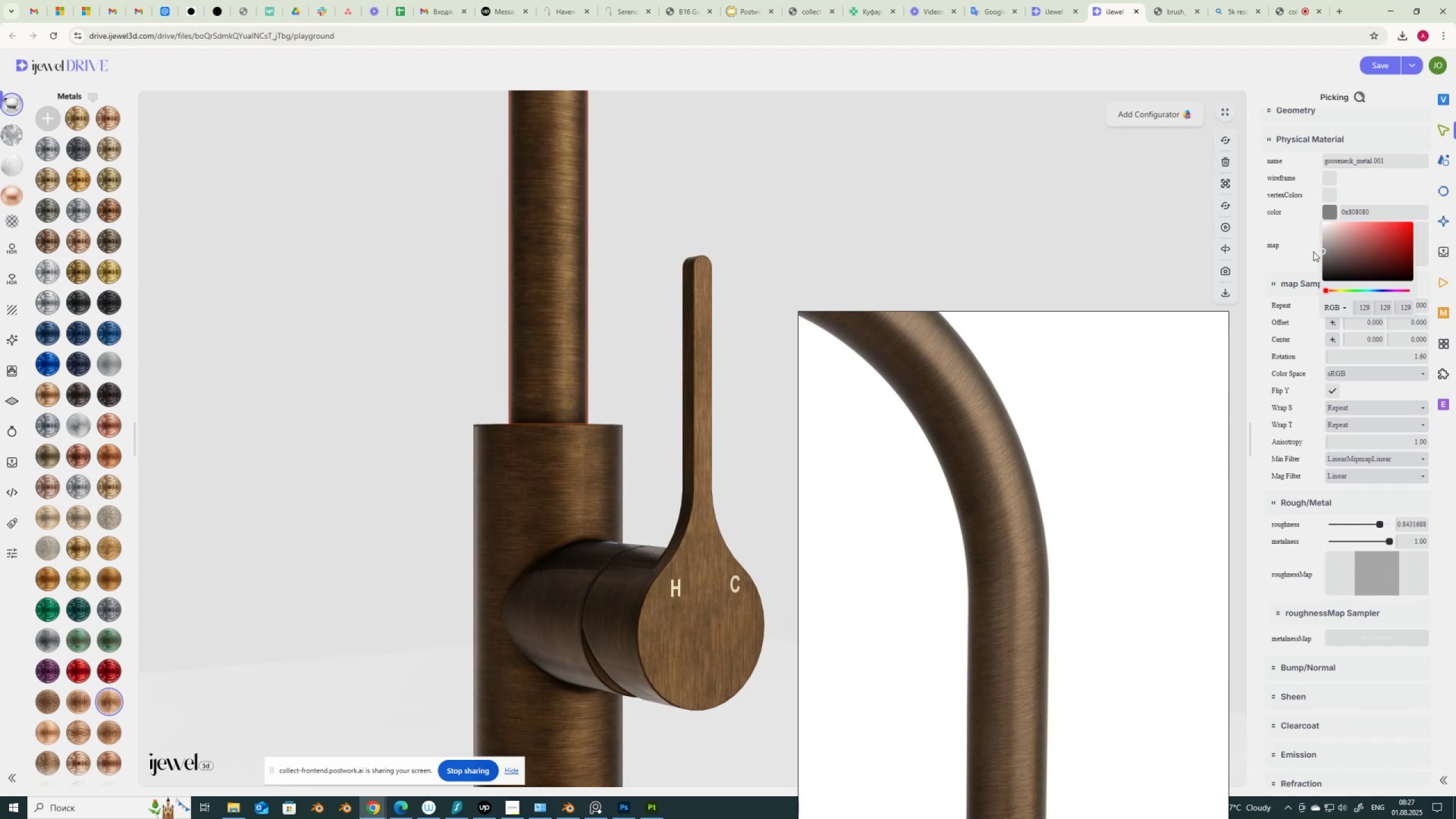 
scroll: coordinate [1044, 529], scroll_direction: down, amount: 22.0
 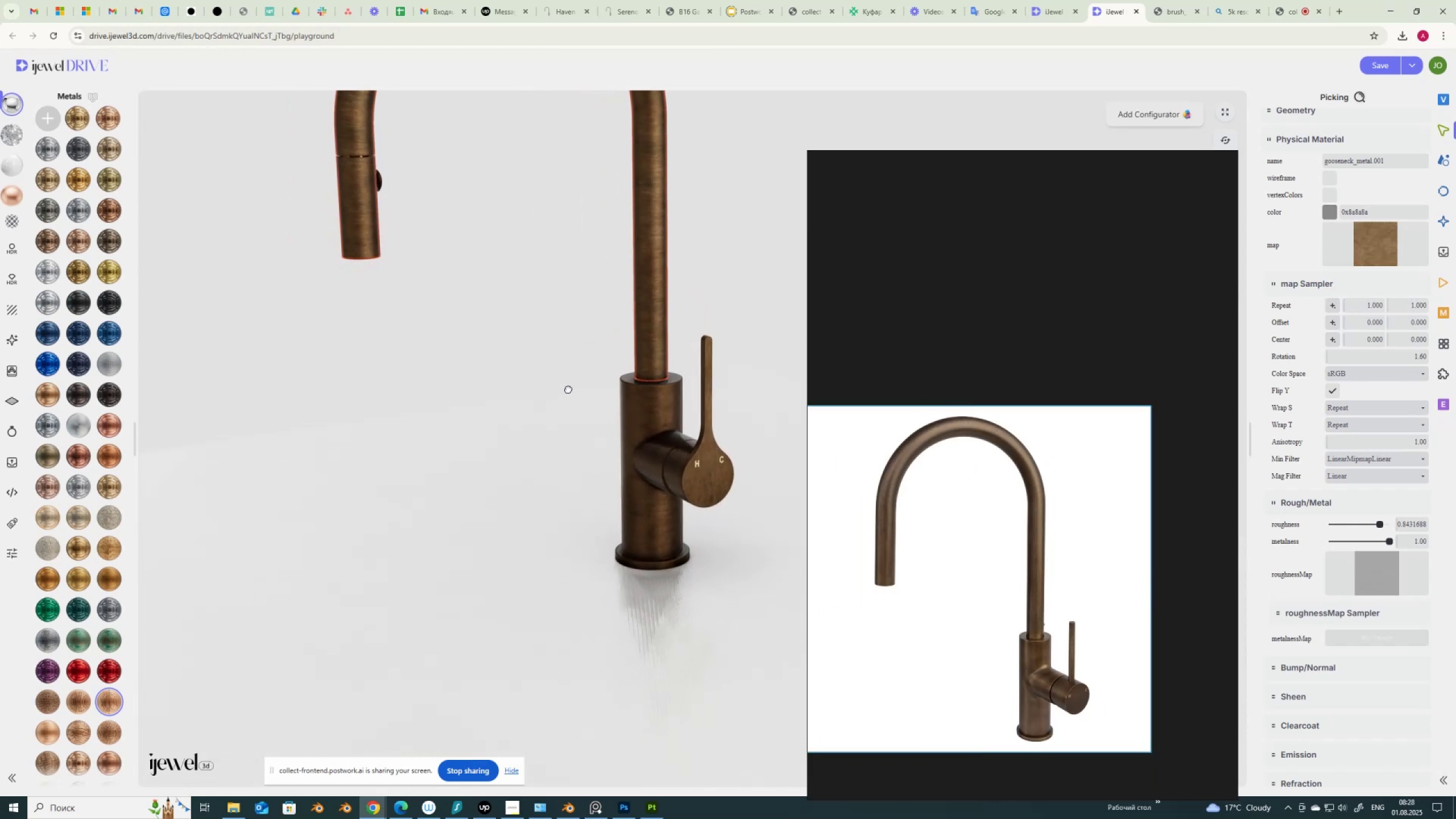 
scroll: coordinate [520, 608], scroll_direction: up, amount: 20.0
 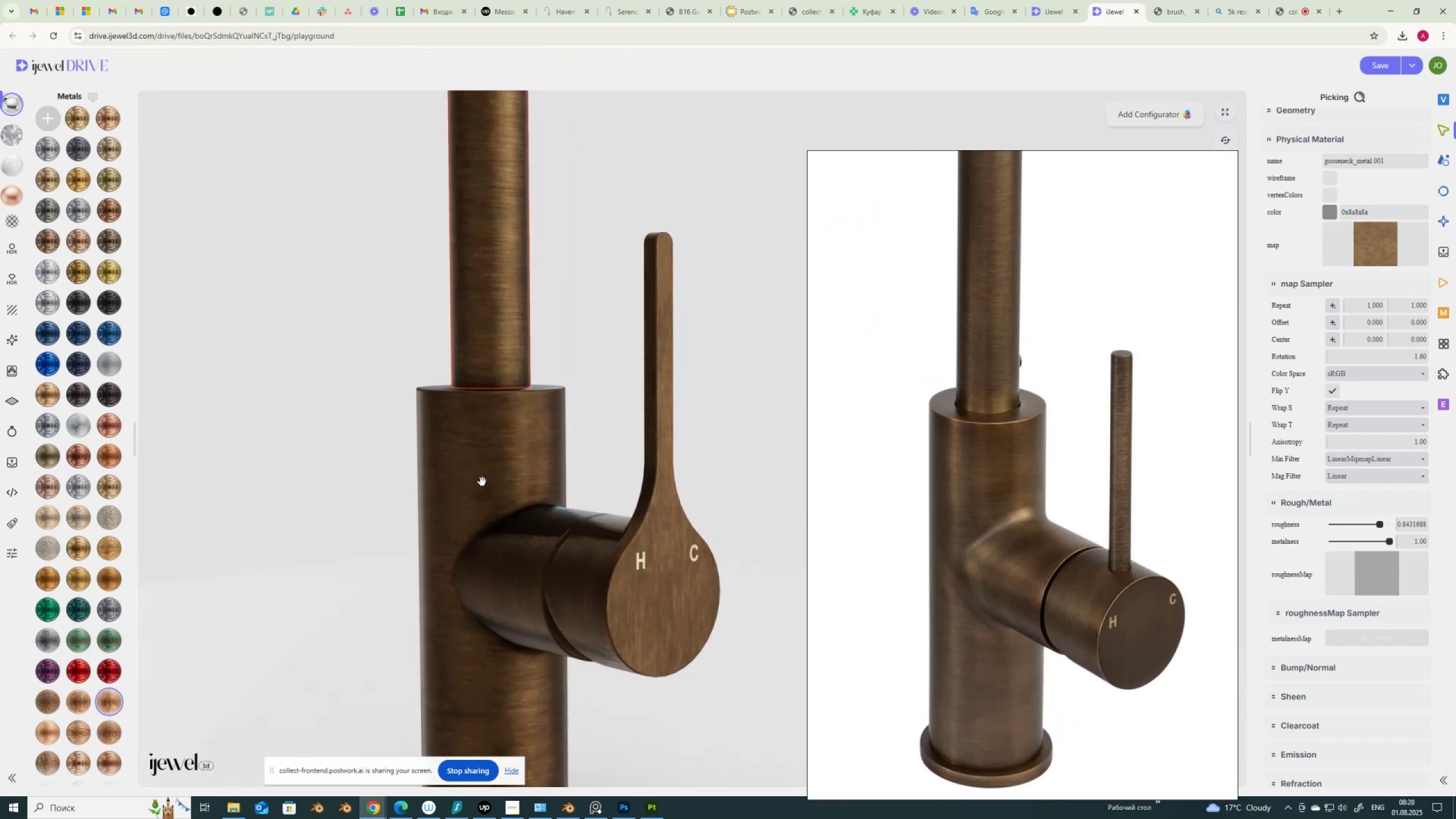 
left_click([485, 470])
 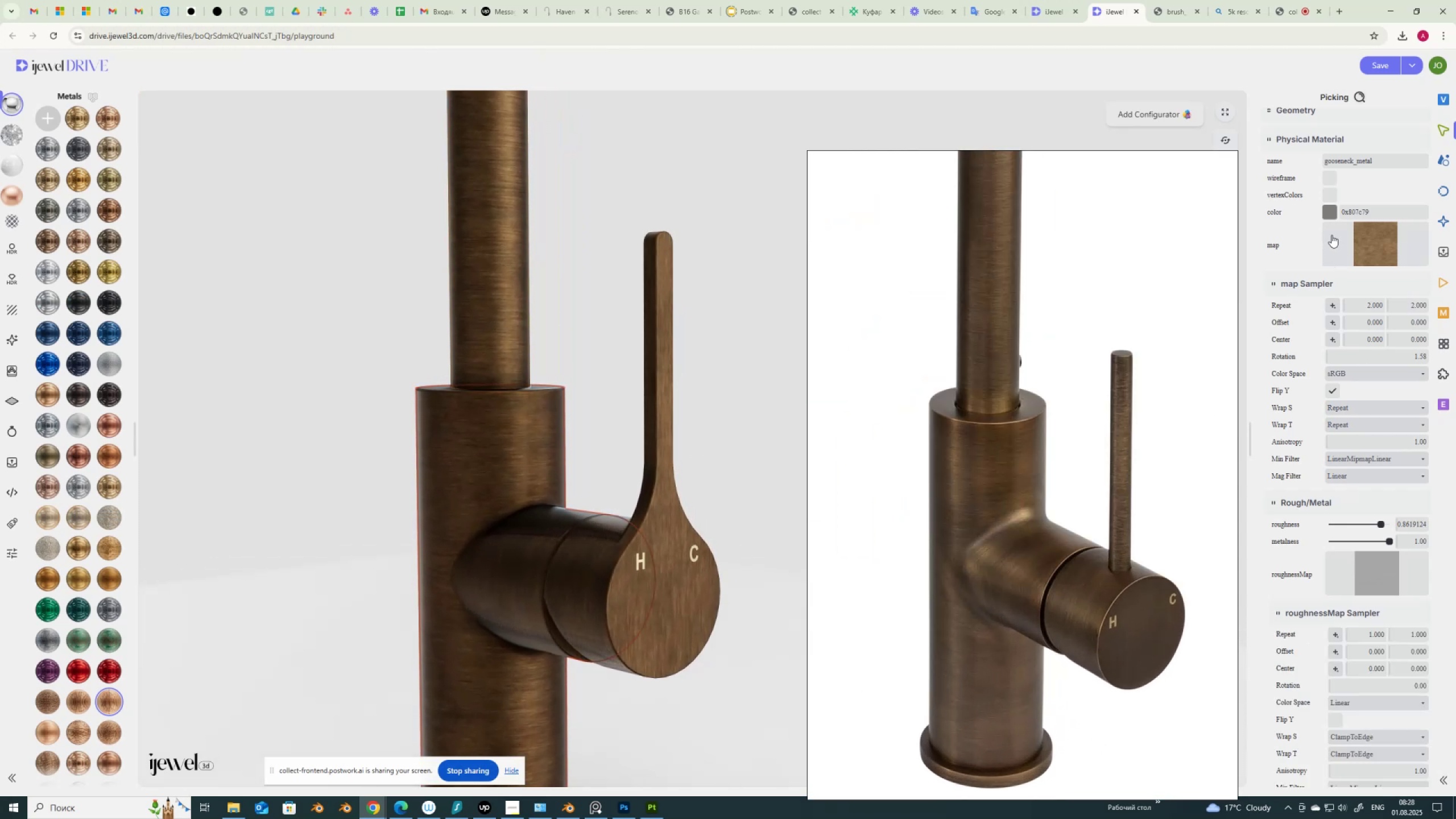 
left_click([1330, 215])
 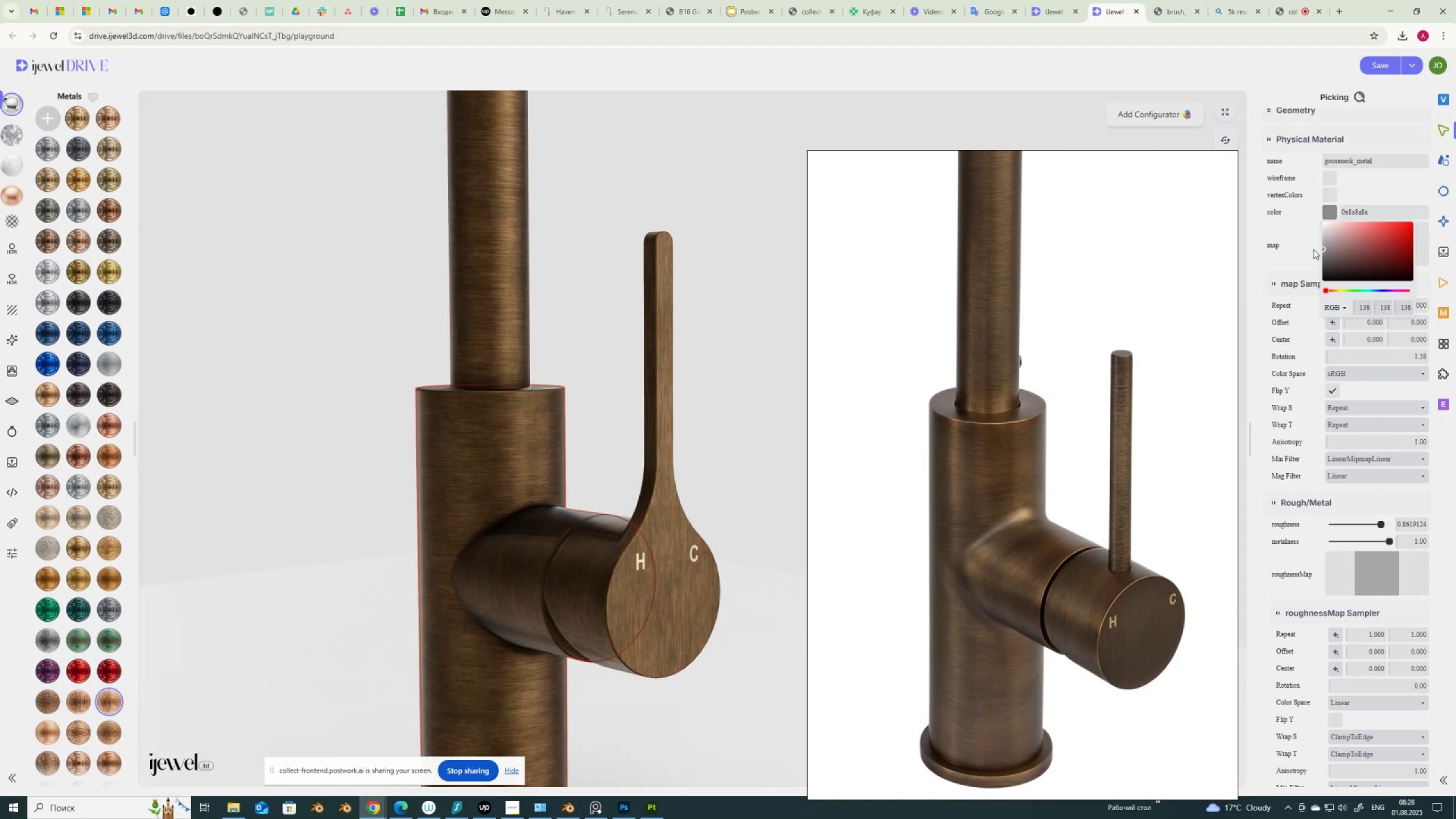 
wait(13.51)
 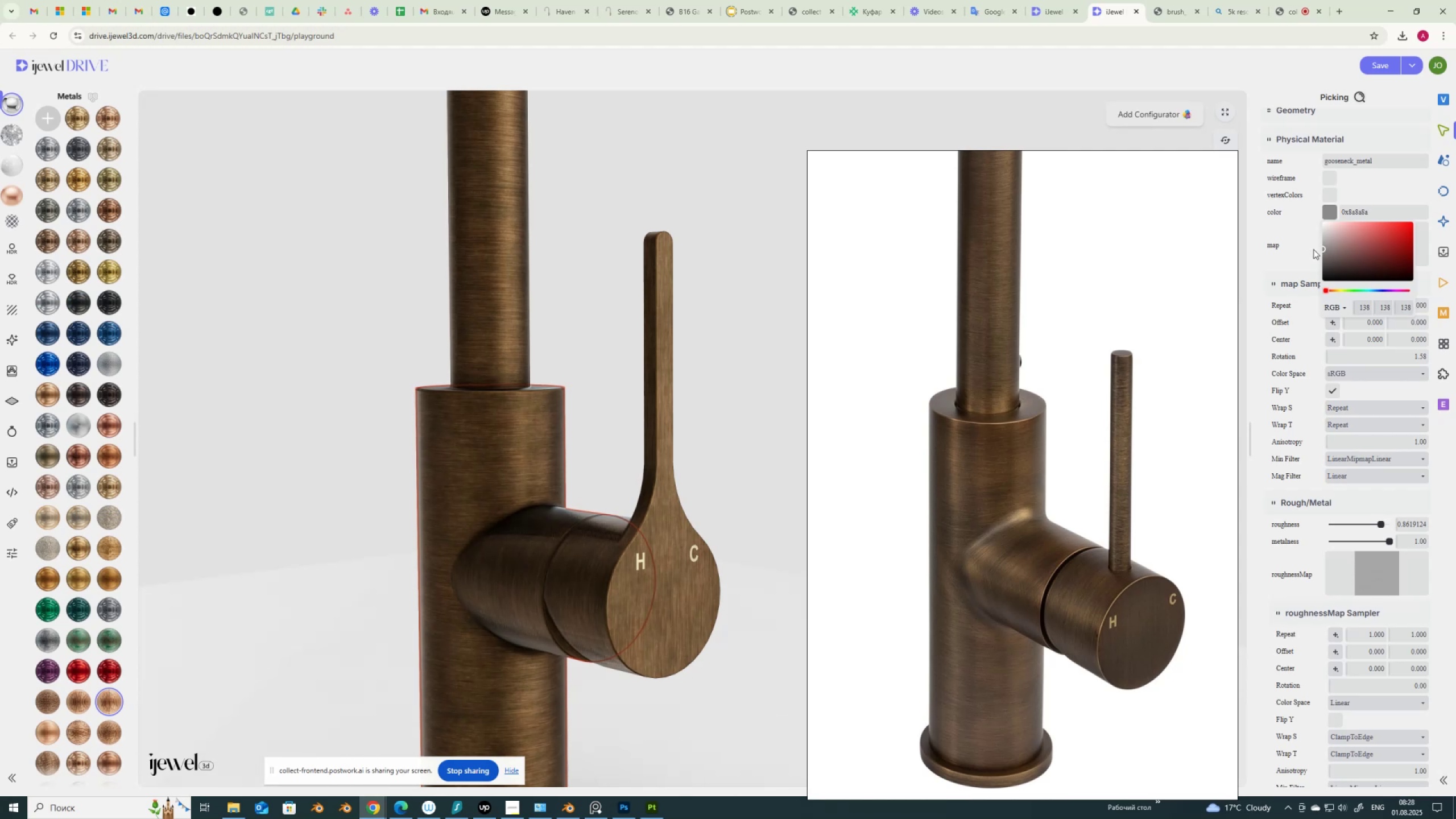 
scroll: coordinate [1312, 579], scroll_direction: down, amount: 8.0
 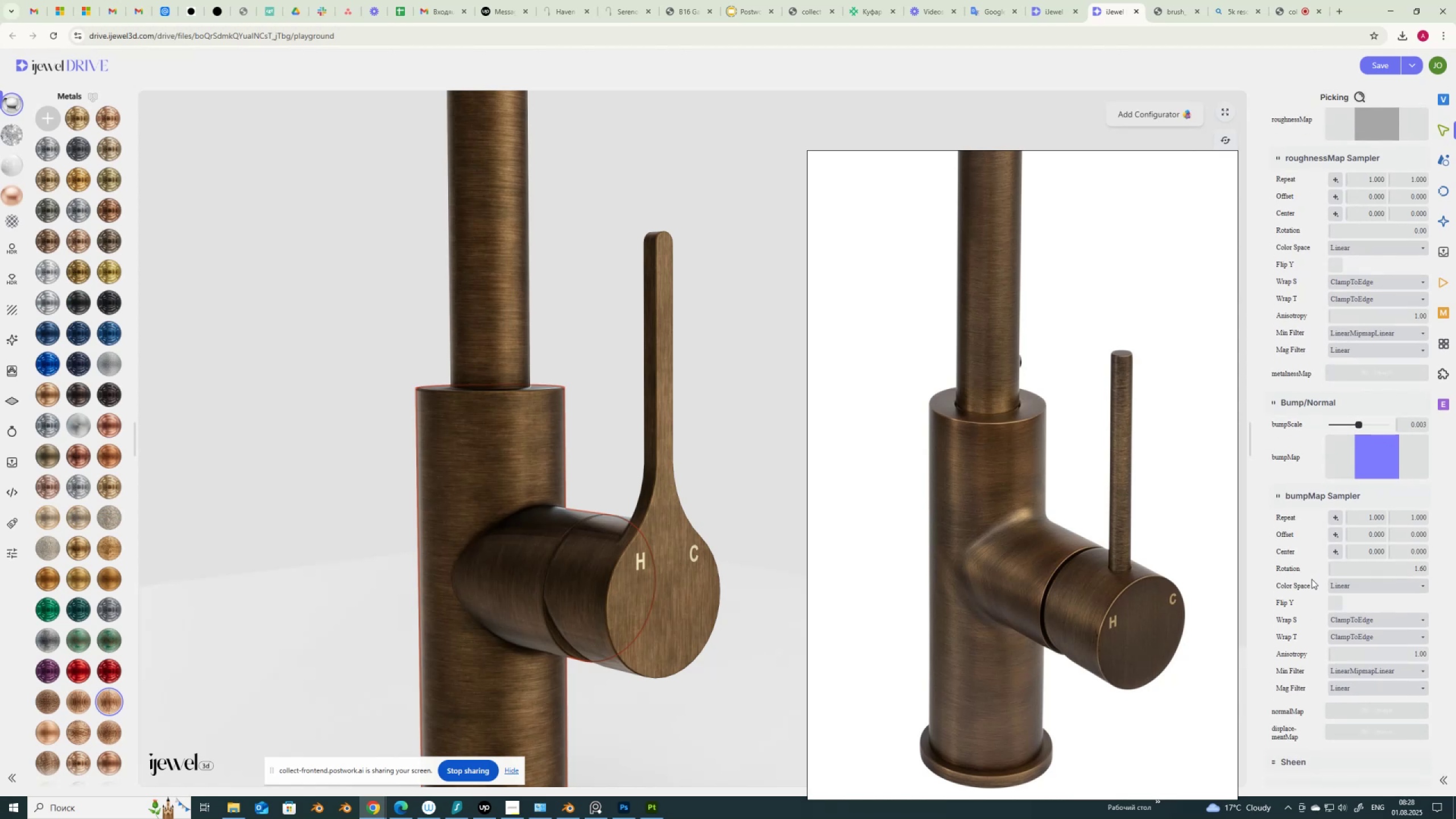 
right_click([1369, 452])
 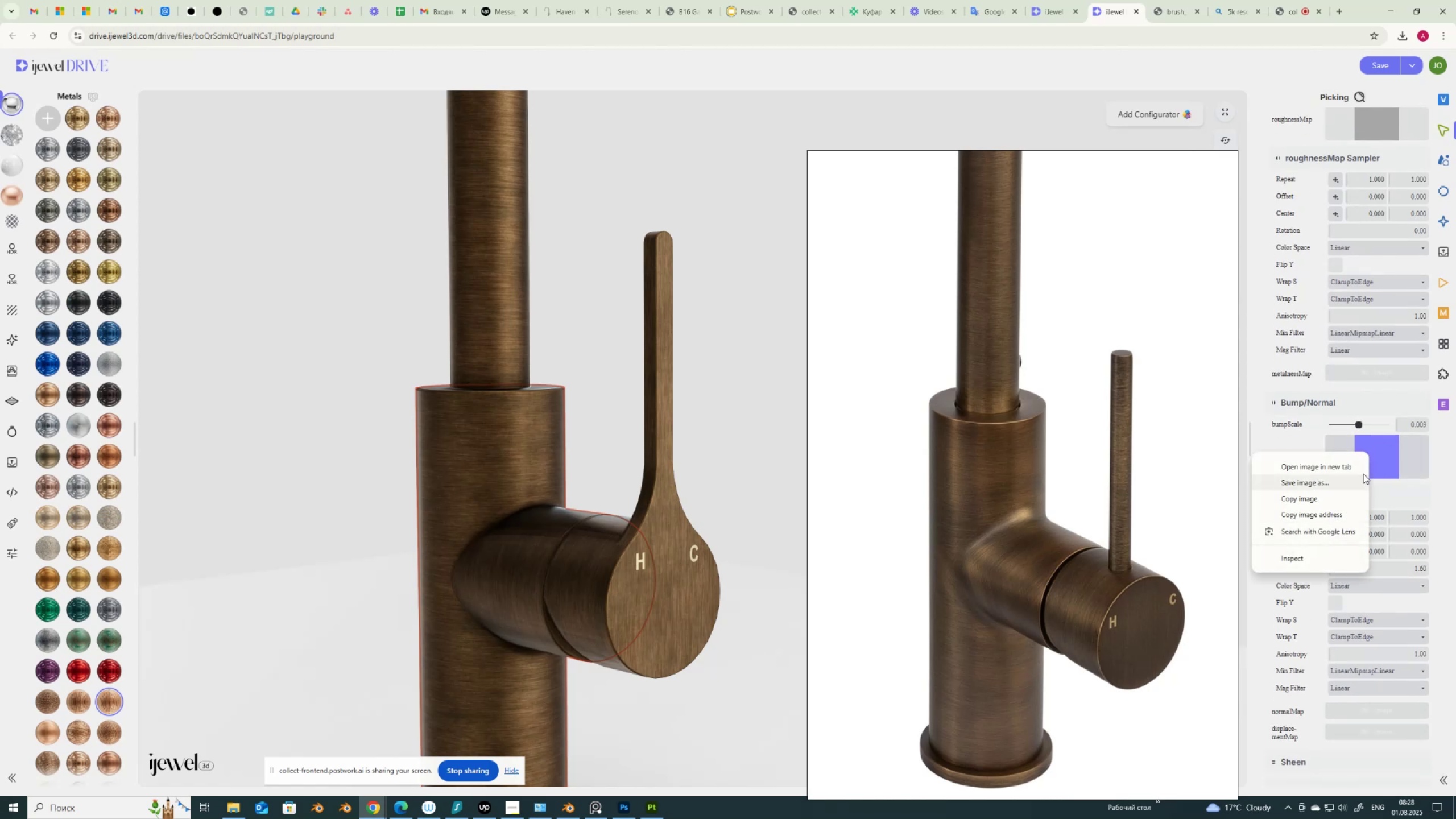 
left_click([1376, 453])
 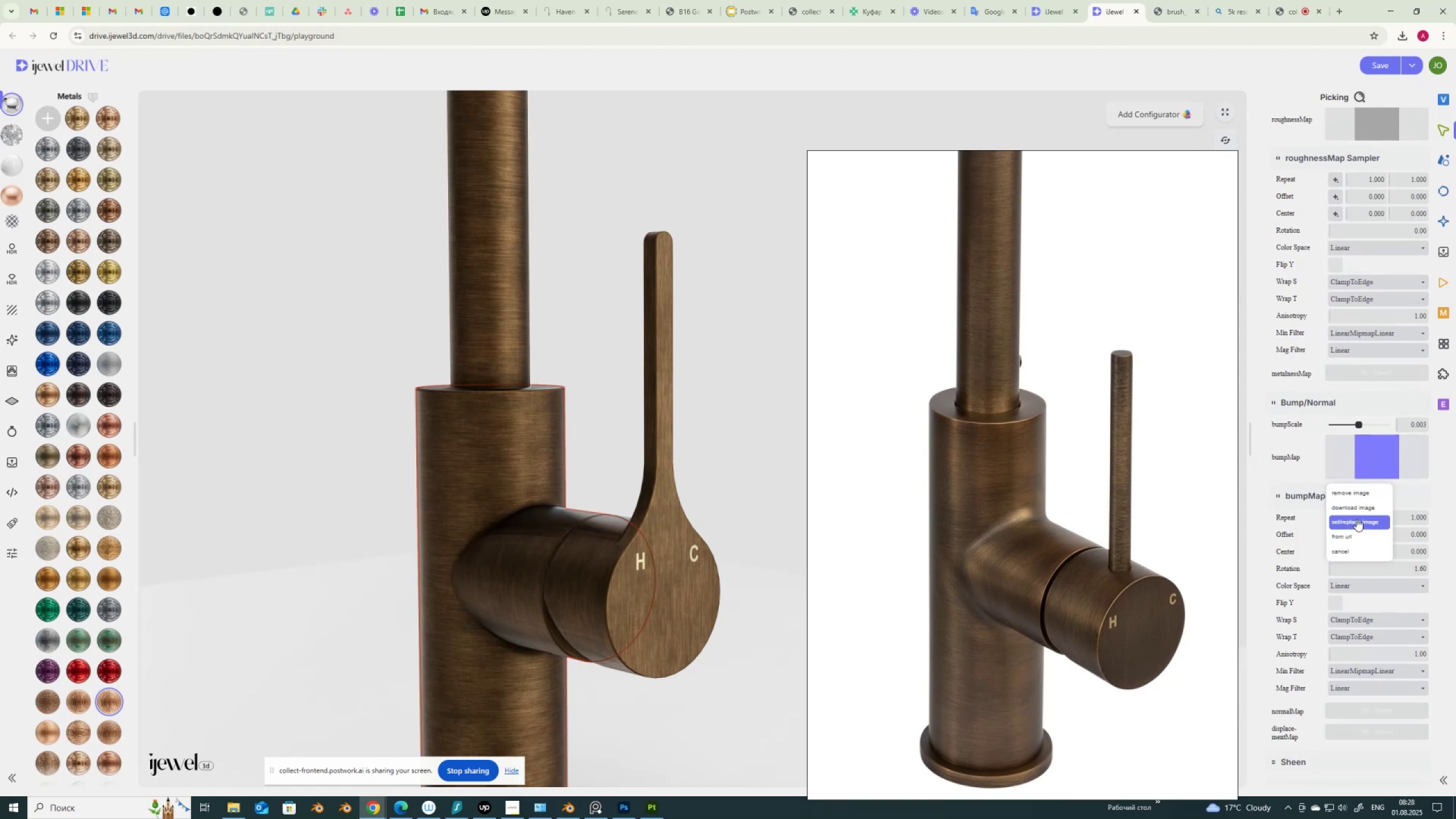 
left_click([1361, 494])
 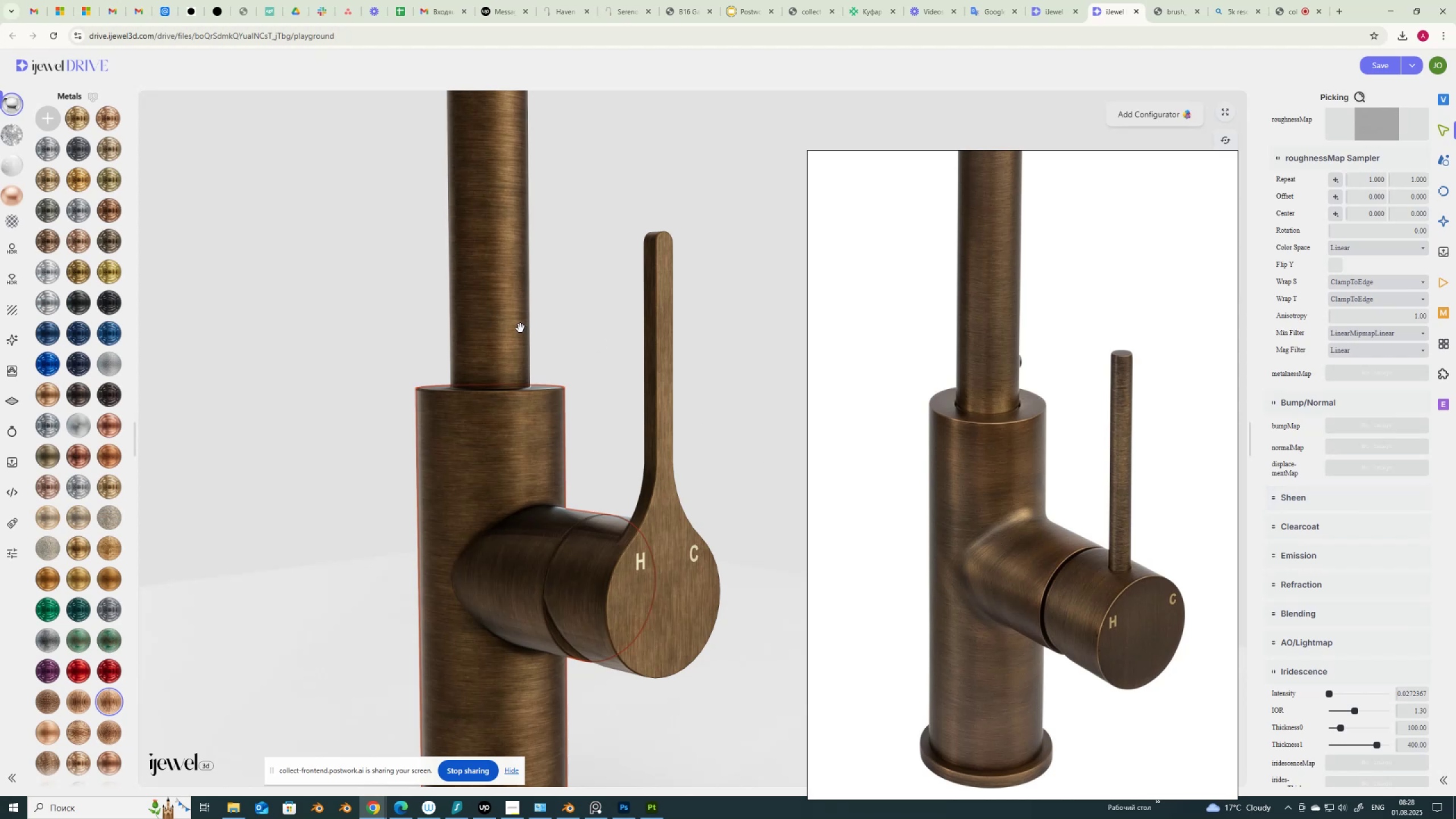 
wait(5.05)
 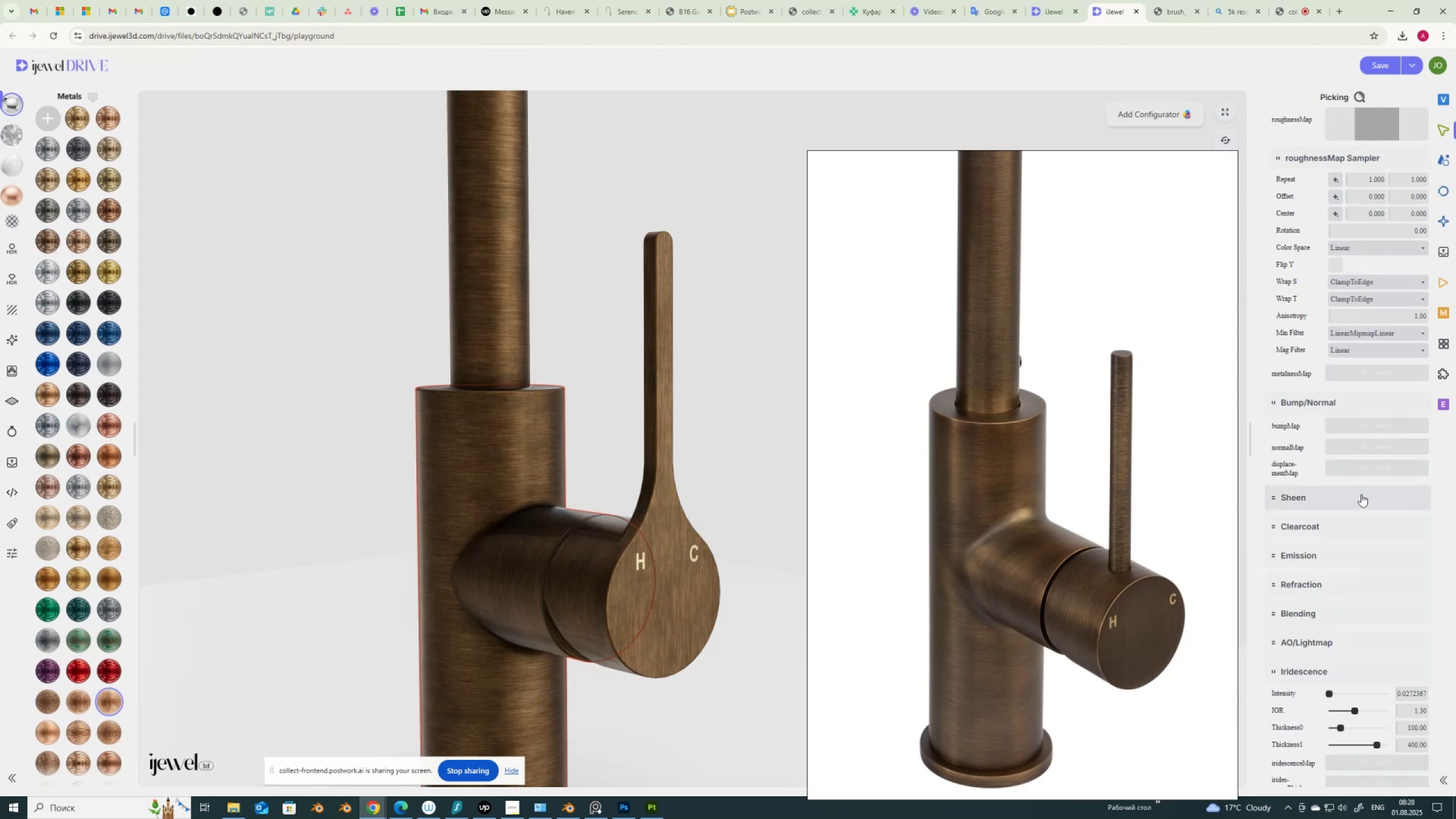 
left_click([512, 325])
 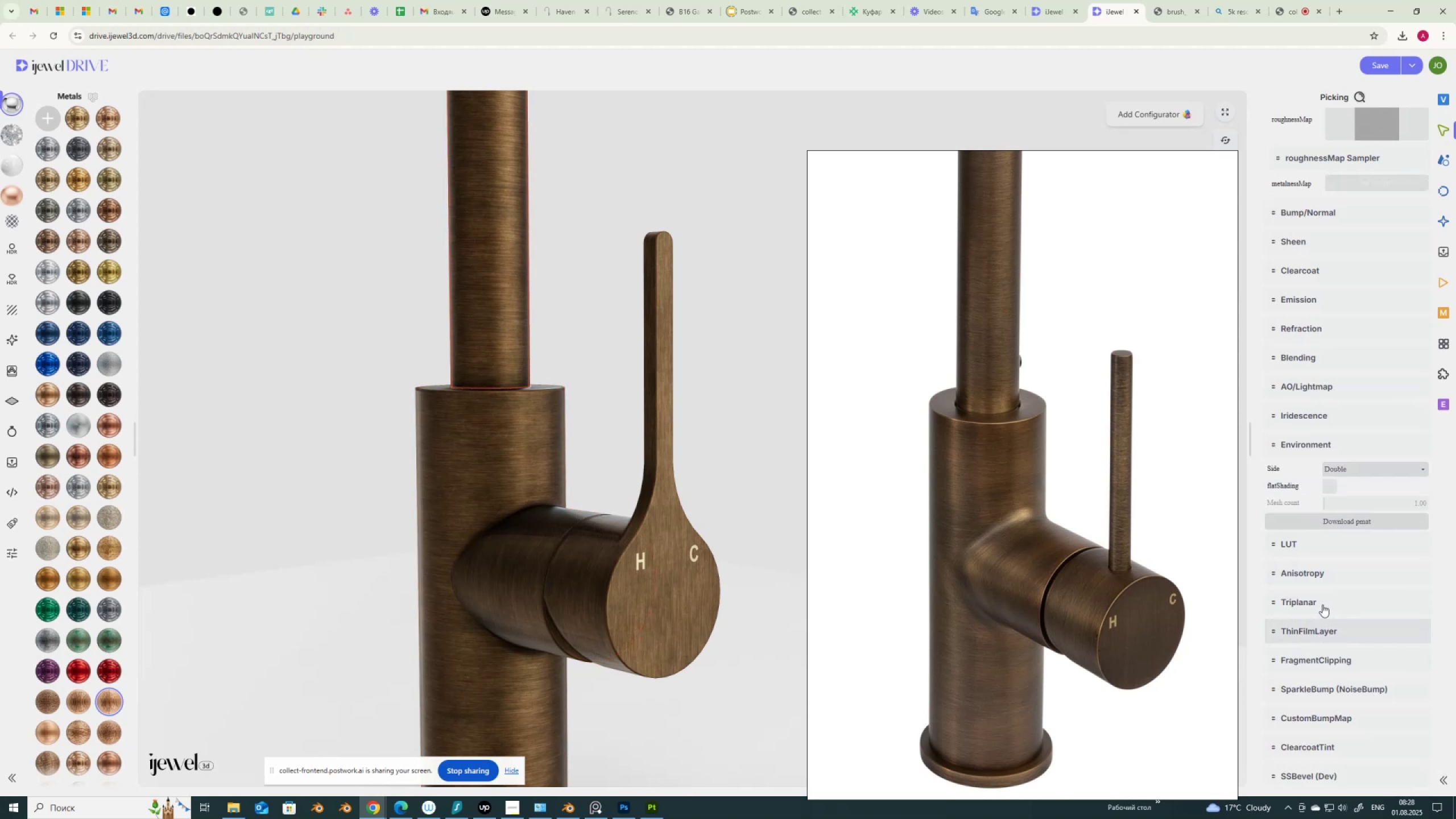 
scroll: coordinate [1289, 410], scroll_direction: up, amount: 8.0
 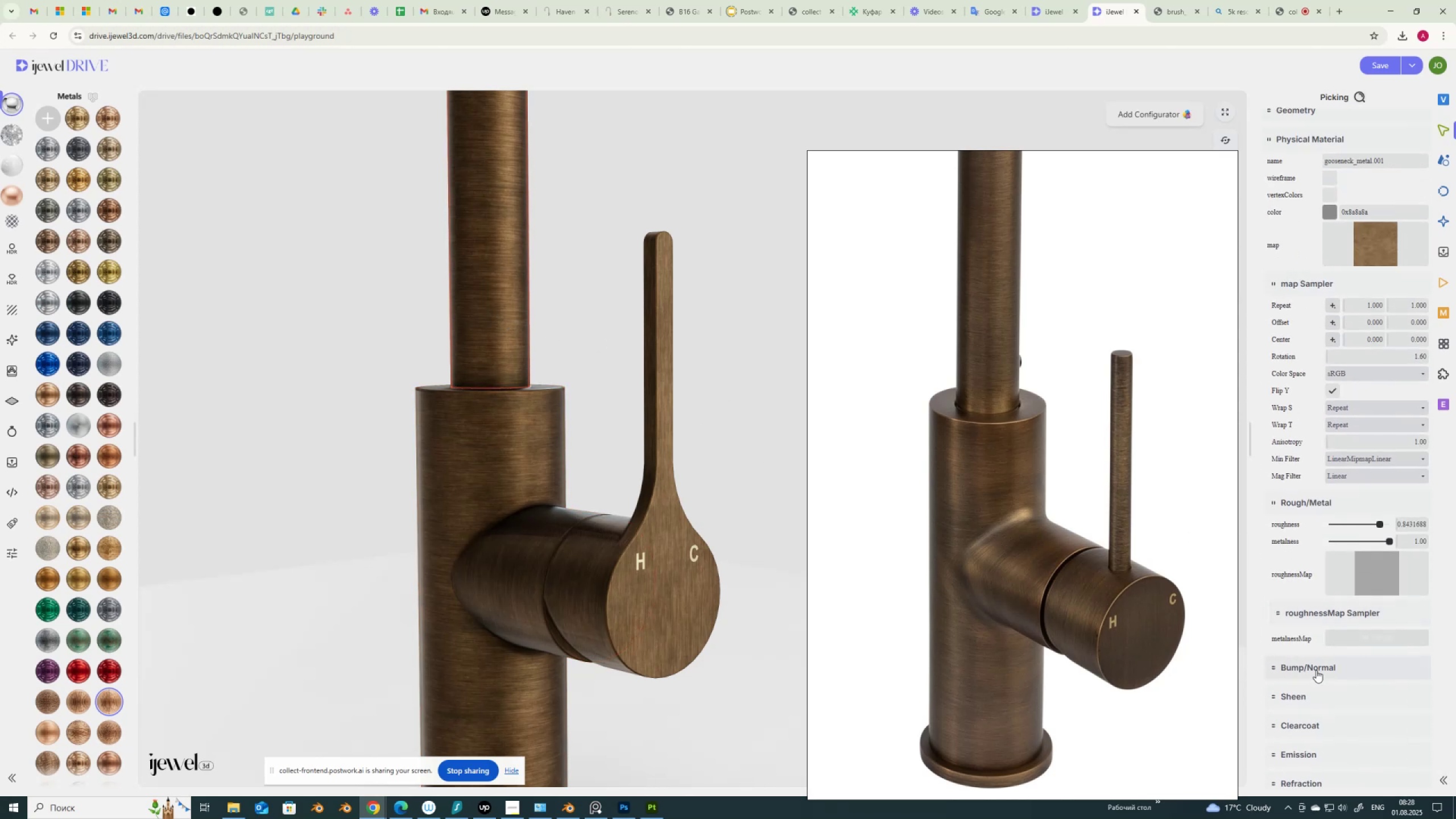 
left_click([1316, 668])
 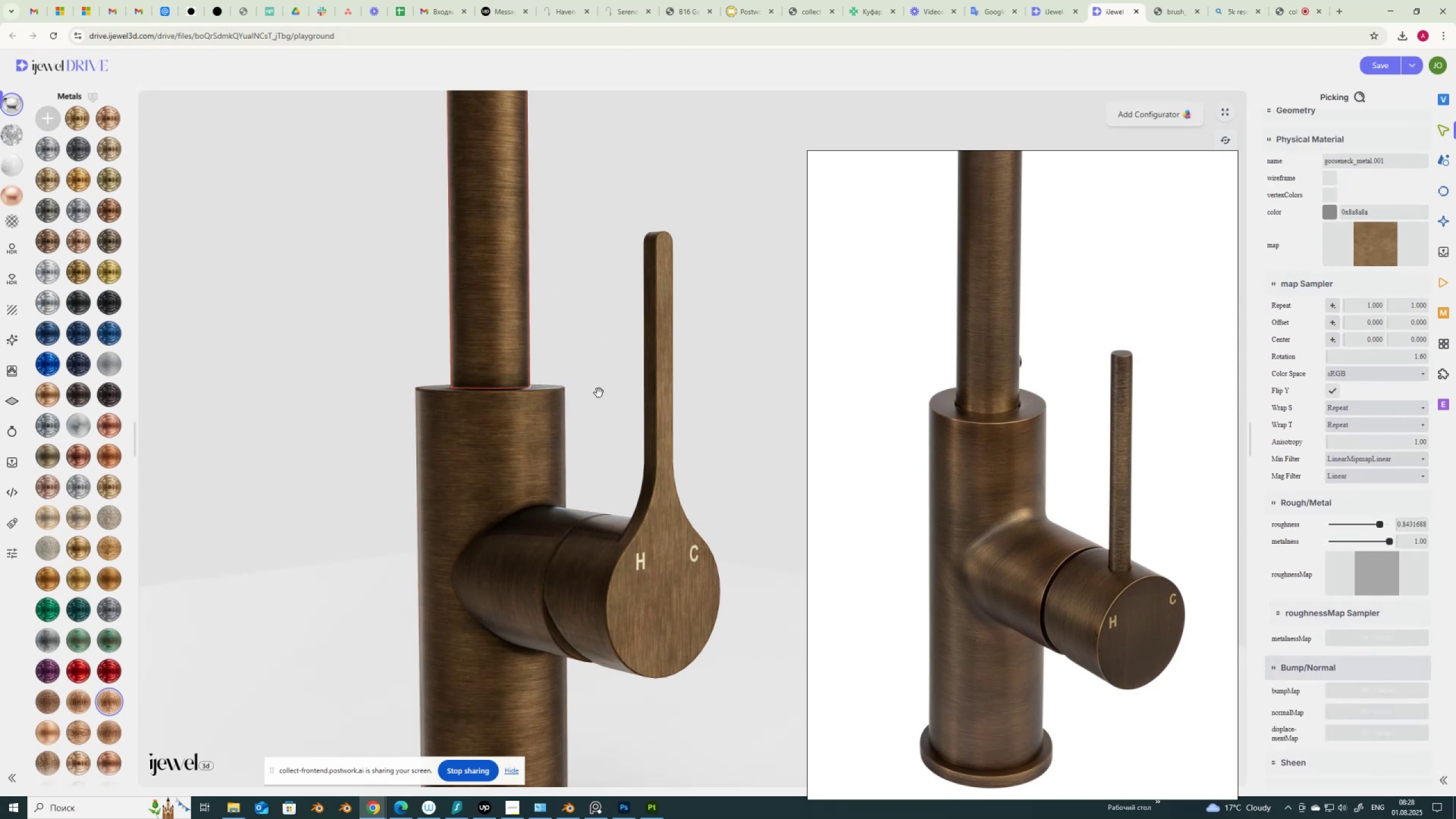 
left_click([657, 431])
 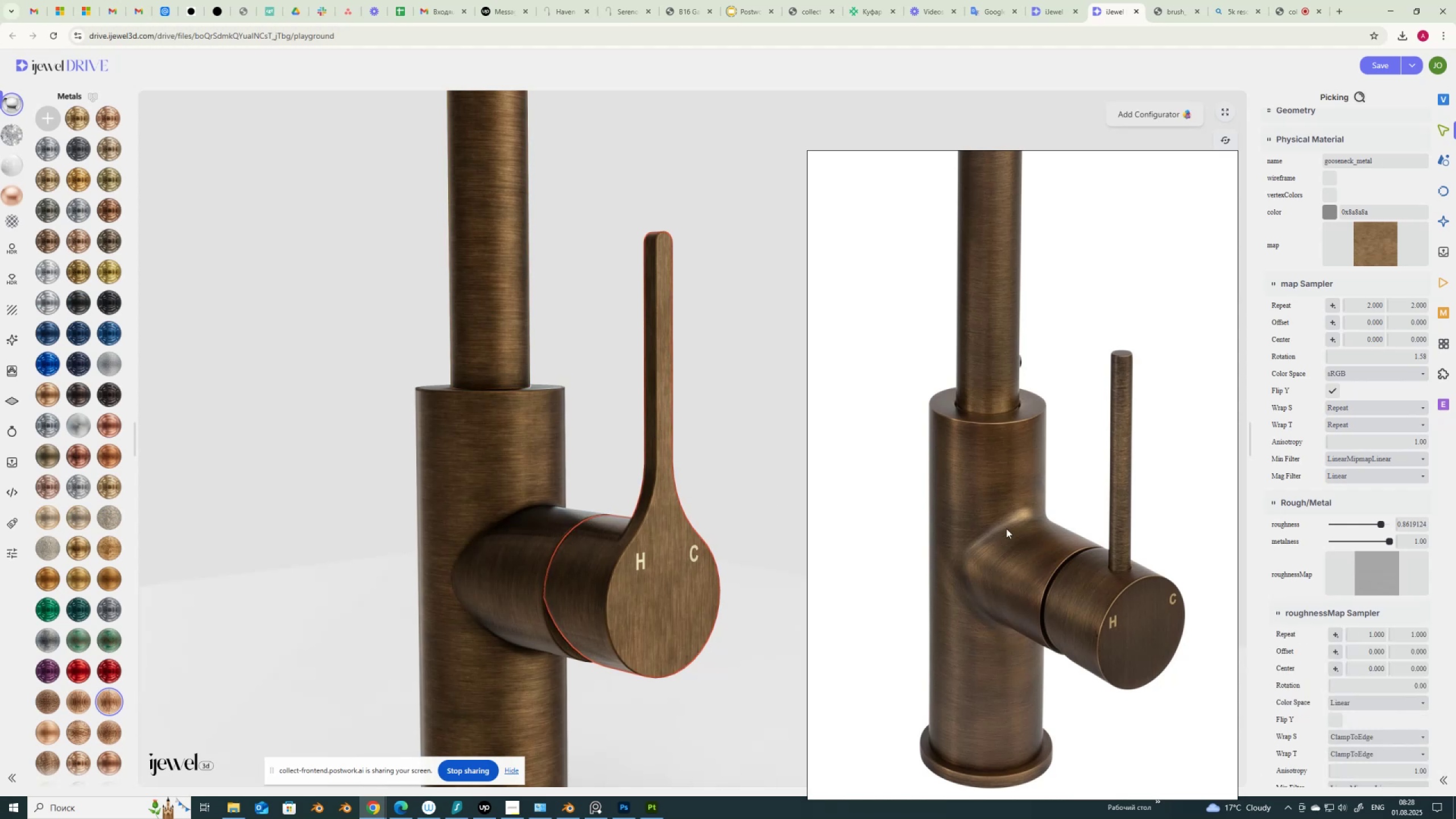 
scroll: coordinate [1329, 594], scroll_direction: down, amount: 4.0
 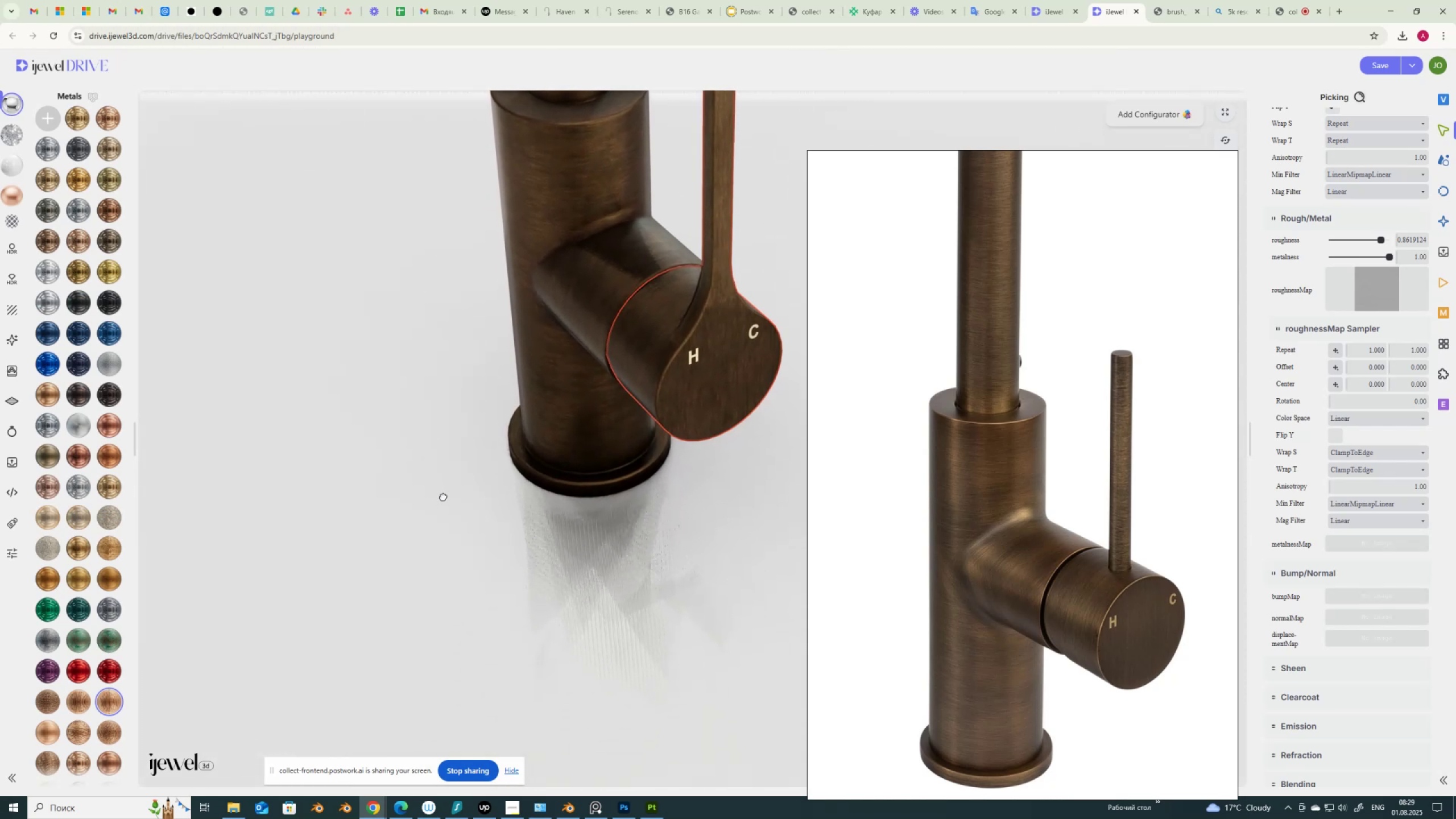 
wait(19.65)
 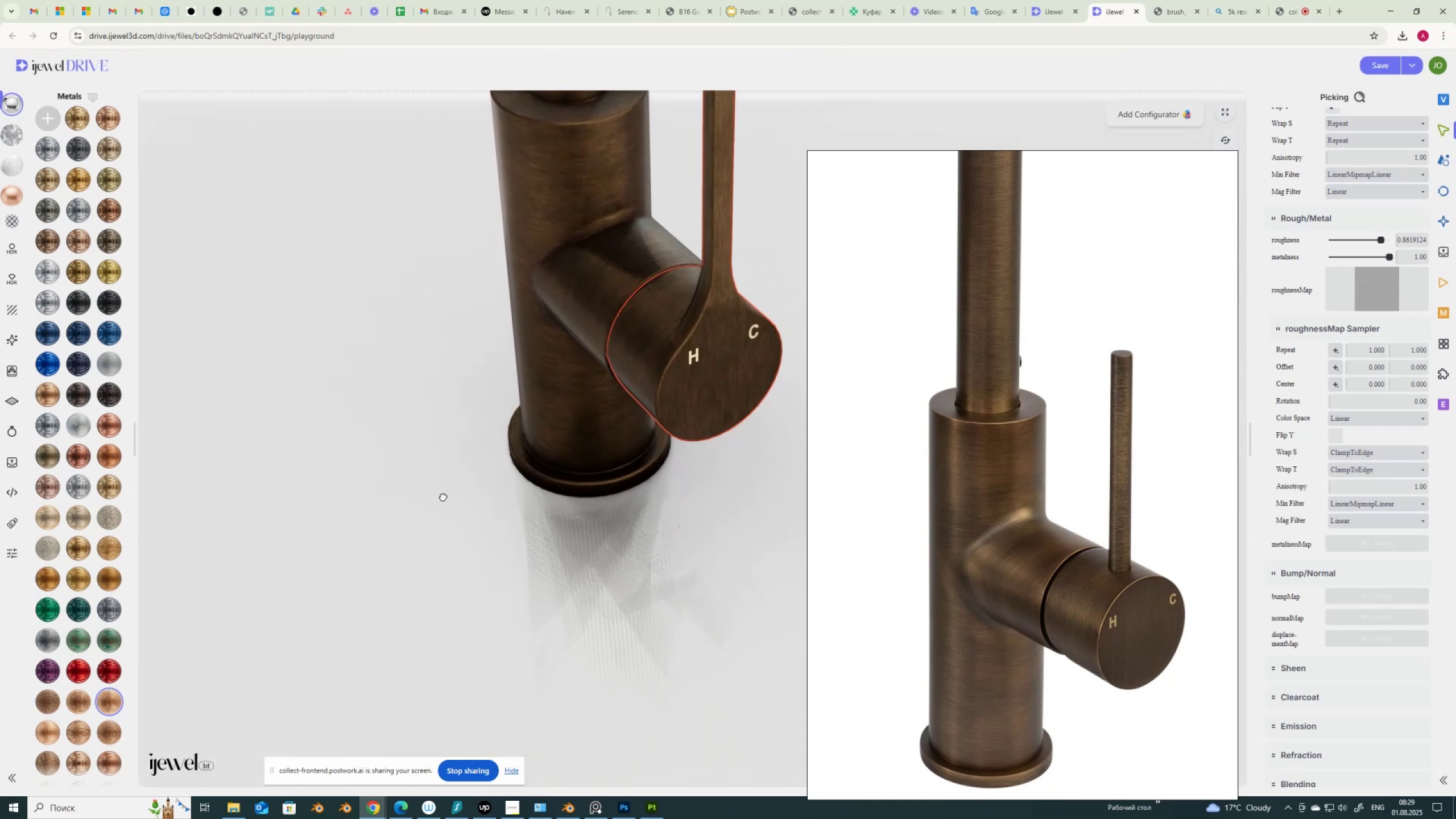 
scroll: coordinate [690, 503], scroll_direction: up, amount: 11.0
 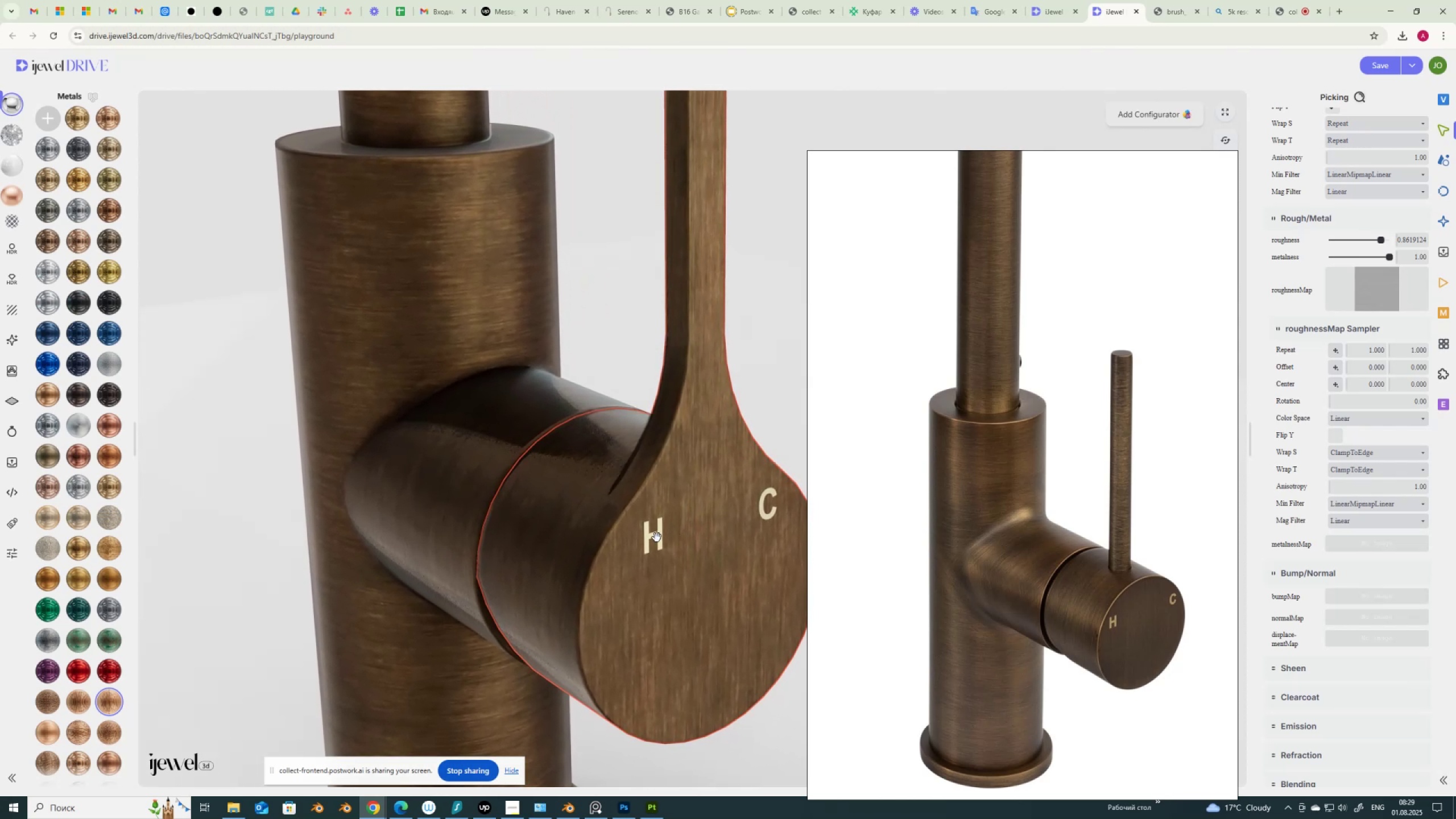 
left_click([656, 537])
 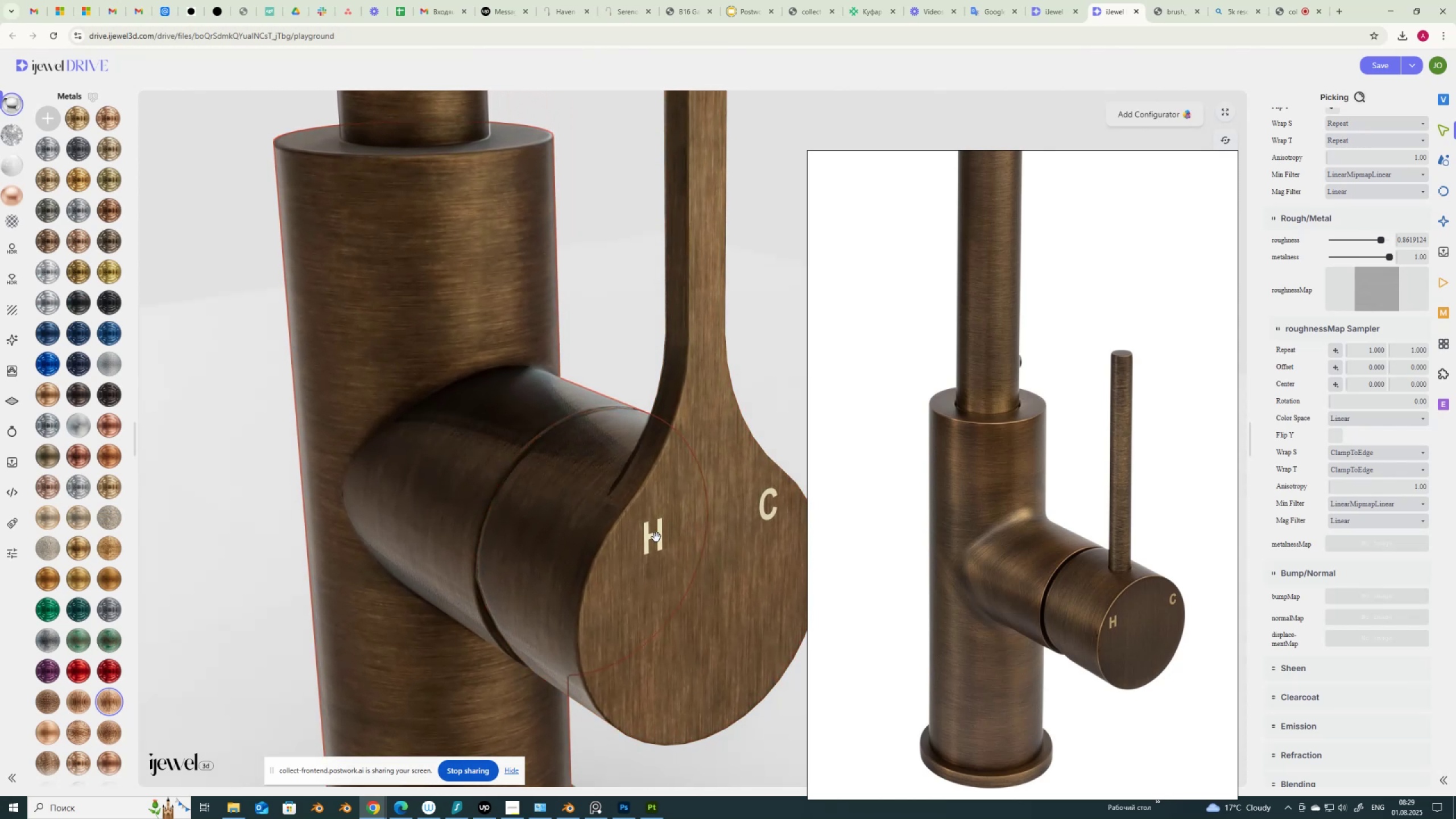 
left_click([656, 537])
 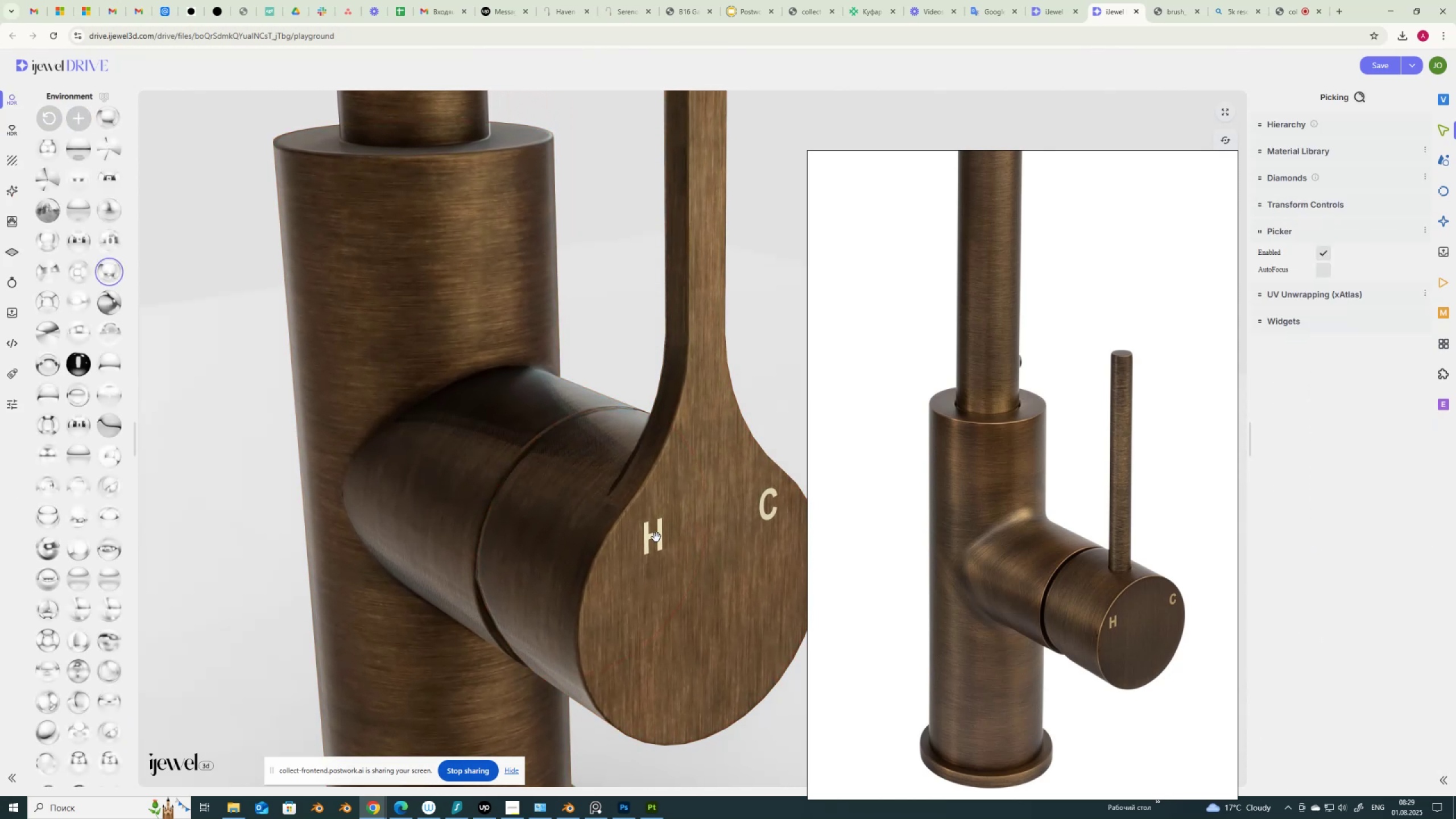 
left_click([656, 537])
 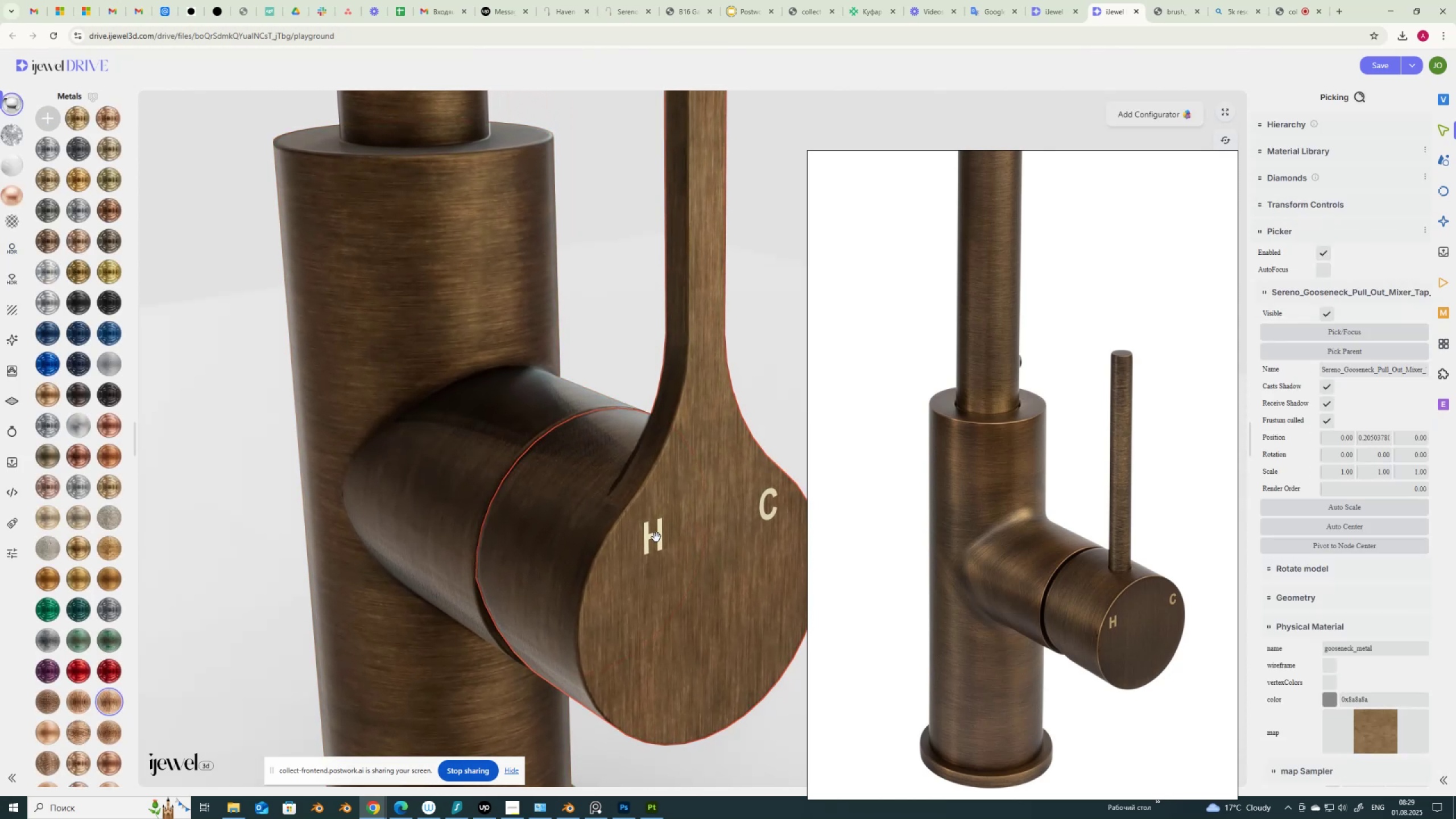 
scroll: coordinate [1326, 321], scroll_direction: up, amount: 6.0
 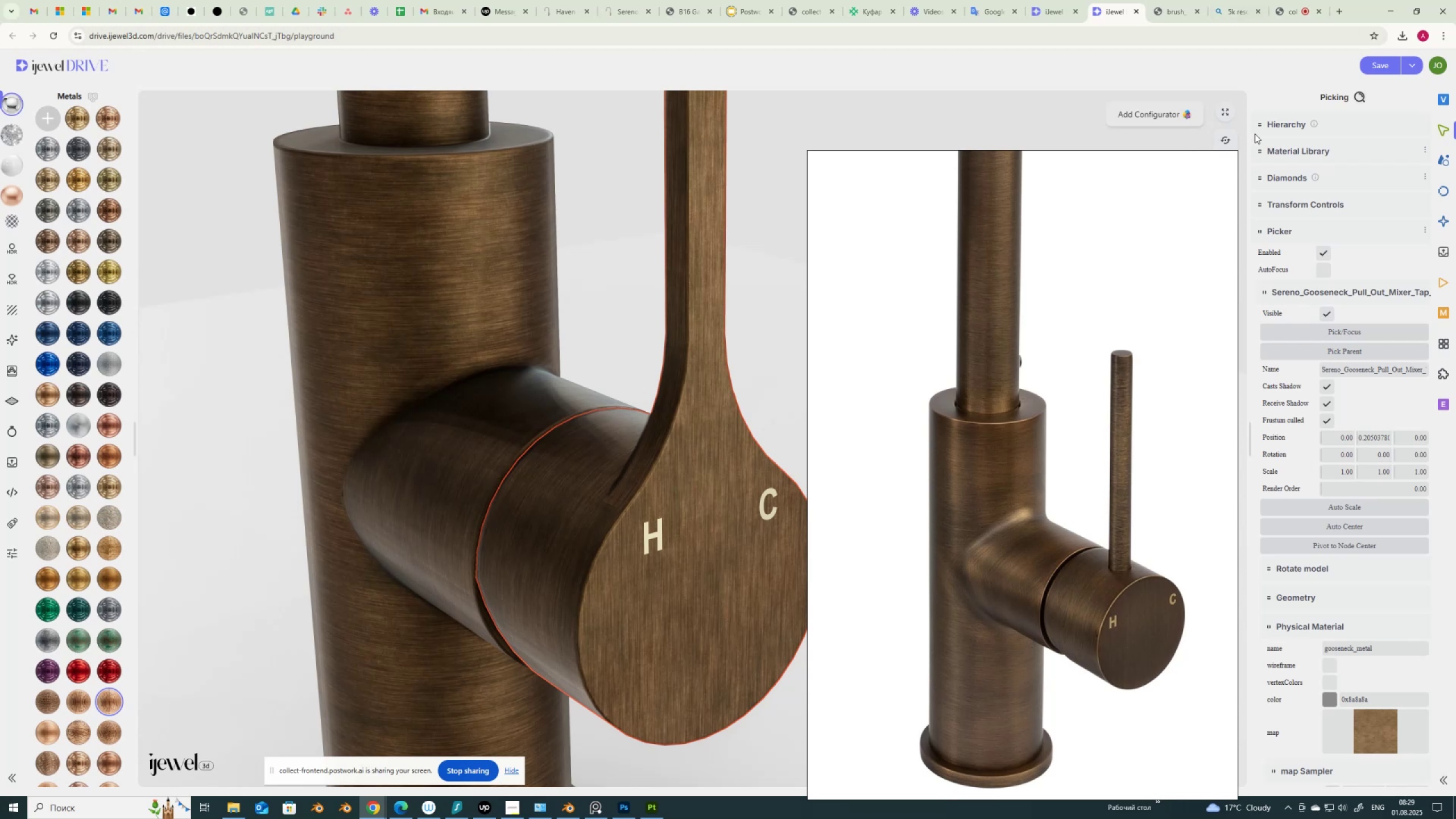 
left_click([1259, 127])
 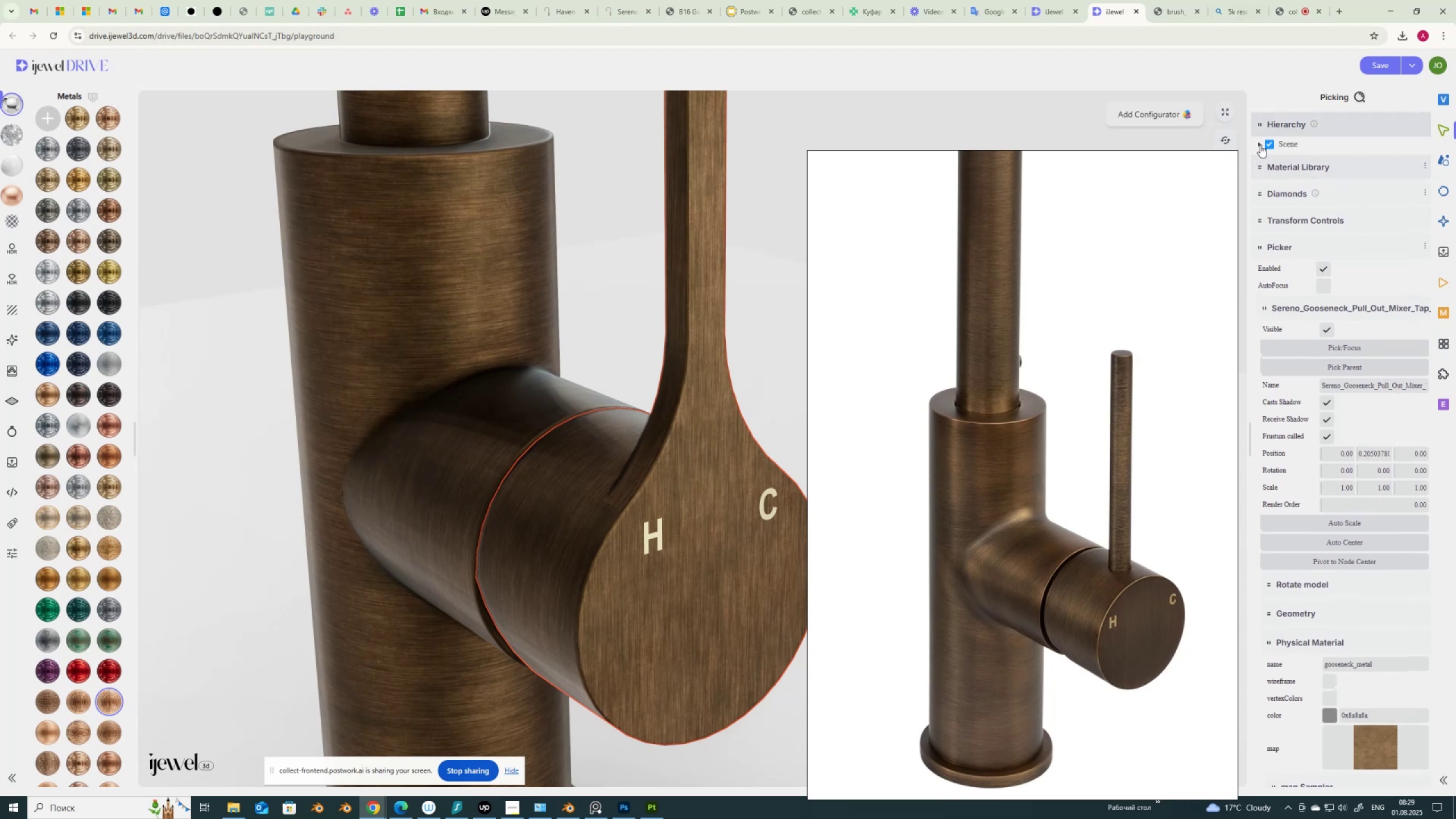 
left_click([1259, 143])
 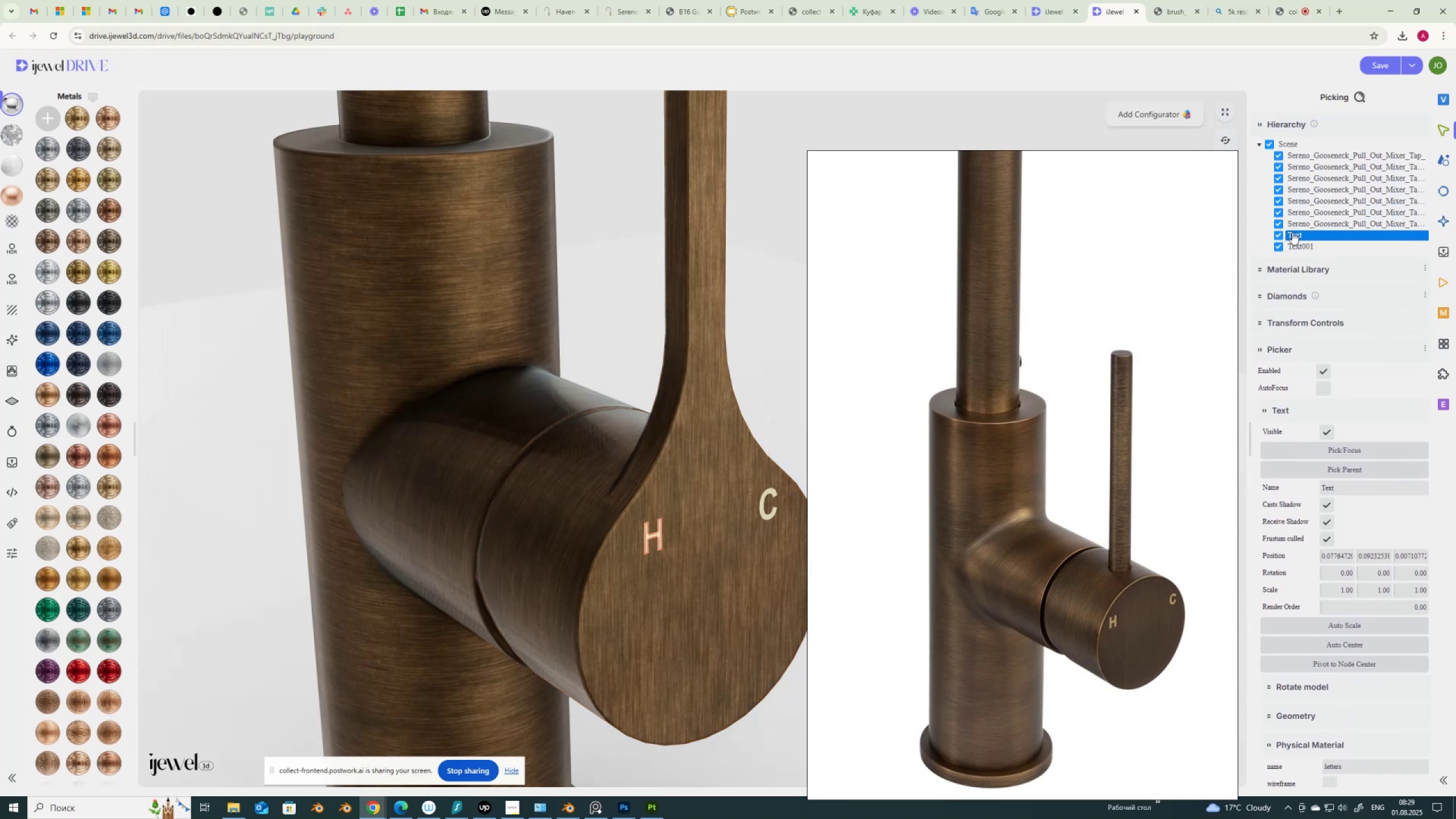 
scroll: coordinate [1342, 726], scroll_direction: down, amount: 7.0
 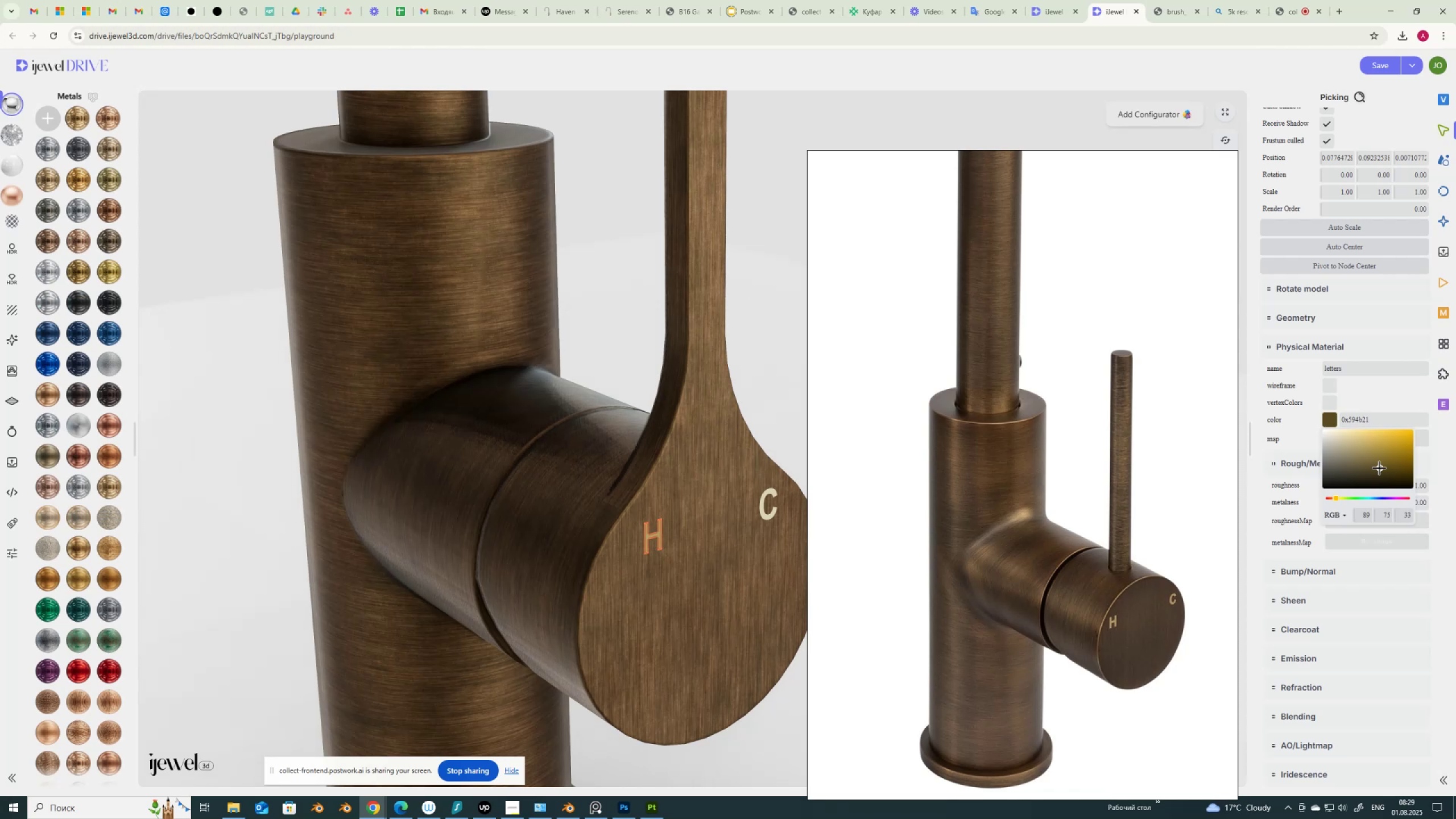 
wait(19.52)
 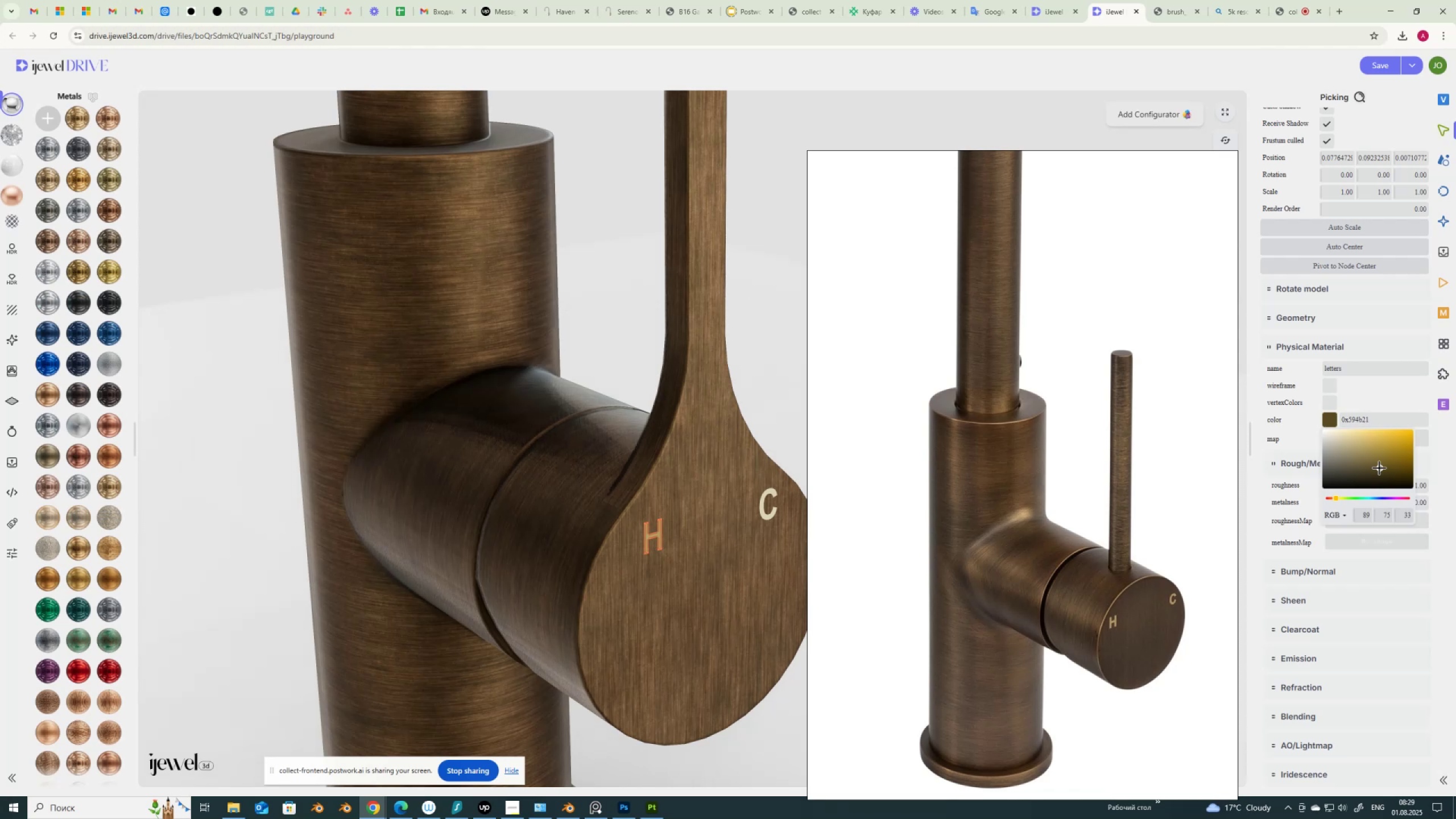 
key(Control+ControlLeft)
 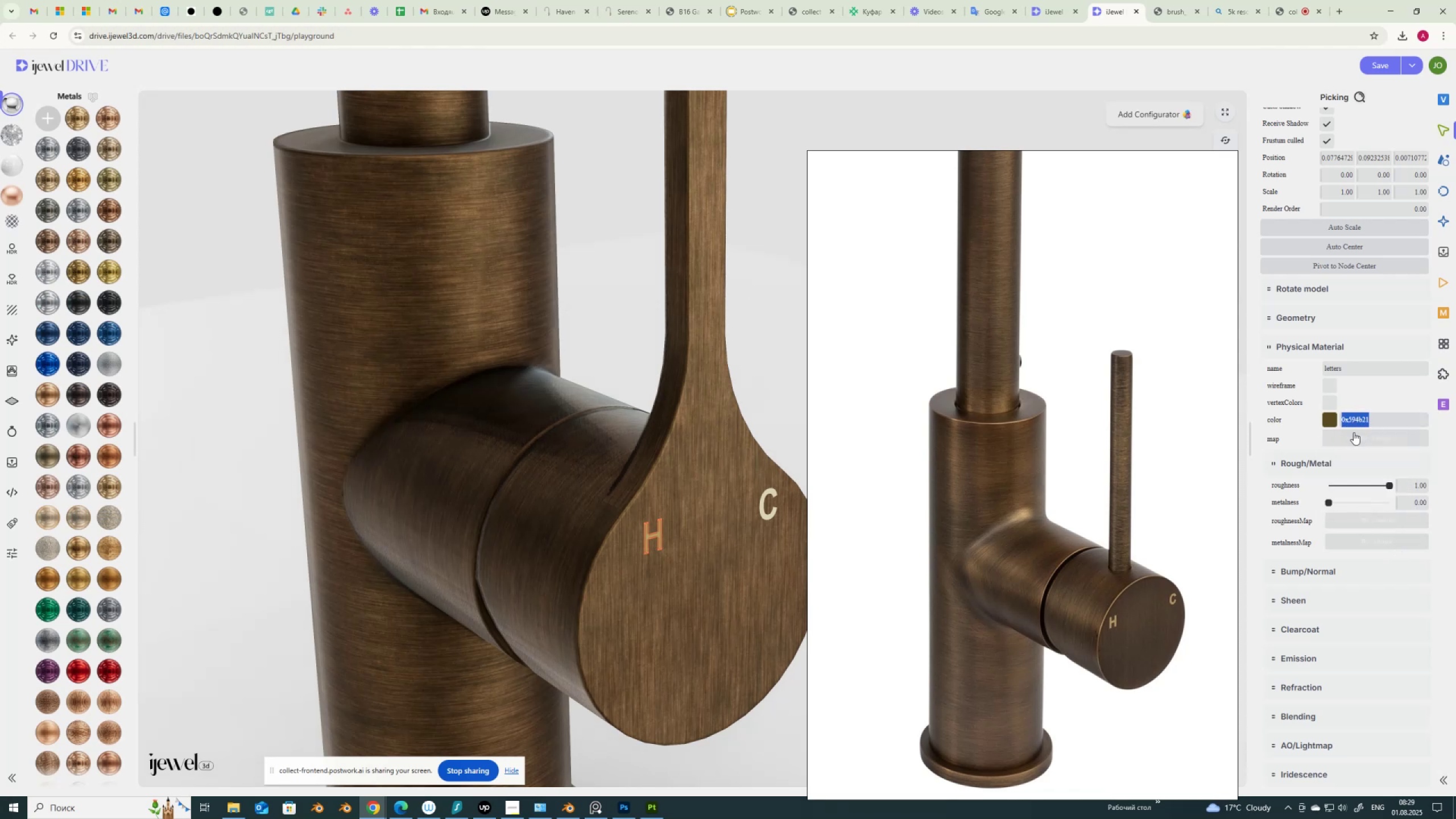 
key(Control+C)
 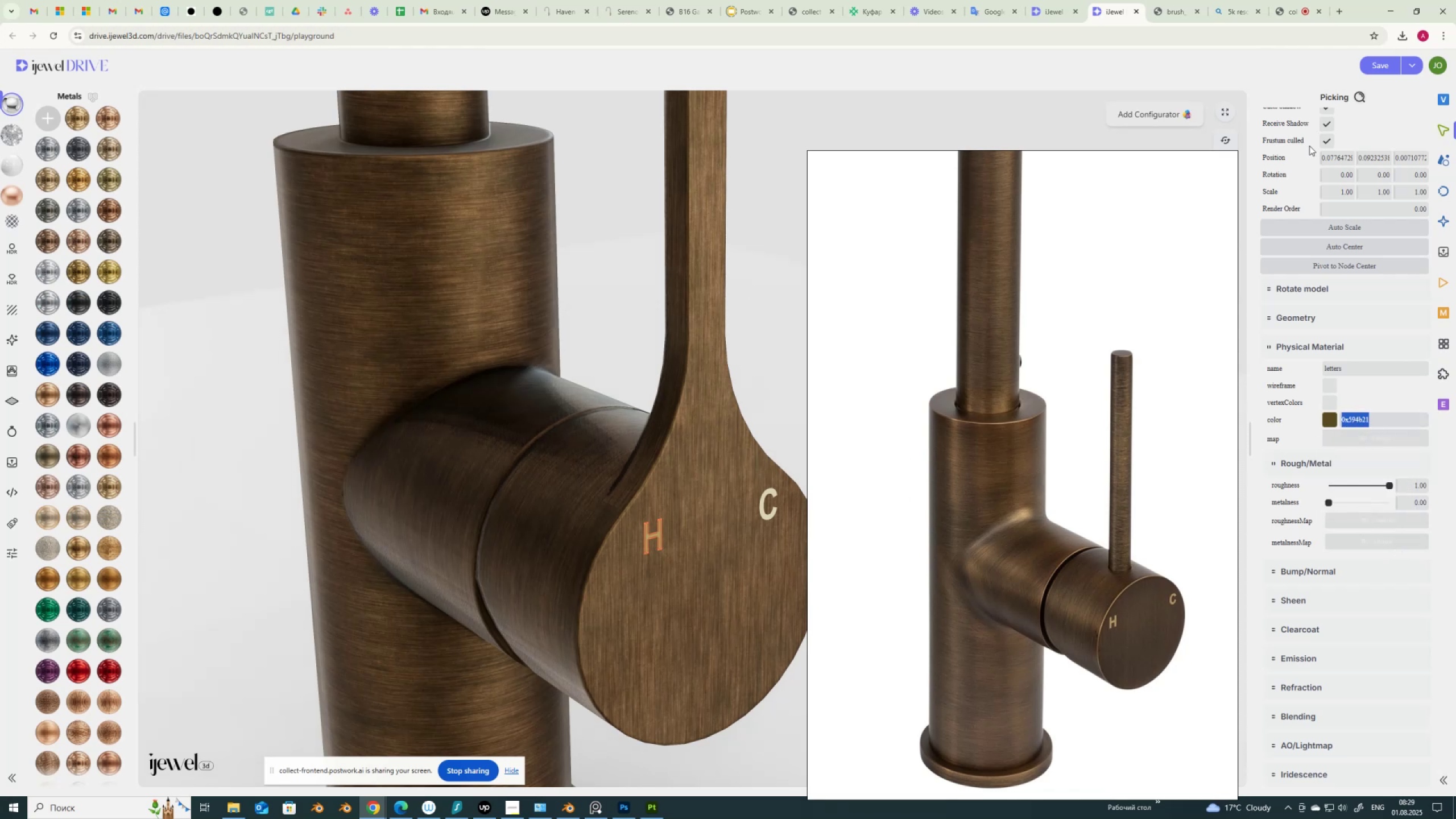 
scroll: coordinate [1291, 173], scroll_direction: up, amount: 7.0
 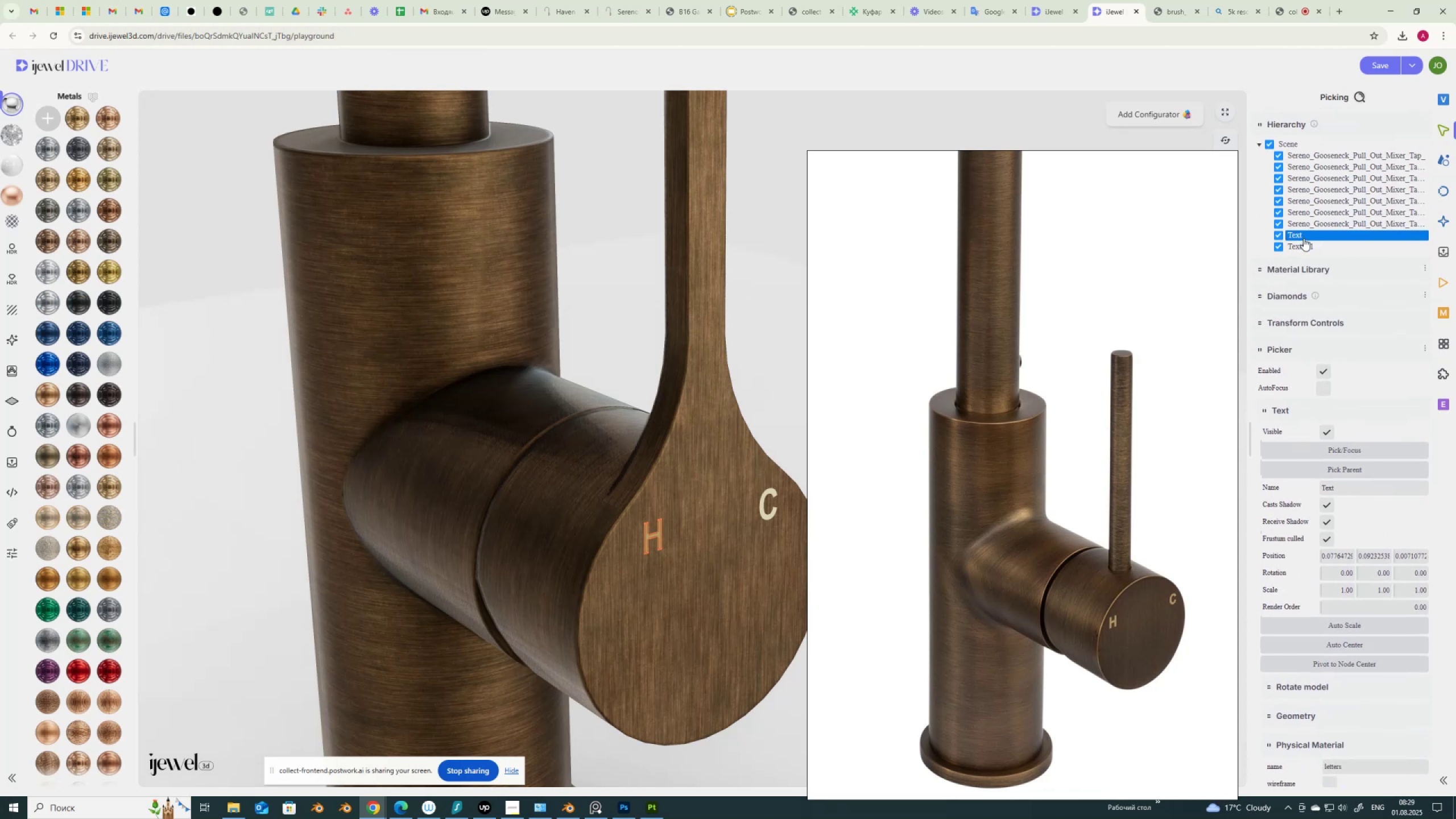 
left_click([1302, 245])
 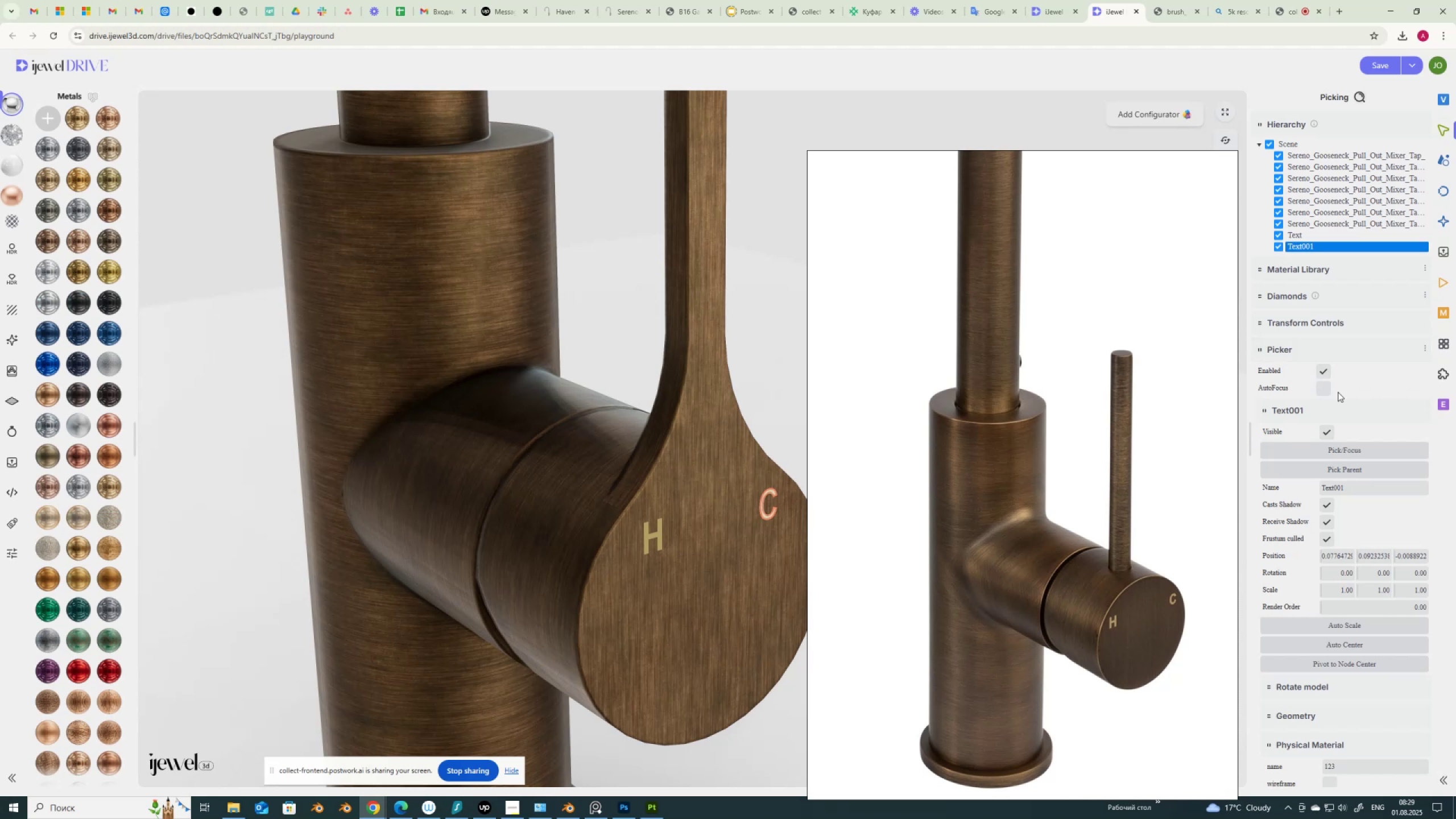 
scroll: coordinate [1338, 392], scroll_direction: down, amount: 6.0
 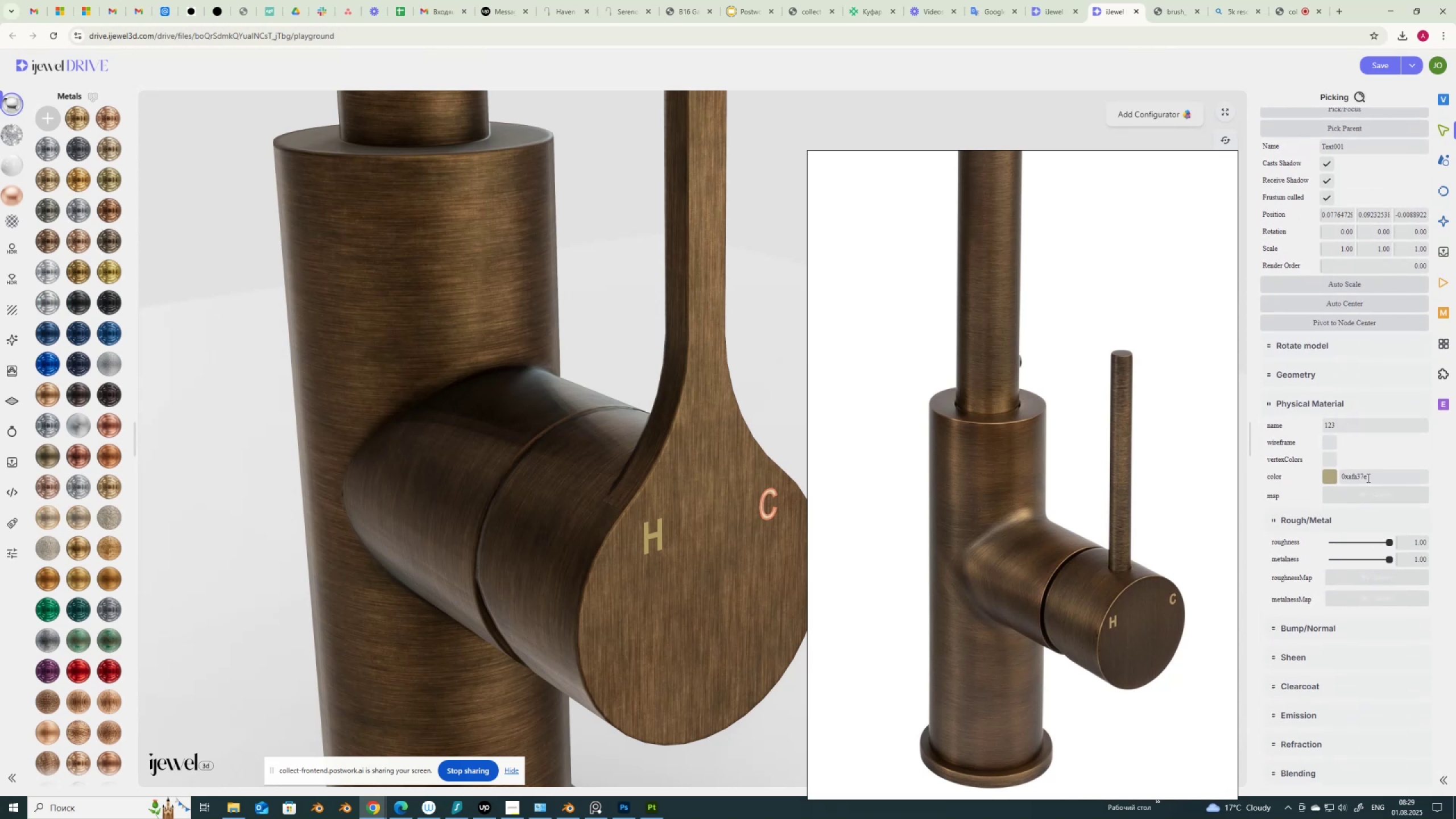 
key(Control+V)
 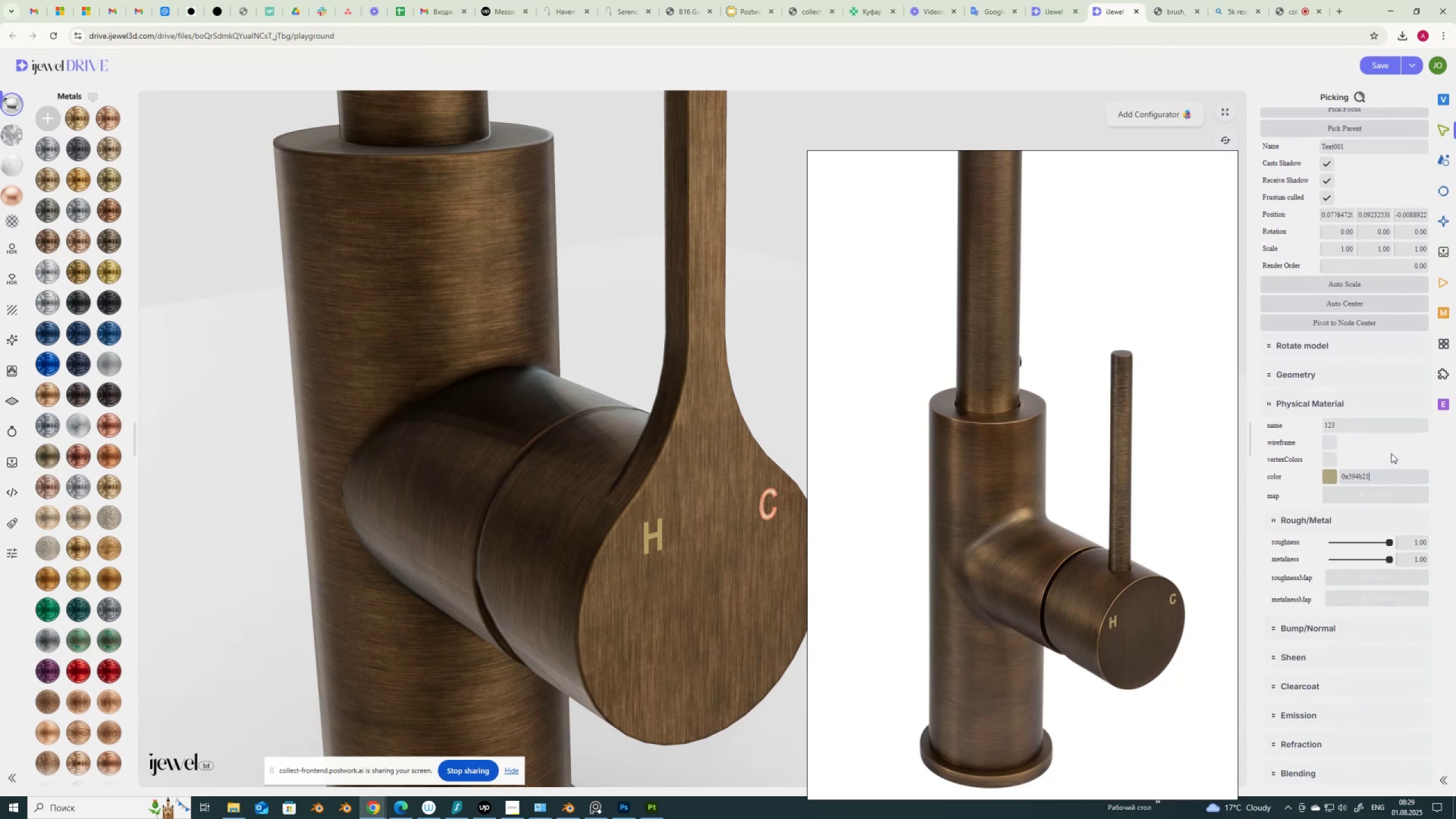 
key(Enter)
 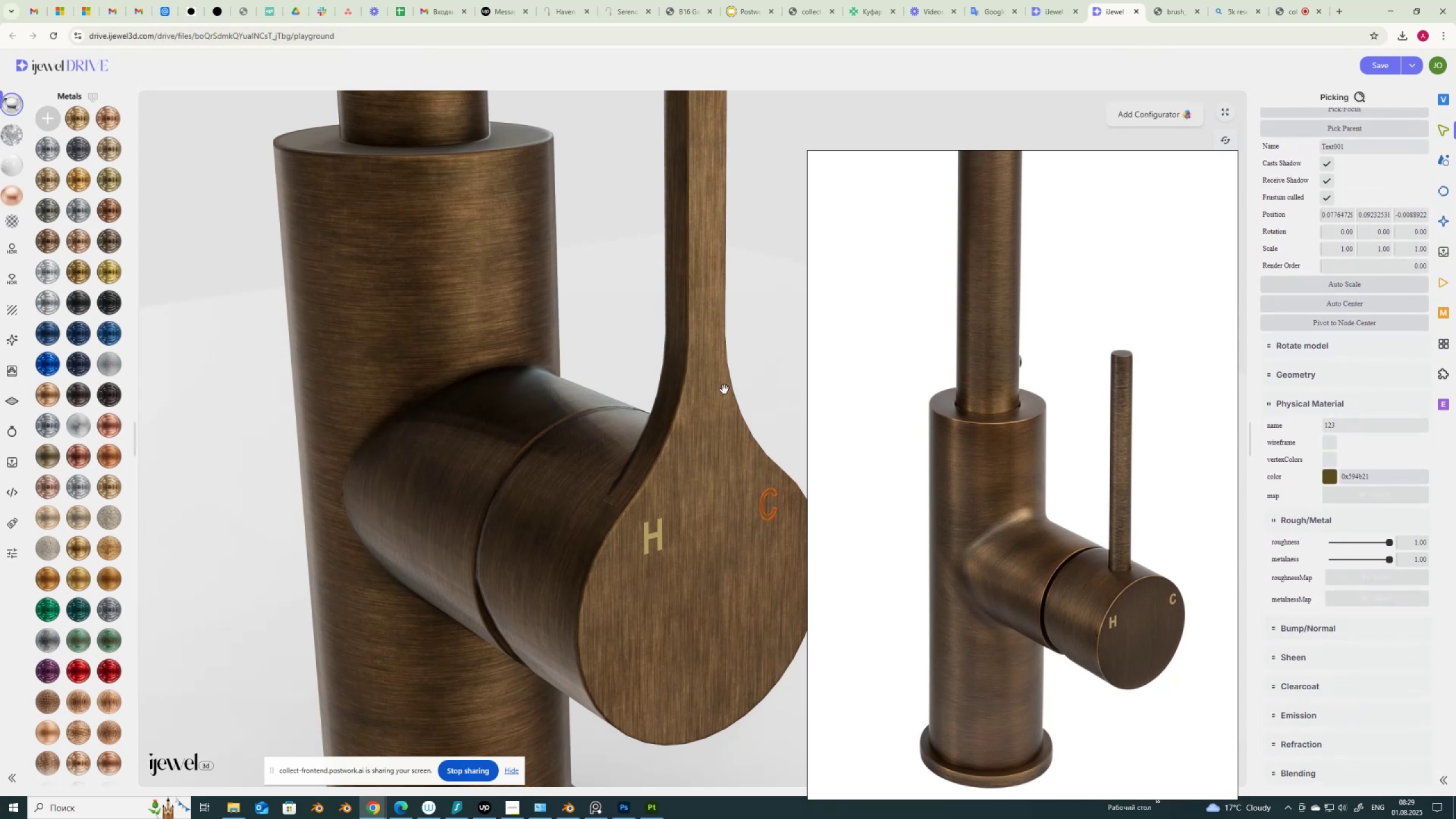 
left_click([748, 362])
 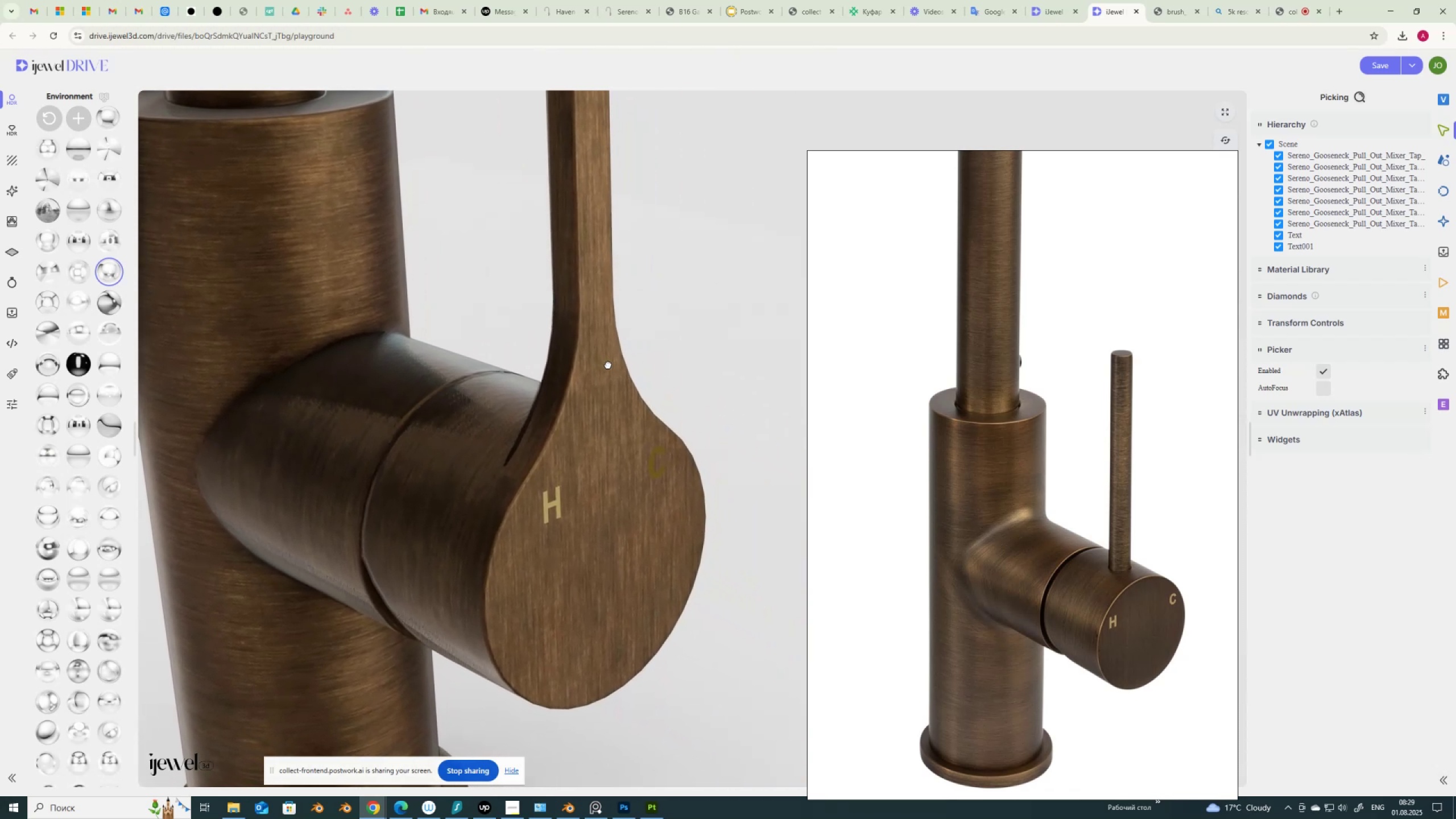 
scroll: coordinate [595, 370], scroll_direction: down, amount: 37.0
 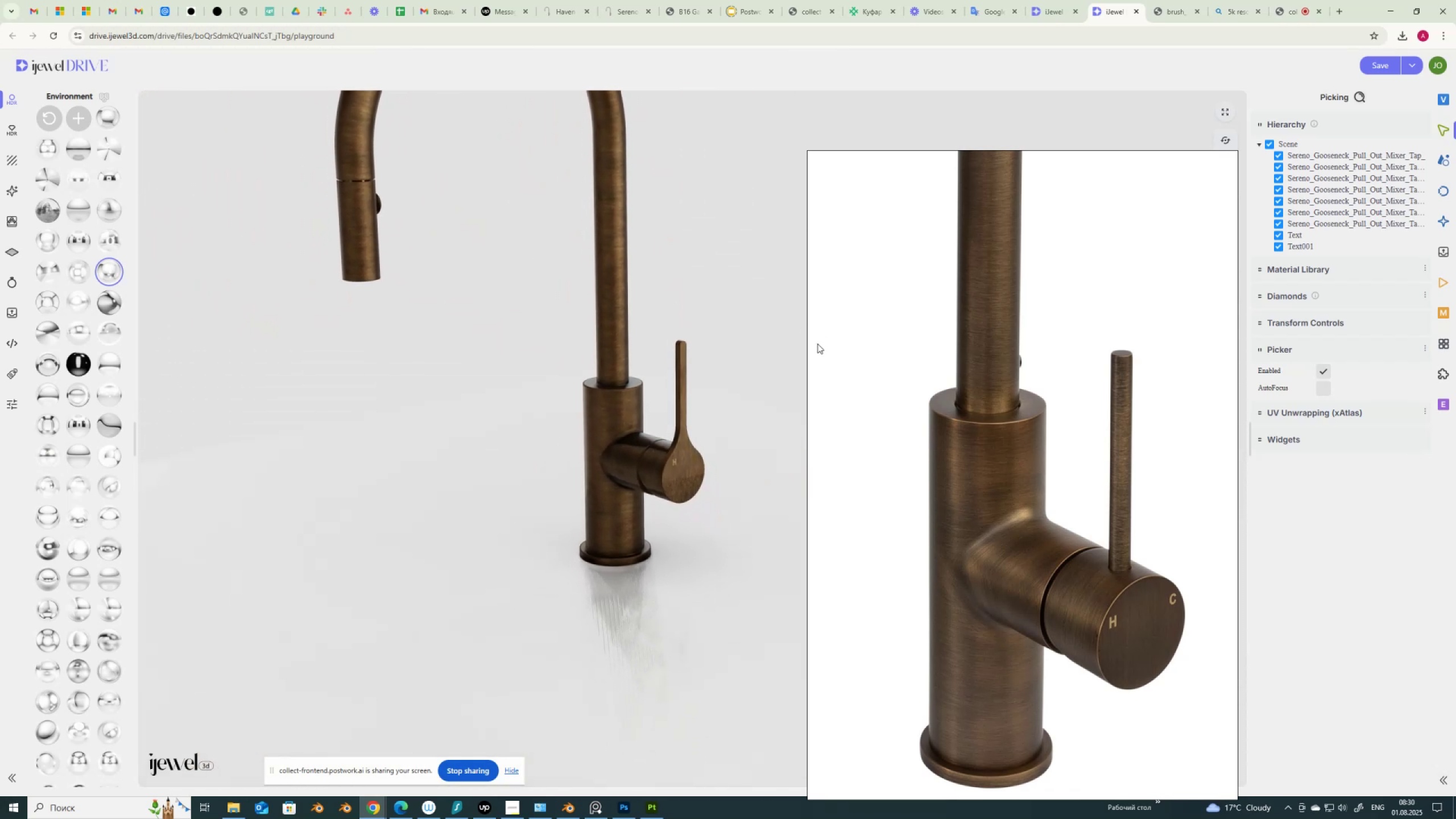 
hold_key(key=ShiftLeft, duration=1.53)
 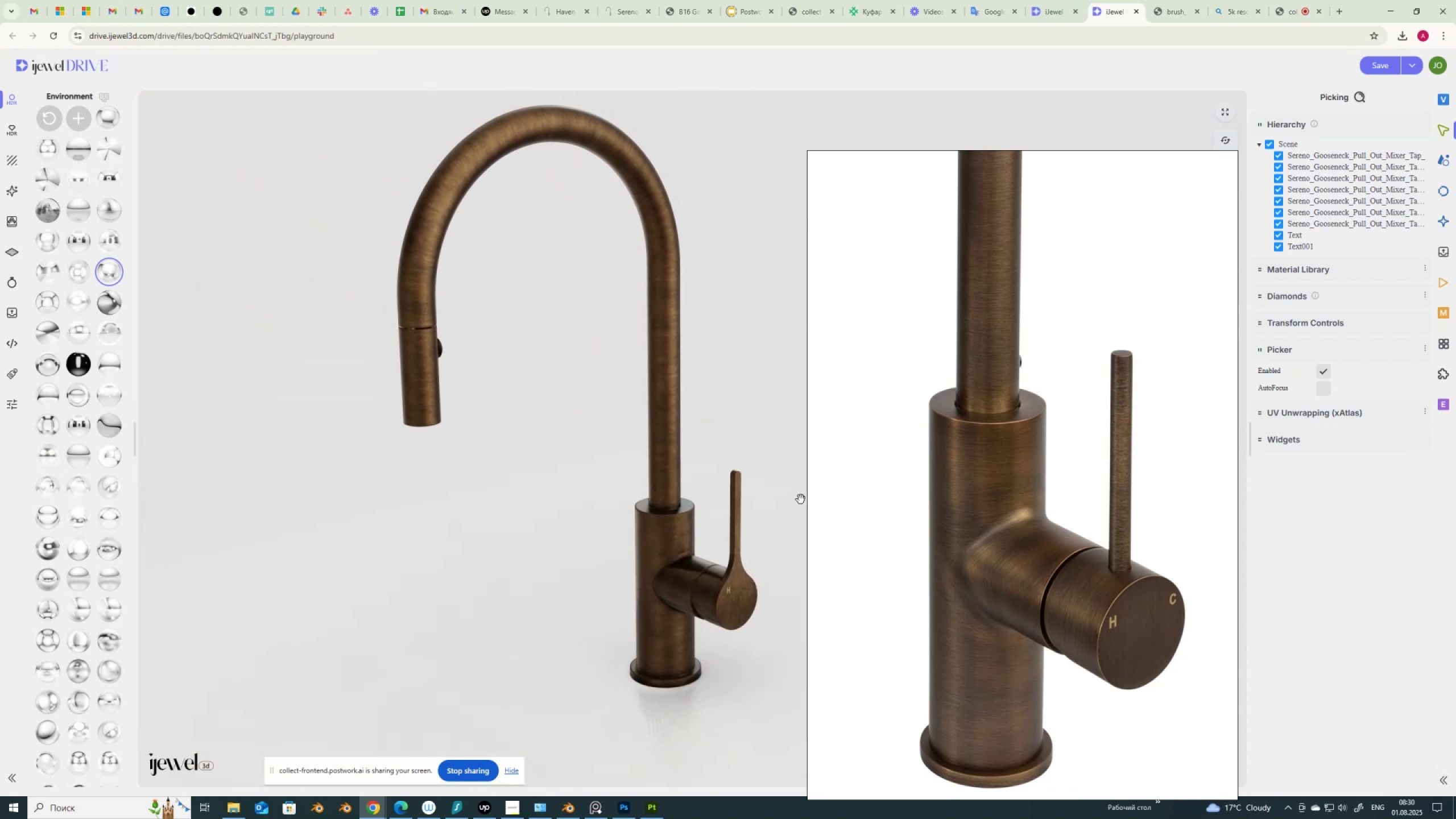 
key(Shift+ShiftLeft)
 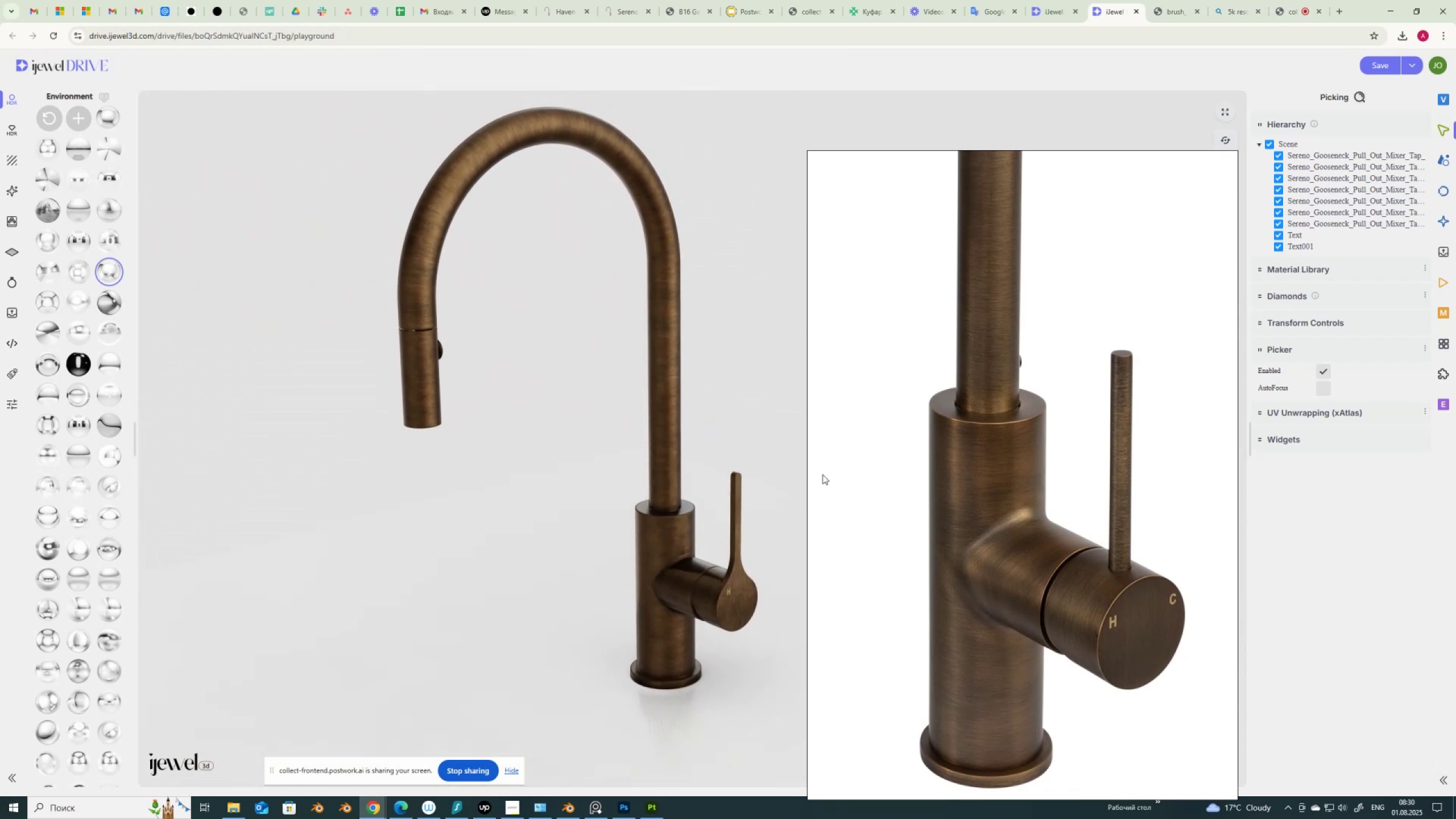 
key(Shift+ShiftLeft)
 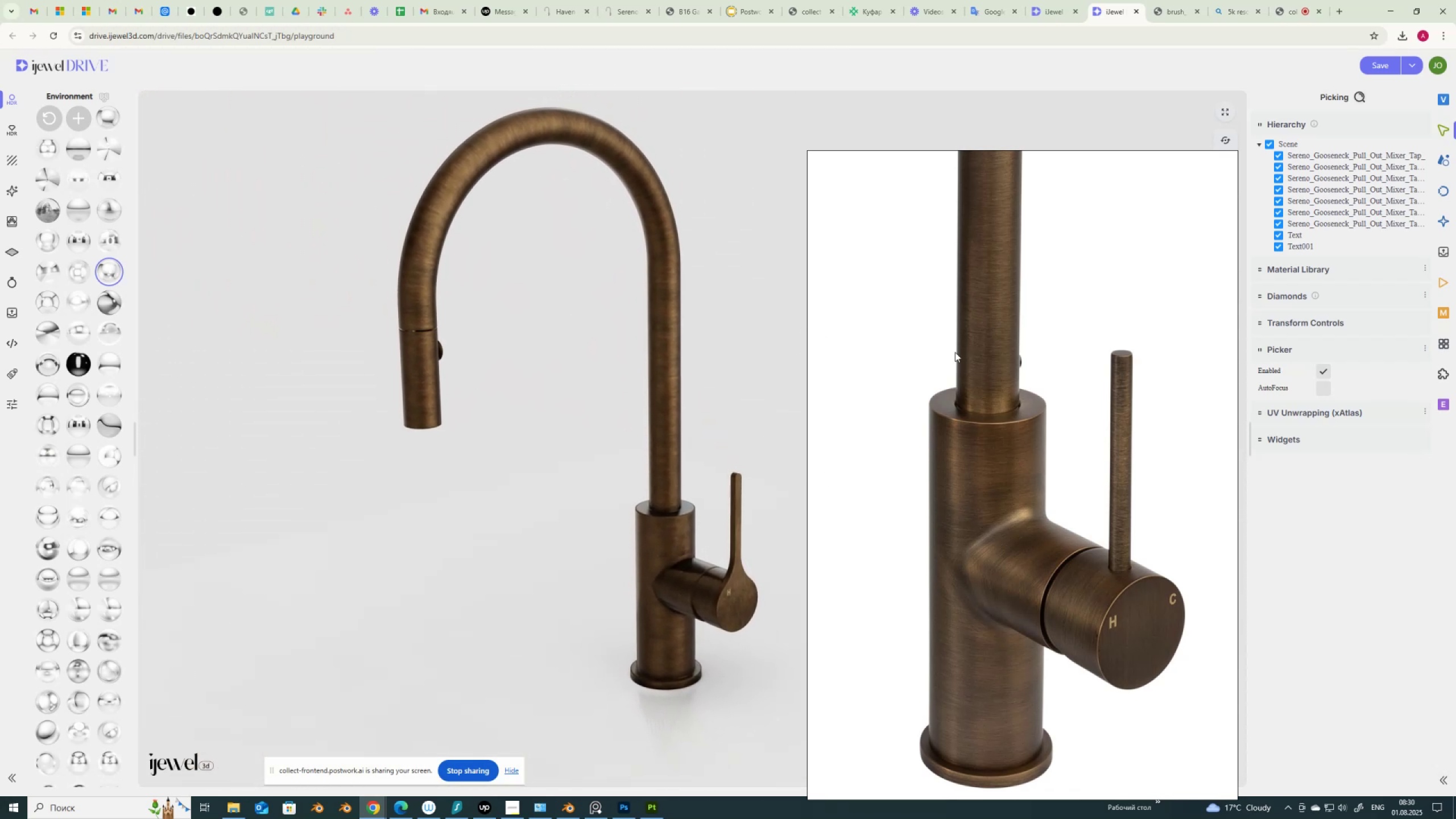 
key(Shift+ShiftLeft)
 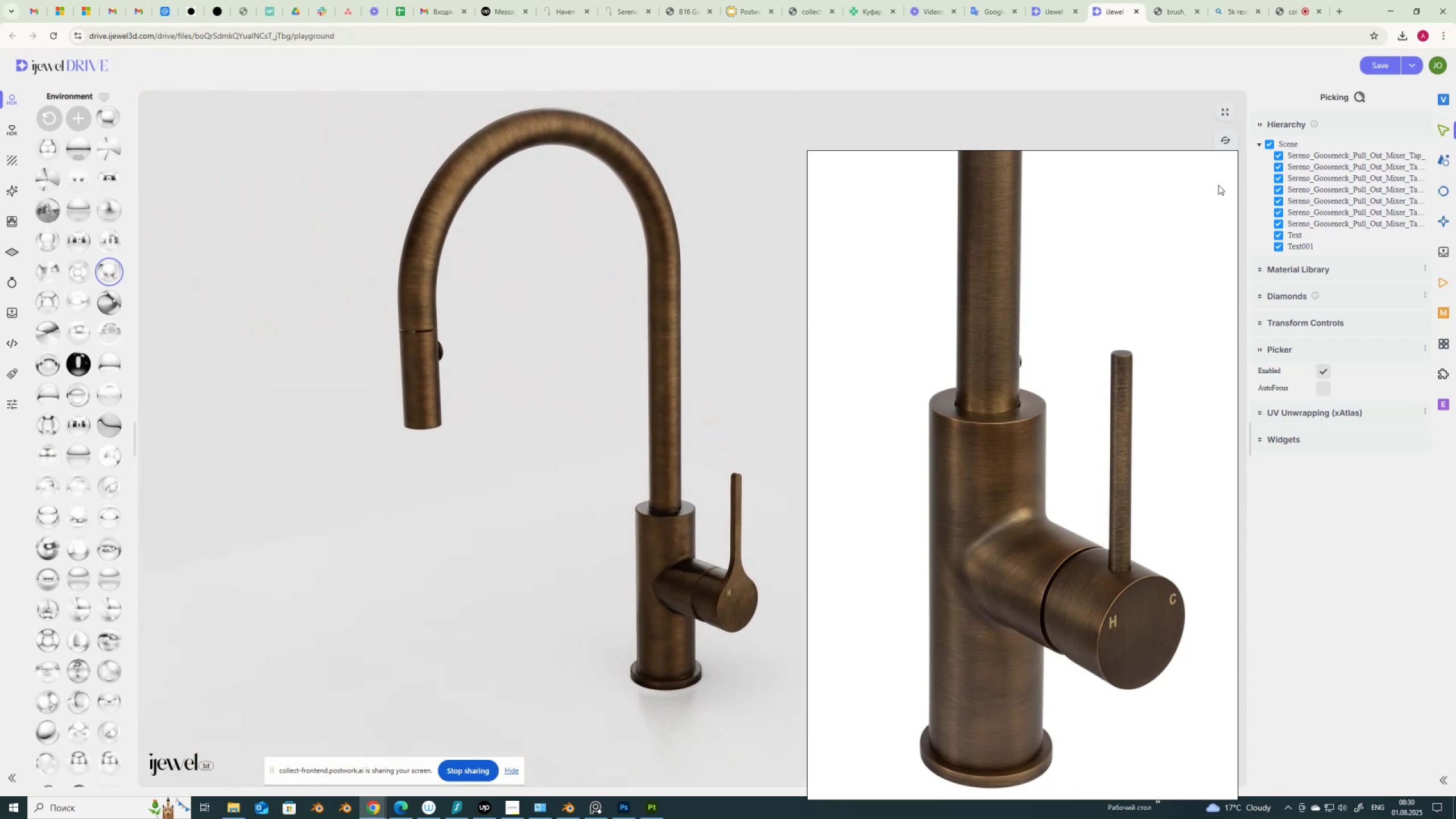 
key(Shift+ShiftLeft)
 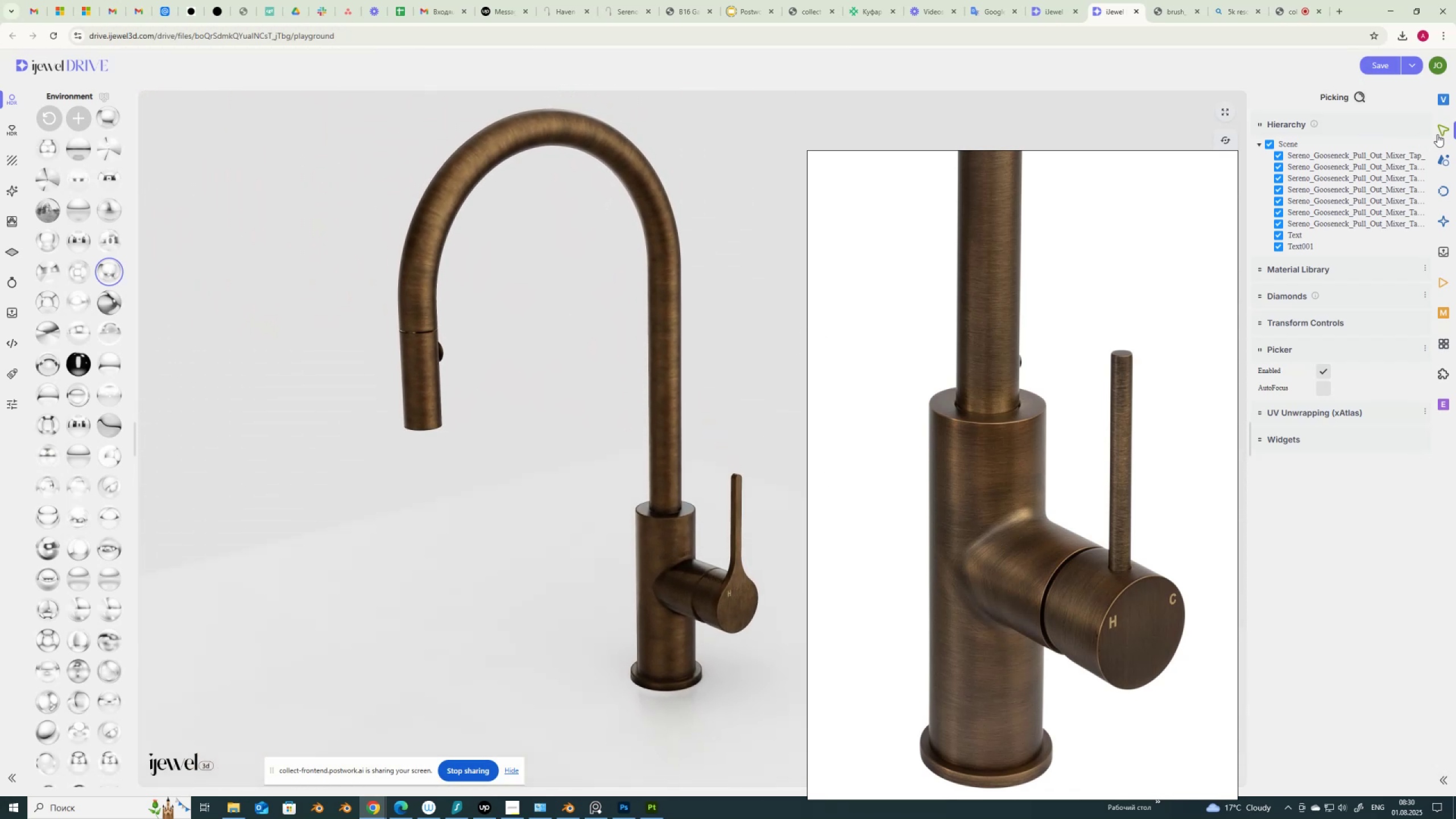 
left_click([1444, 131])
 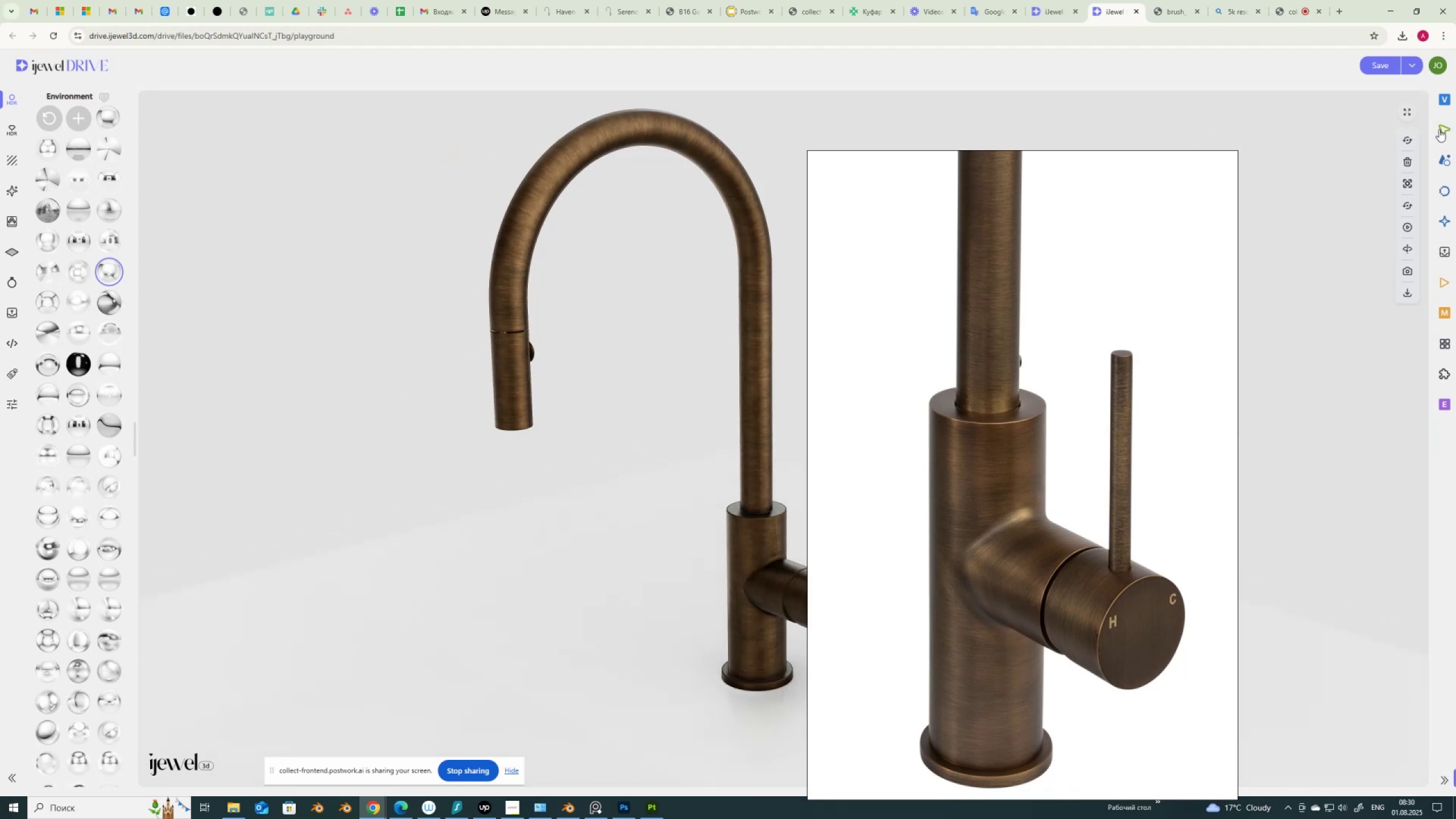 
left_click([1443, 128])
 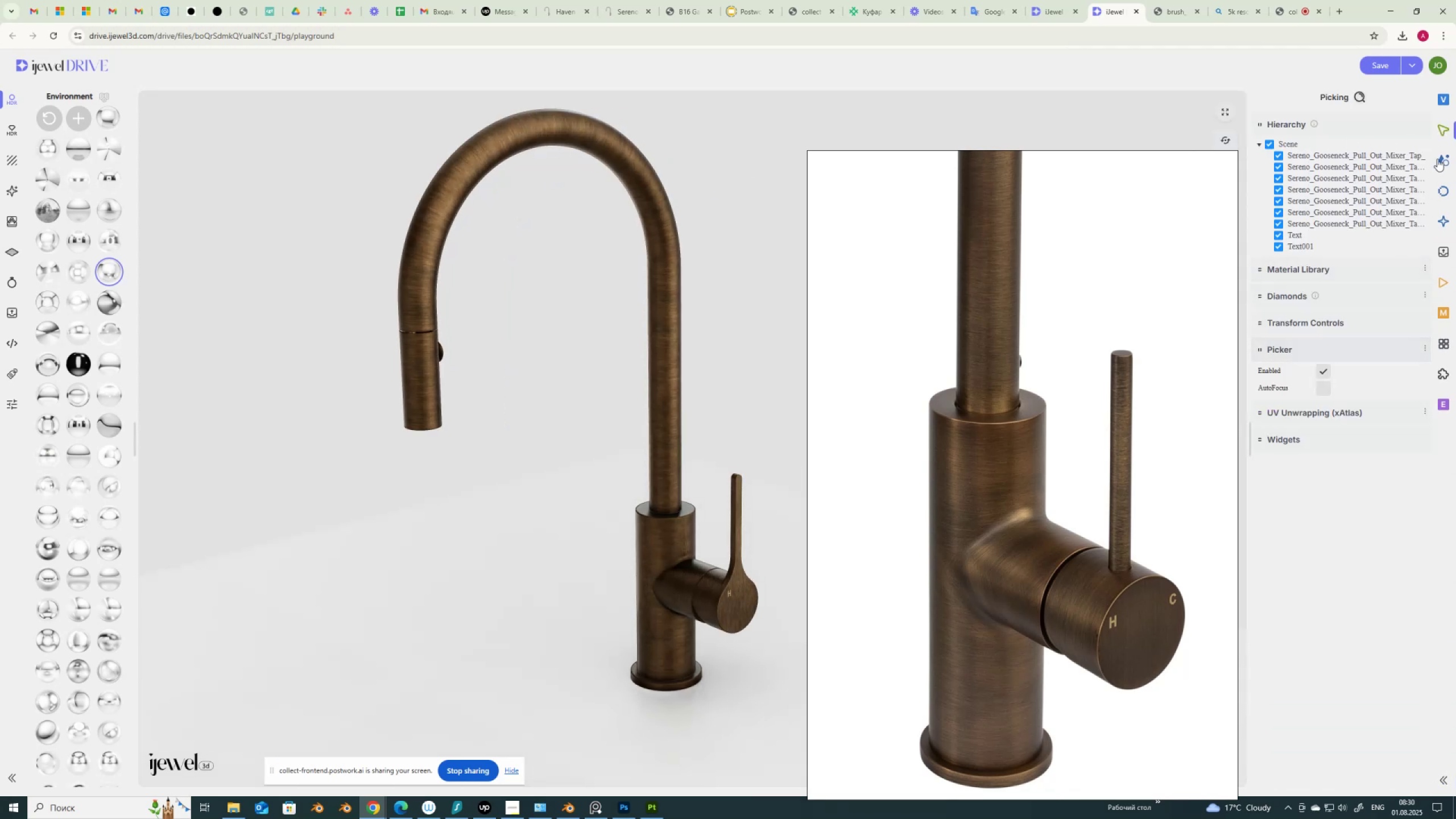 
left_click([1442, 101])
 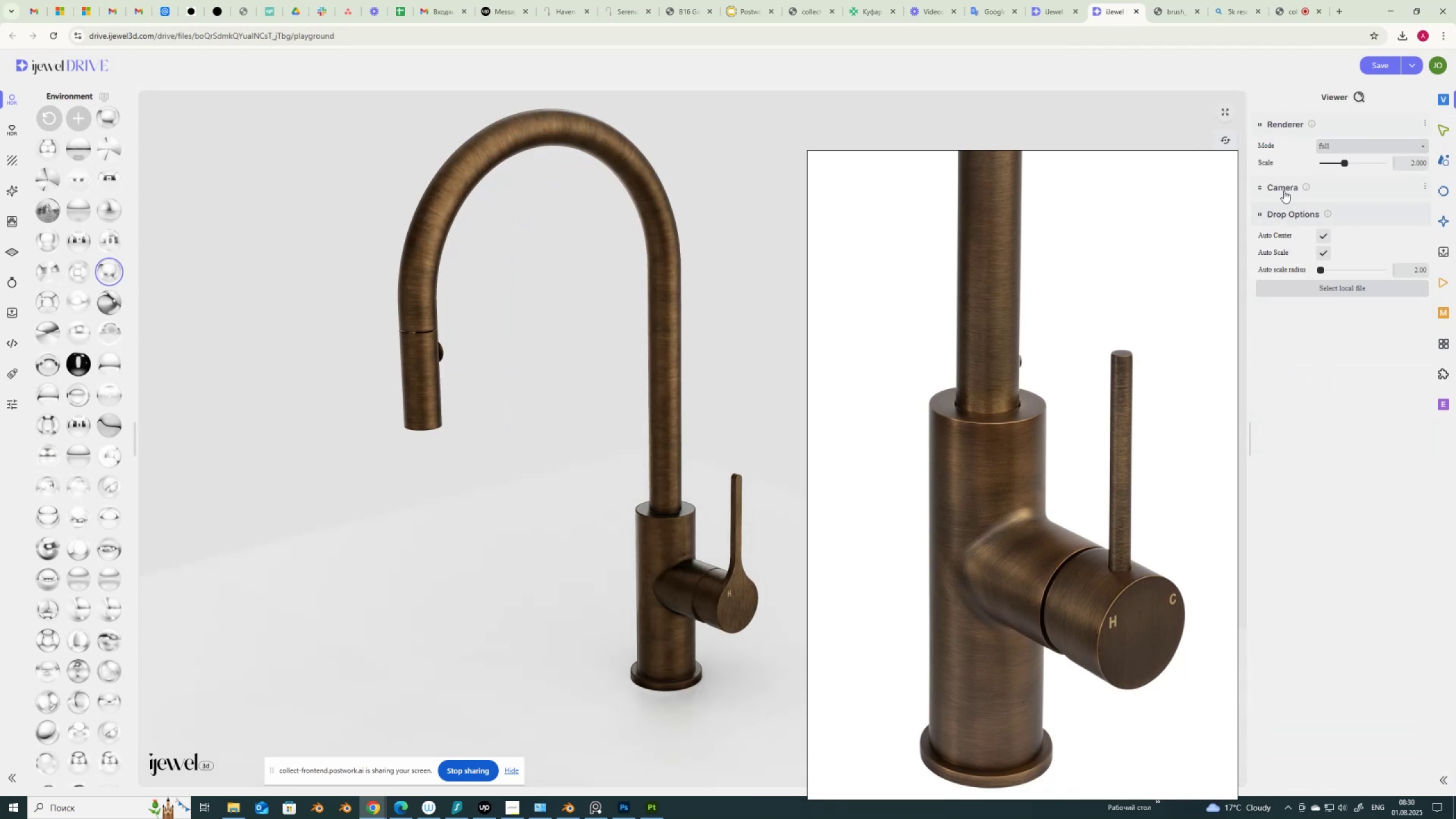 
left_click([1285, 187])
 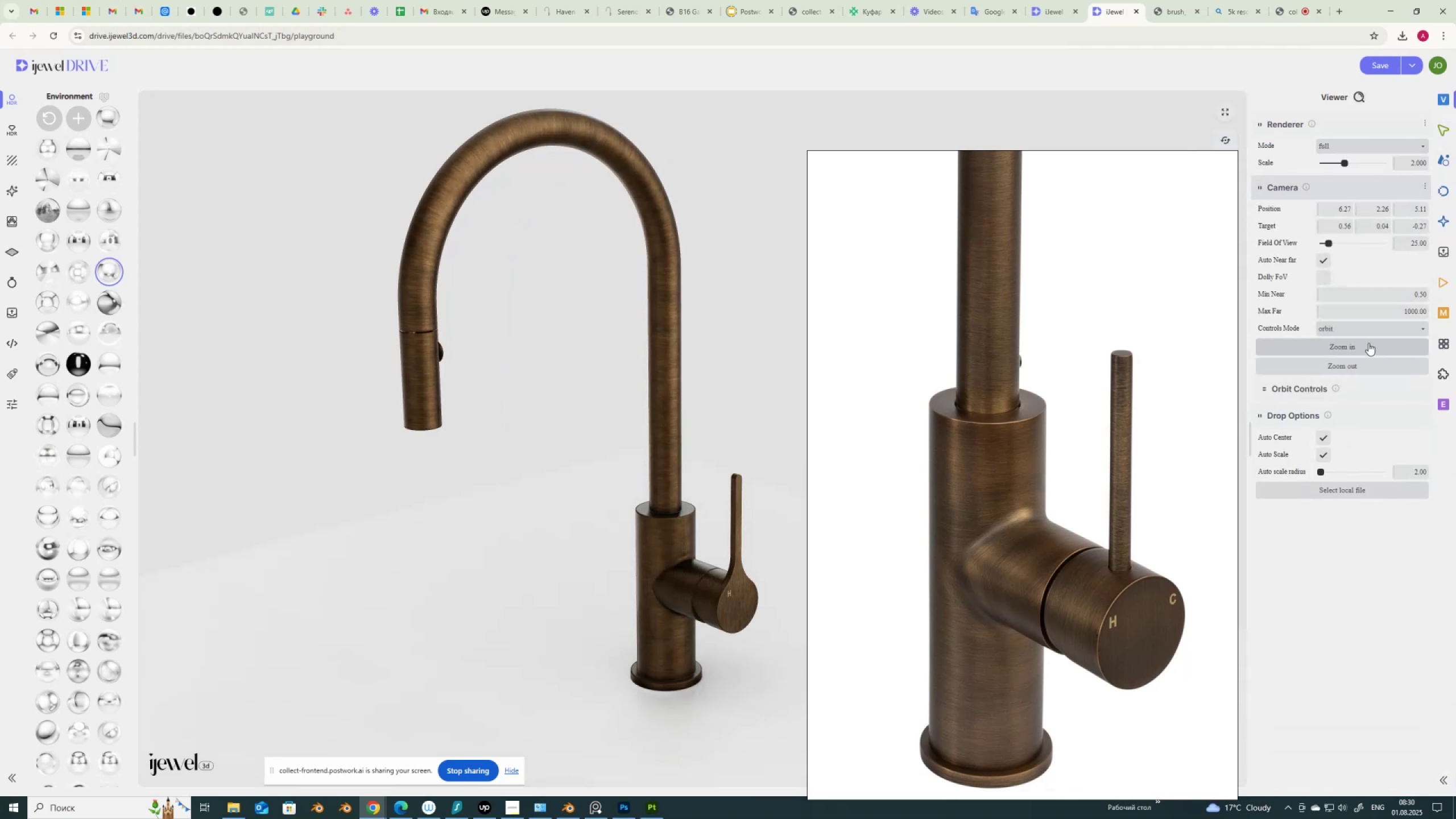 
wait(8.04)
 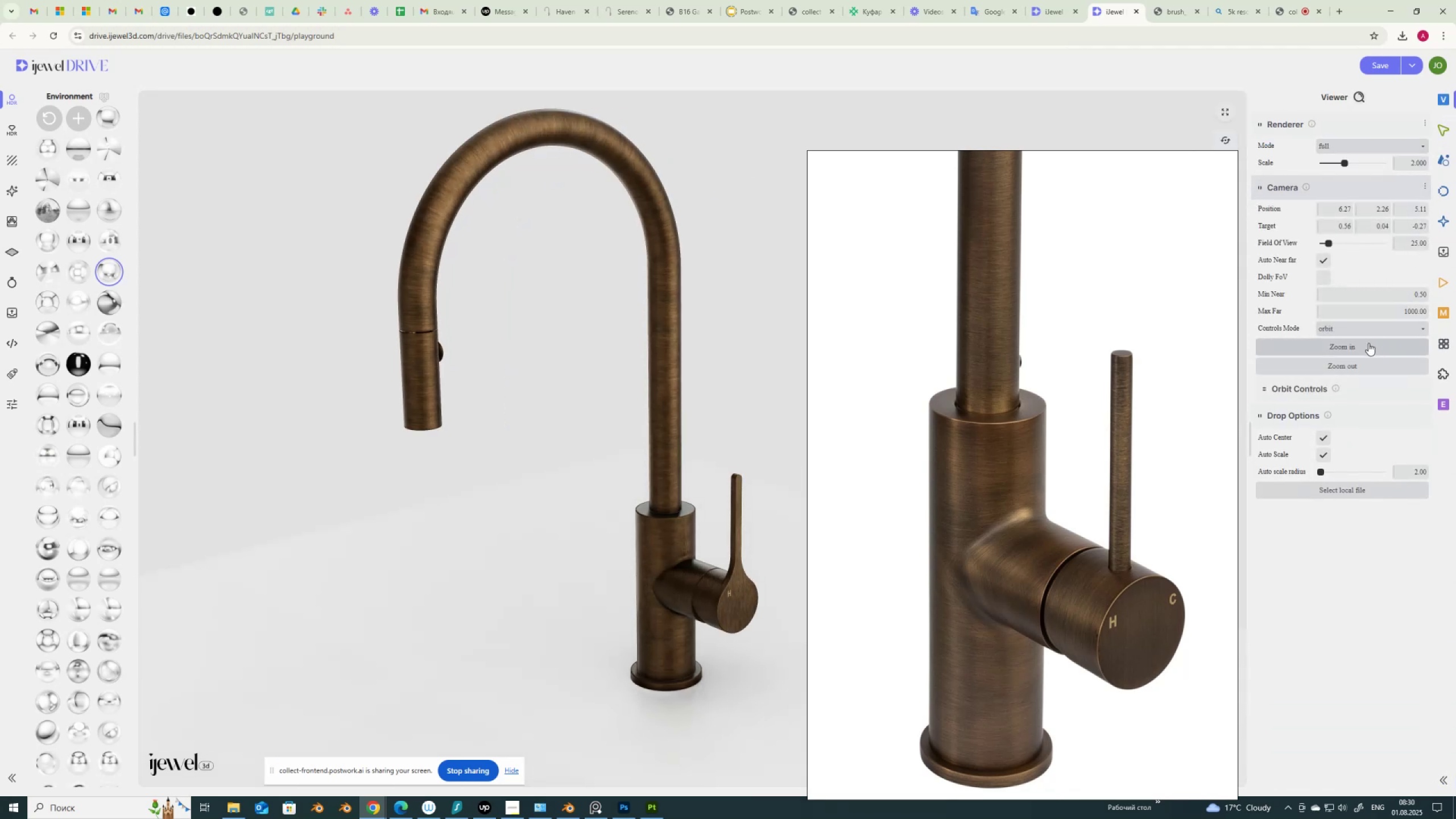 
key(Numpad5)
 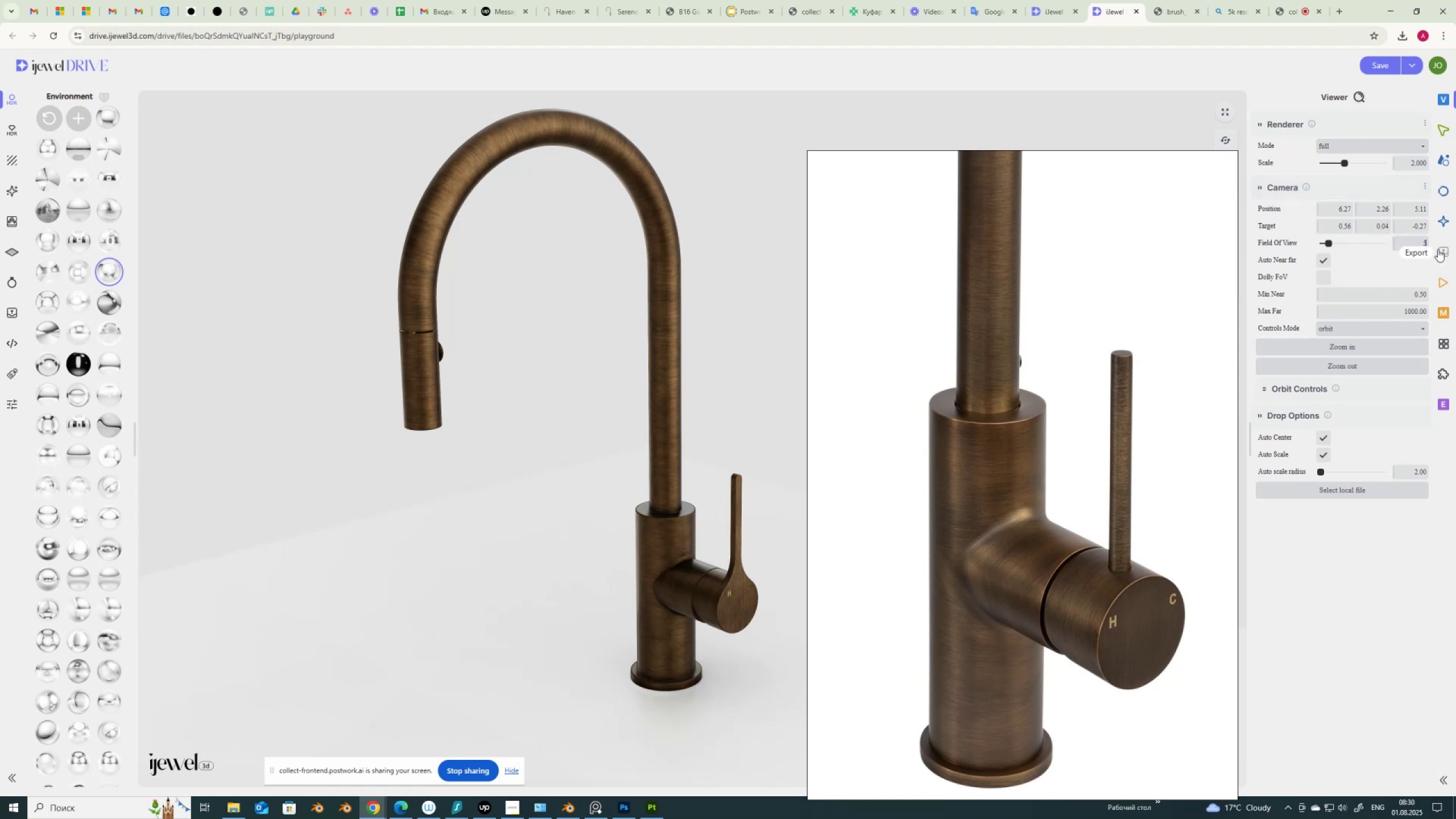 
key(NumpadEnter)
 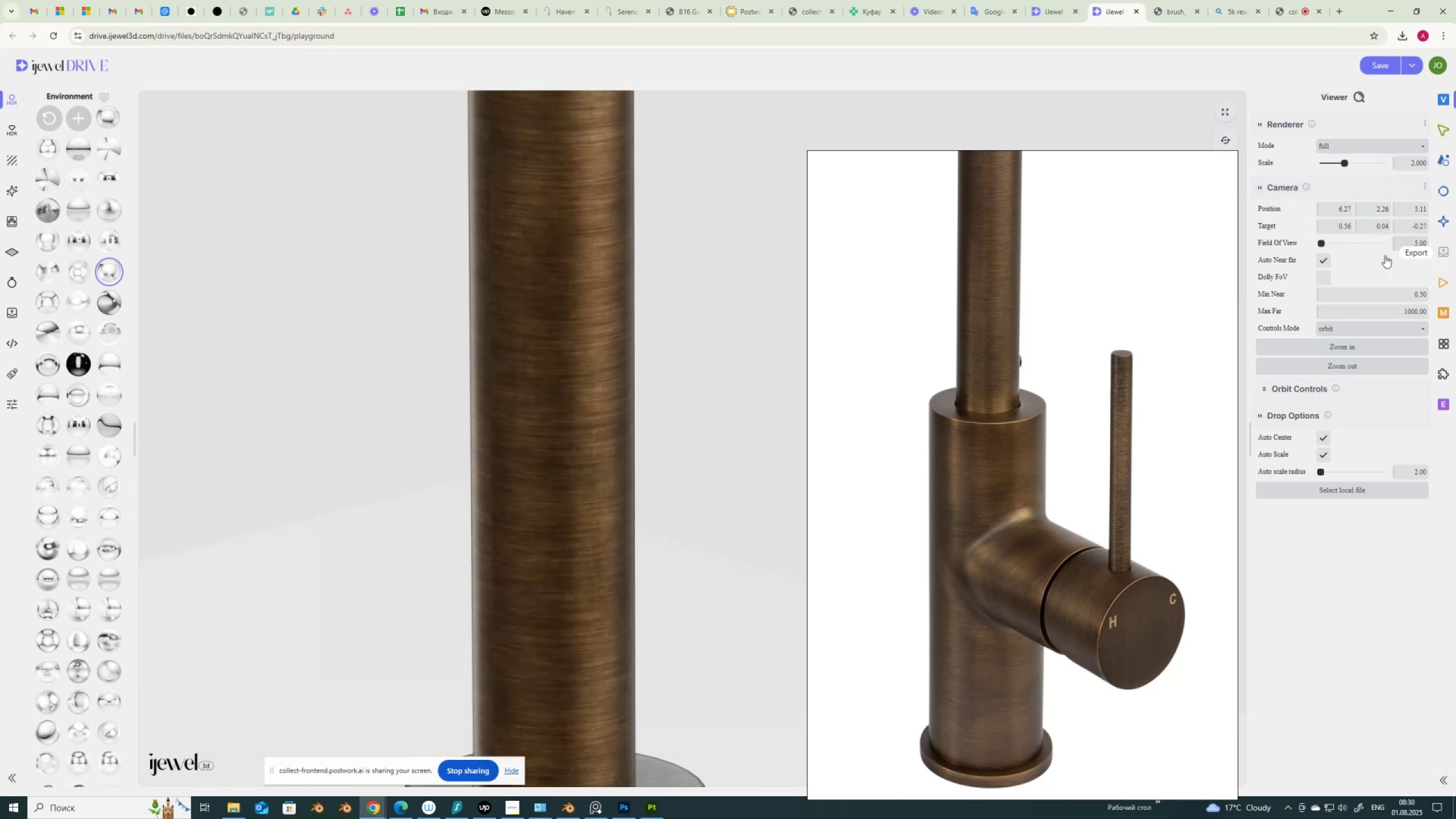 
scroll: coordinate [712, 388], scroll_direction: down, amount: 30.0
 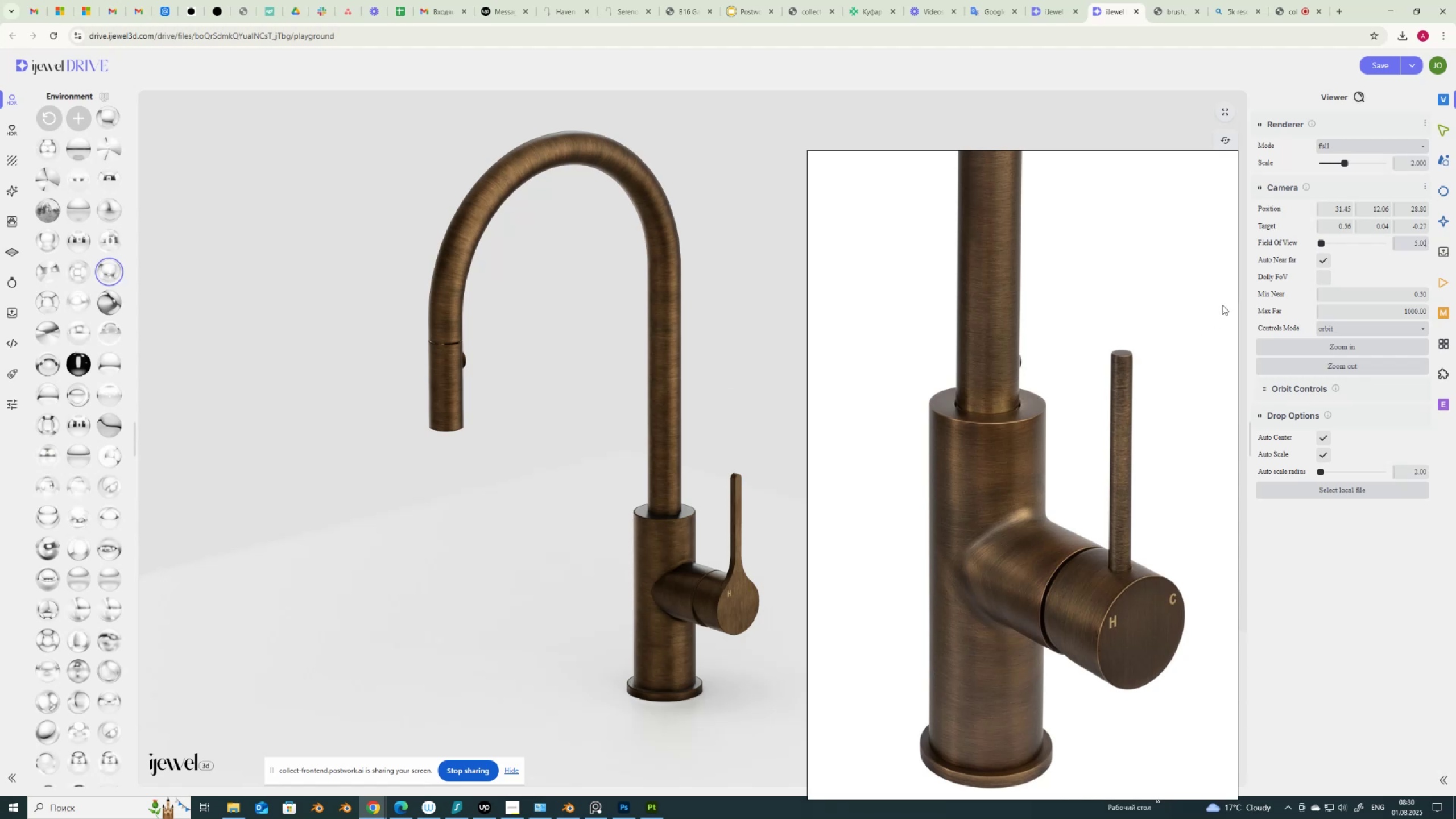 
wait(5.45)
 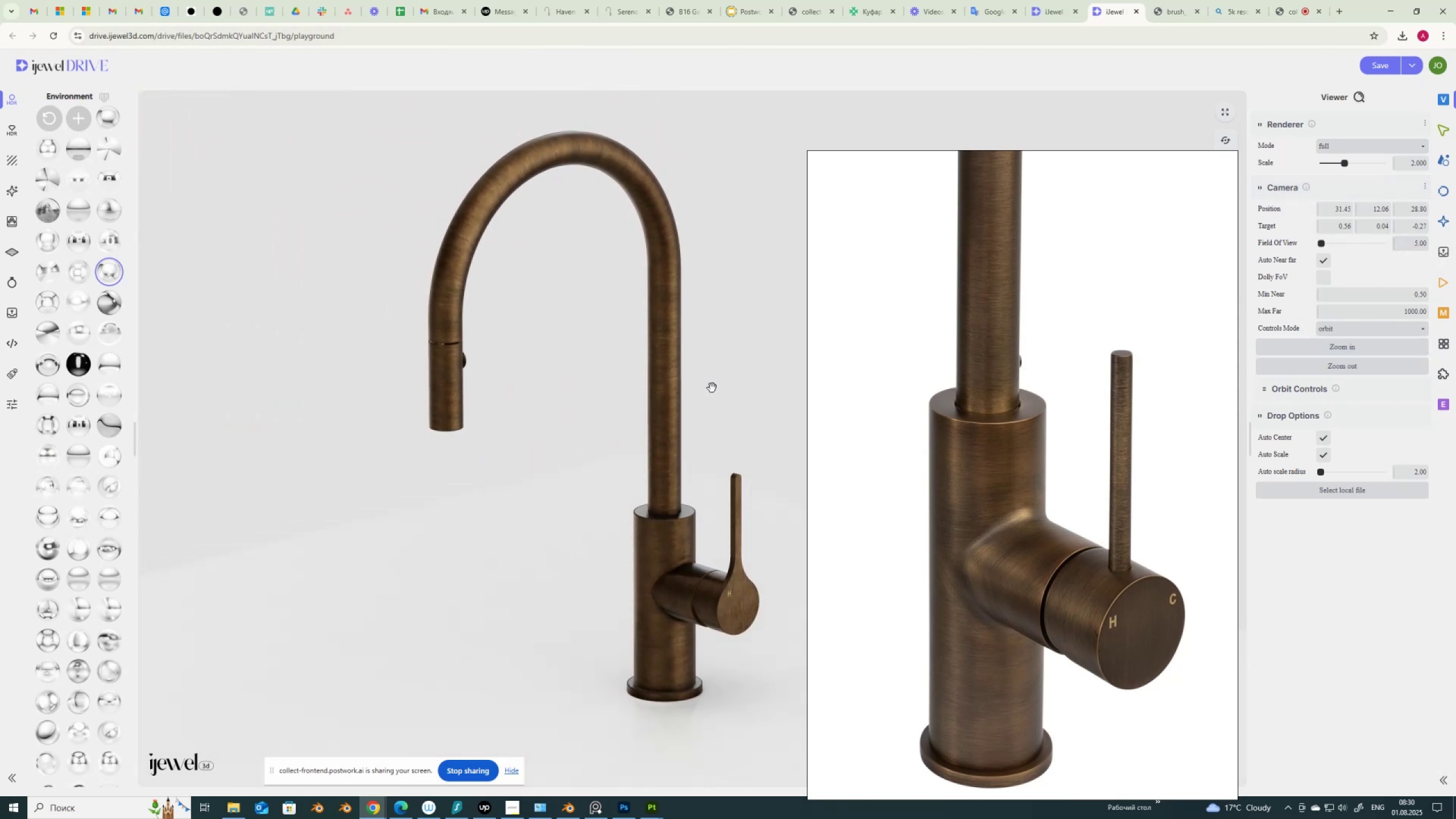 
left_click([1445, 159])
 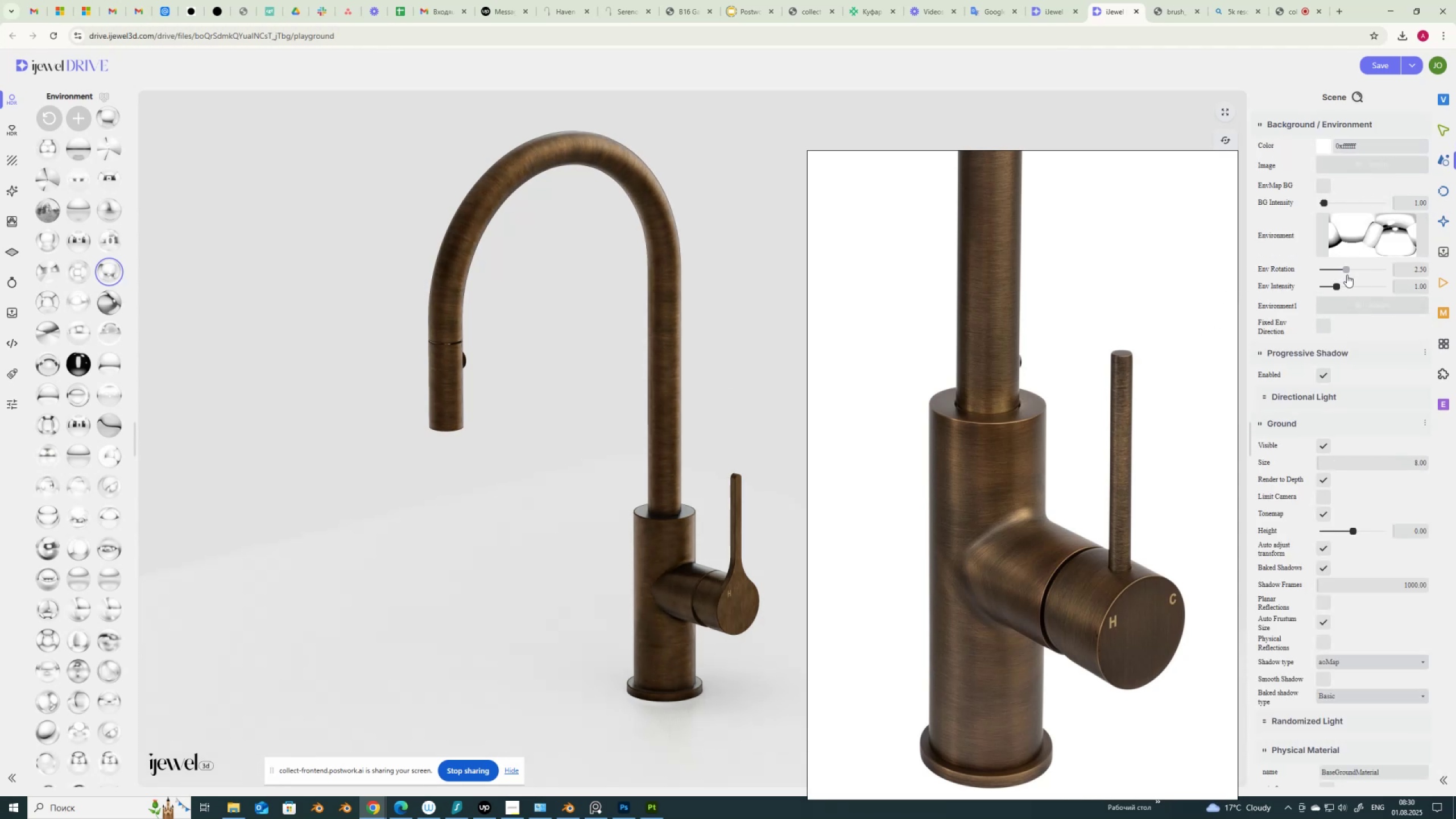 
wait(8.58)
 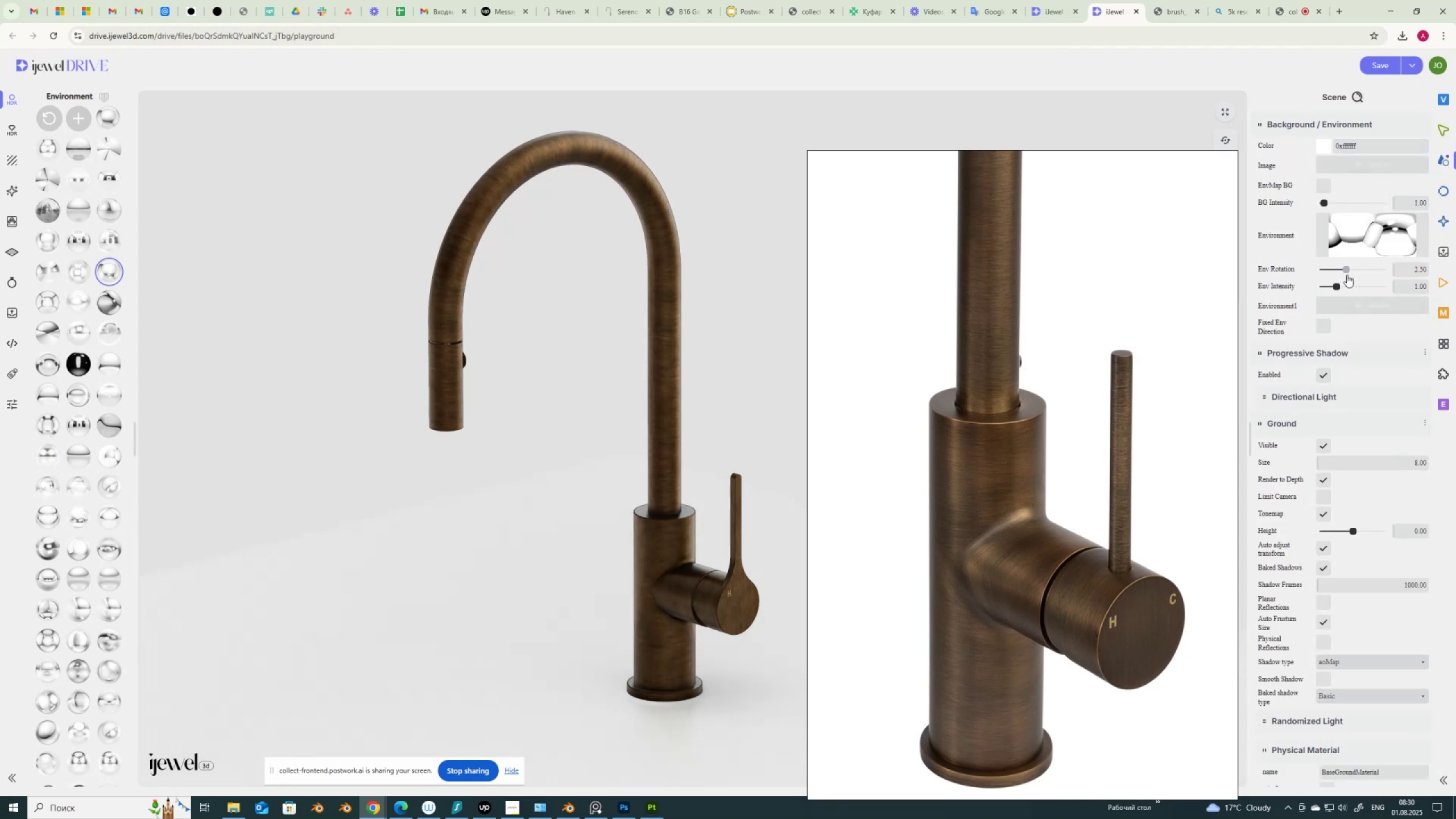 
hold_key(key=AltLeft, duration=1.5)
 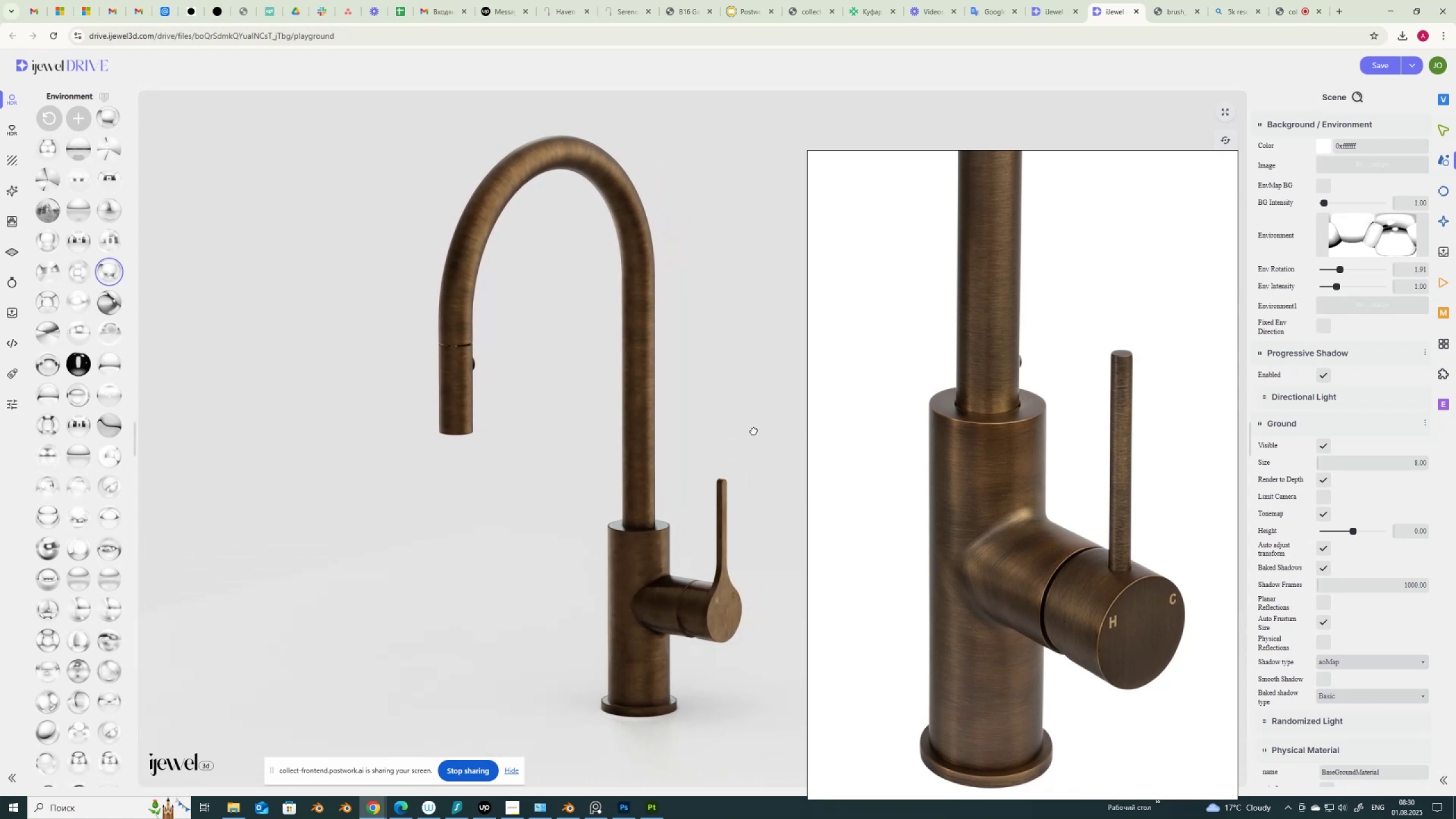 
hold_key(key=AltLeft, duration=1.51)
 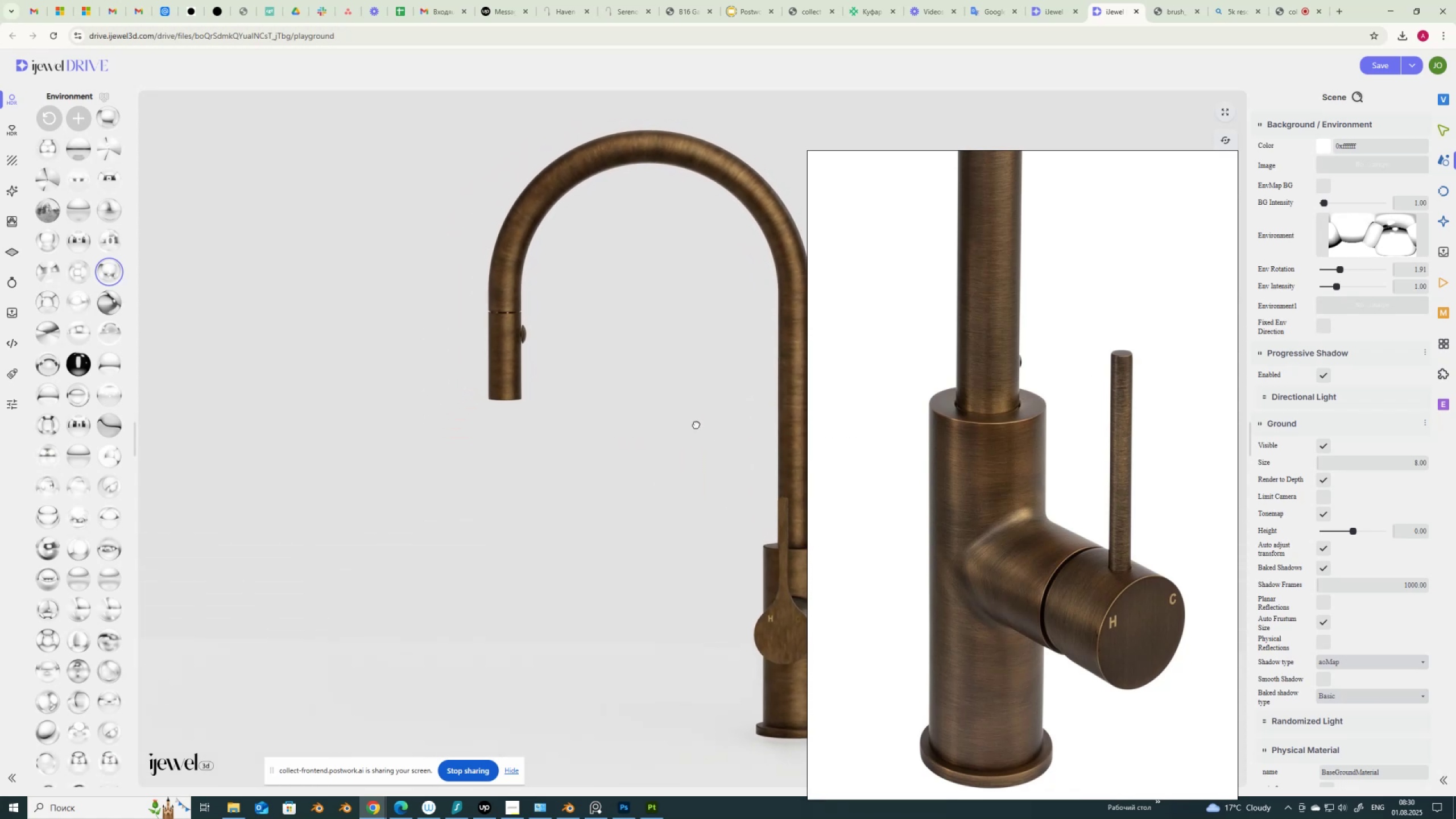 
hold_key(key=AltLeft, duration=1.52)
 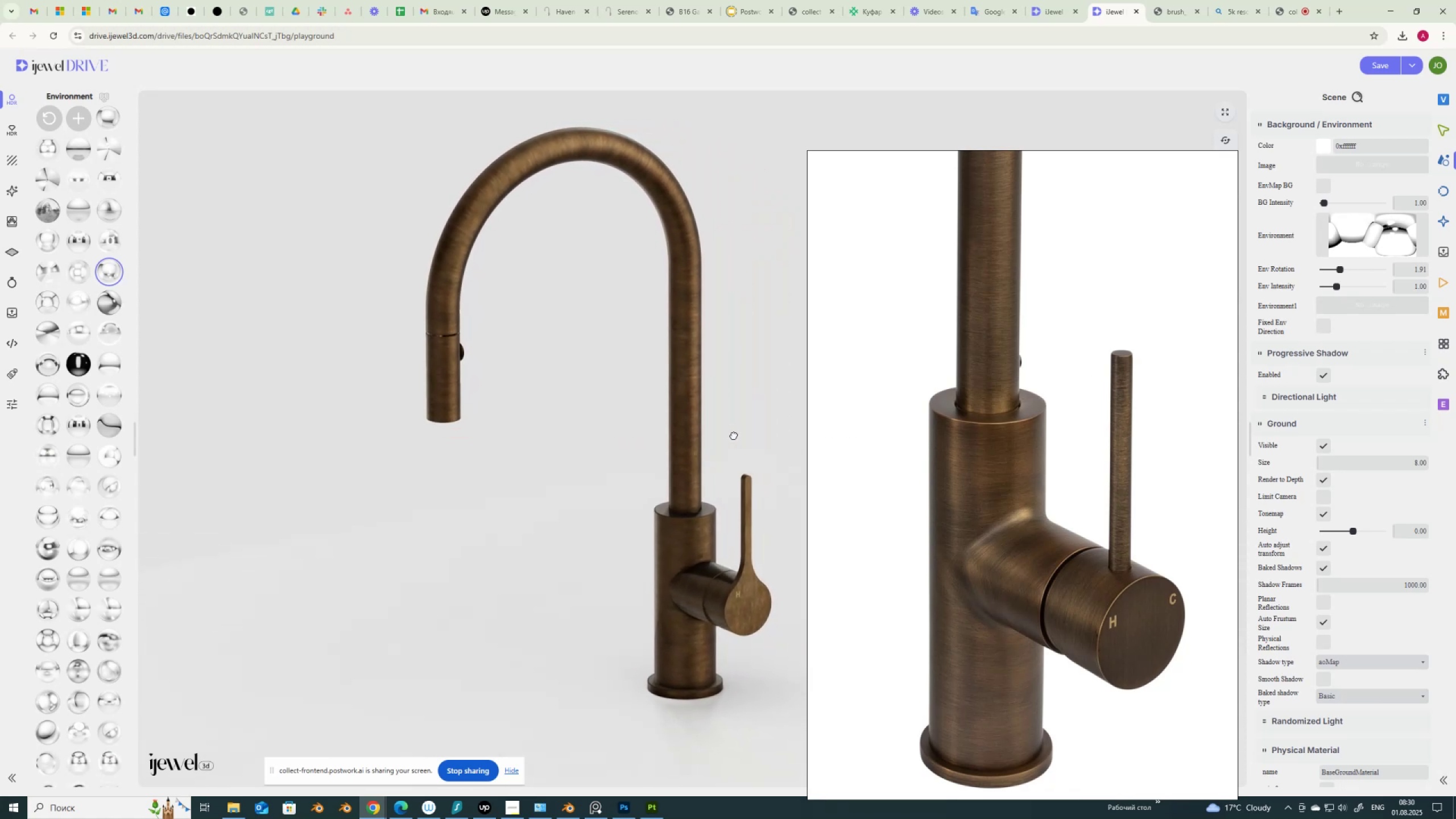 
hold_key(key=AltLeft, duration=0.65)
 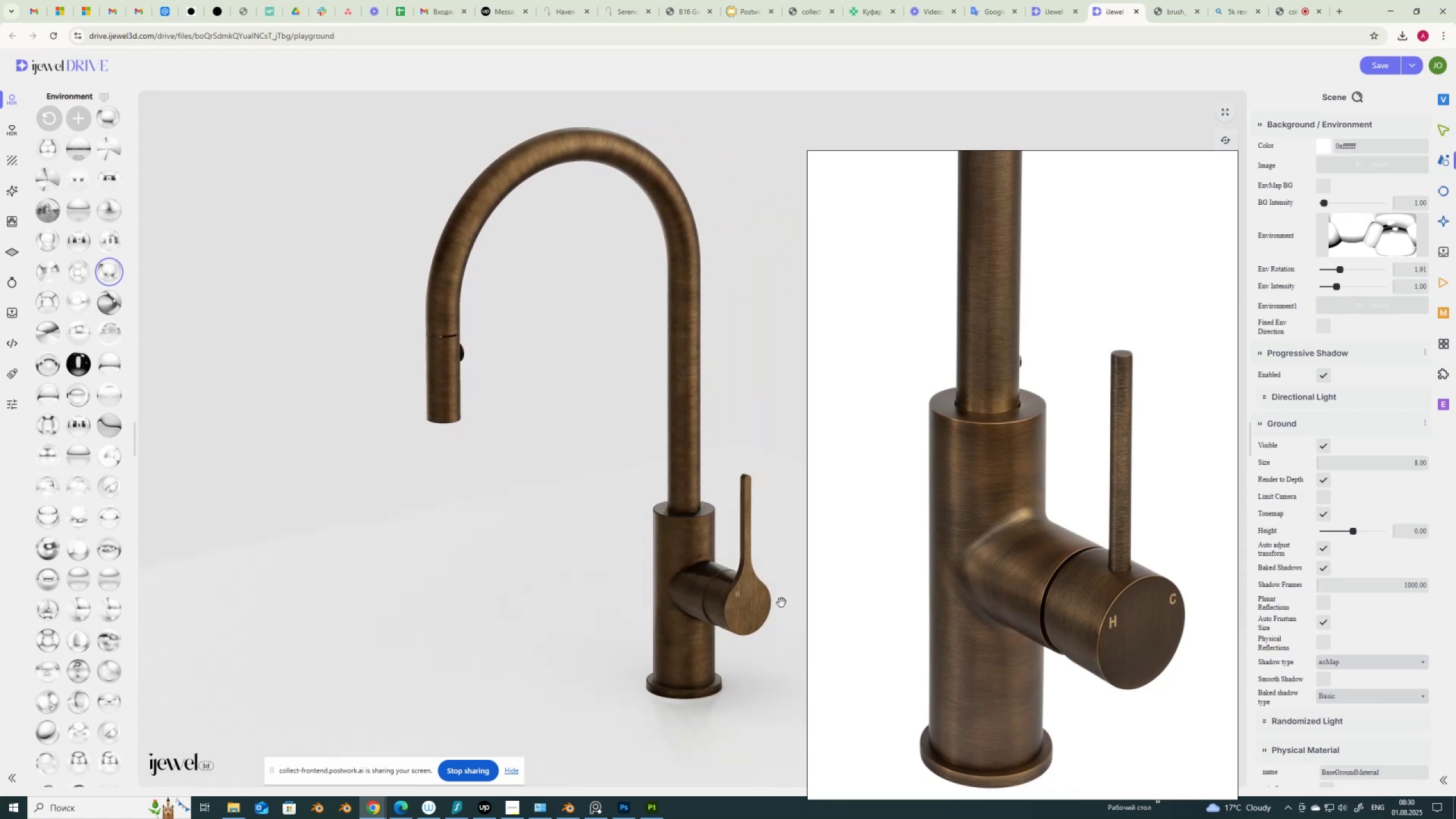 
scroll: coordinate [796, 630], scroll_direction: up, amount: 6.0
 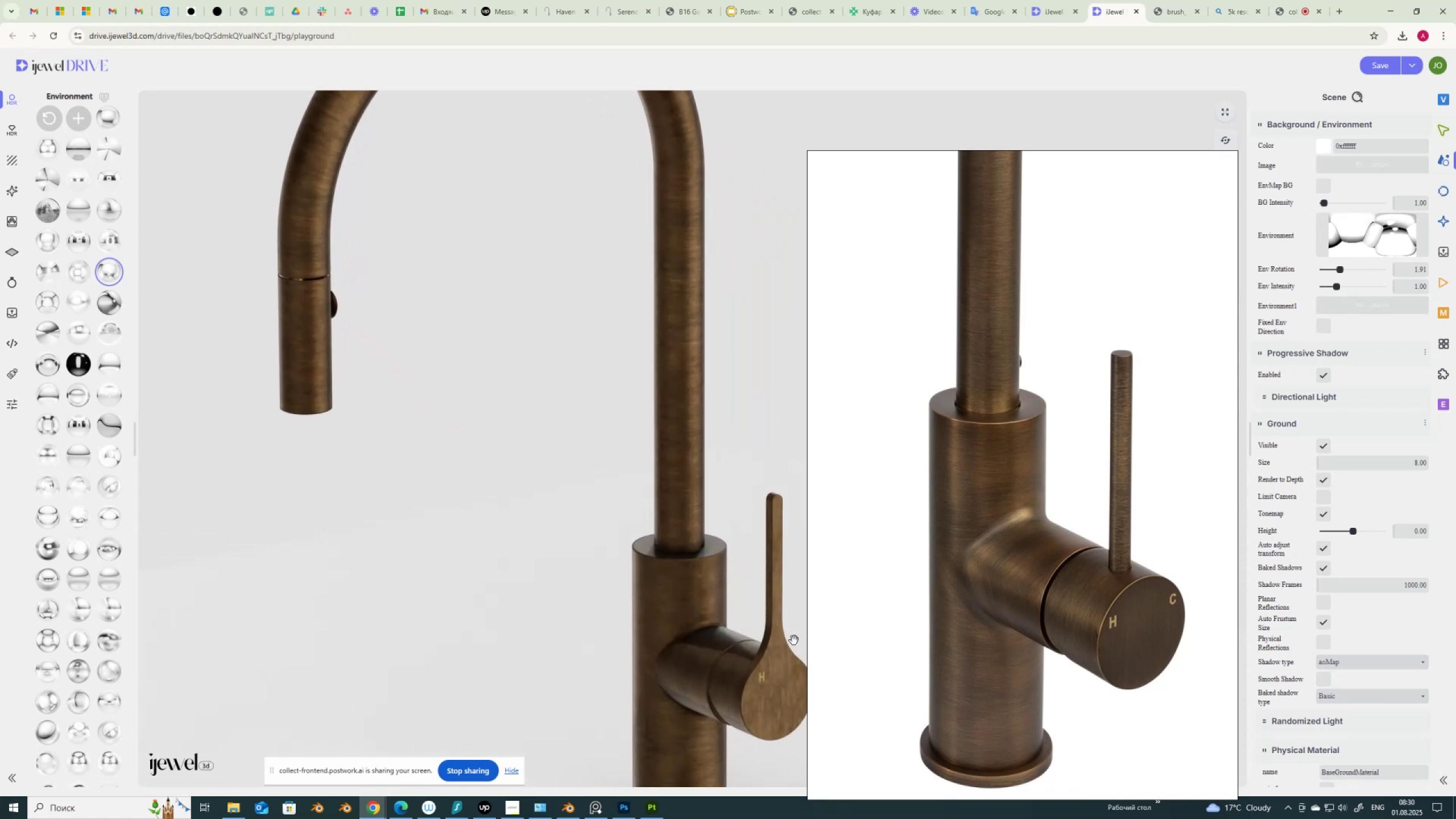 
hold_key(key=AltLeft, duration=1.53)
 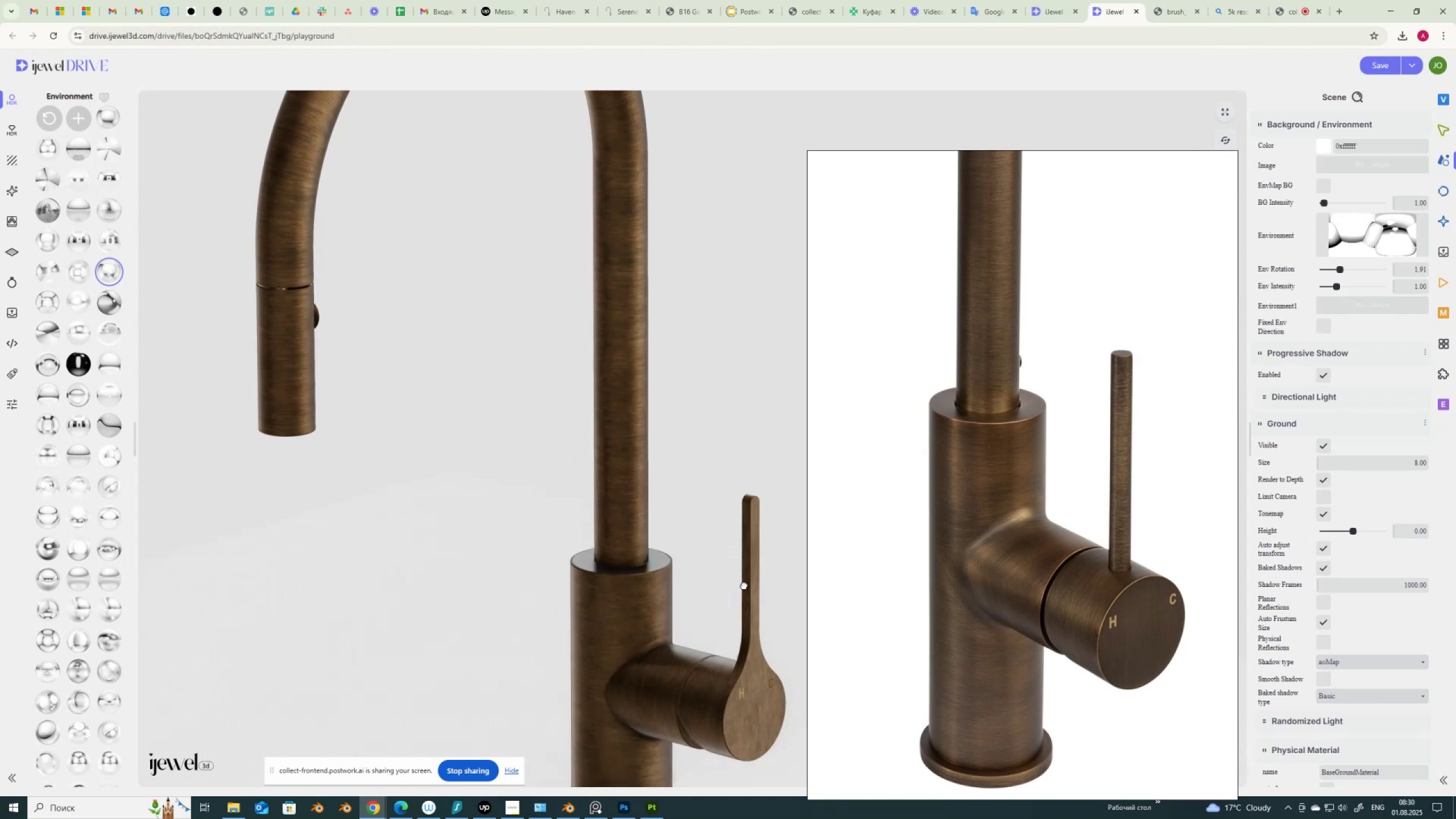 
hold_key(key=AltLeft, duration=1.38)
 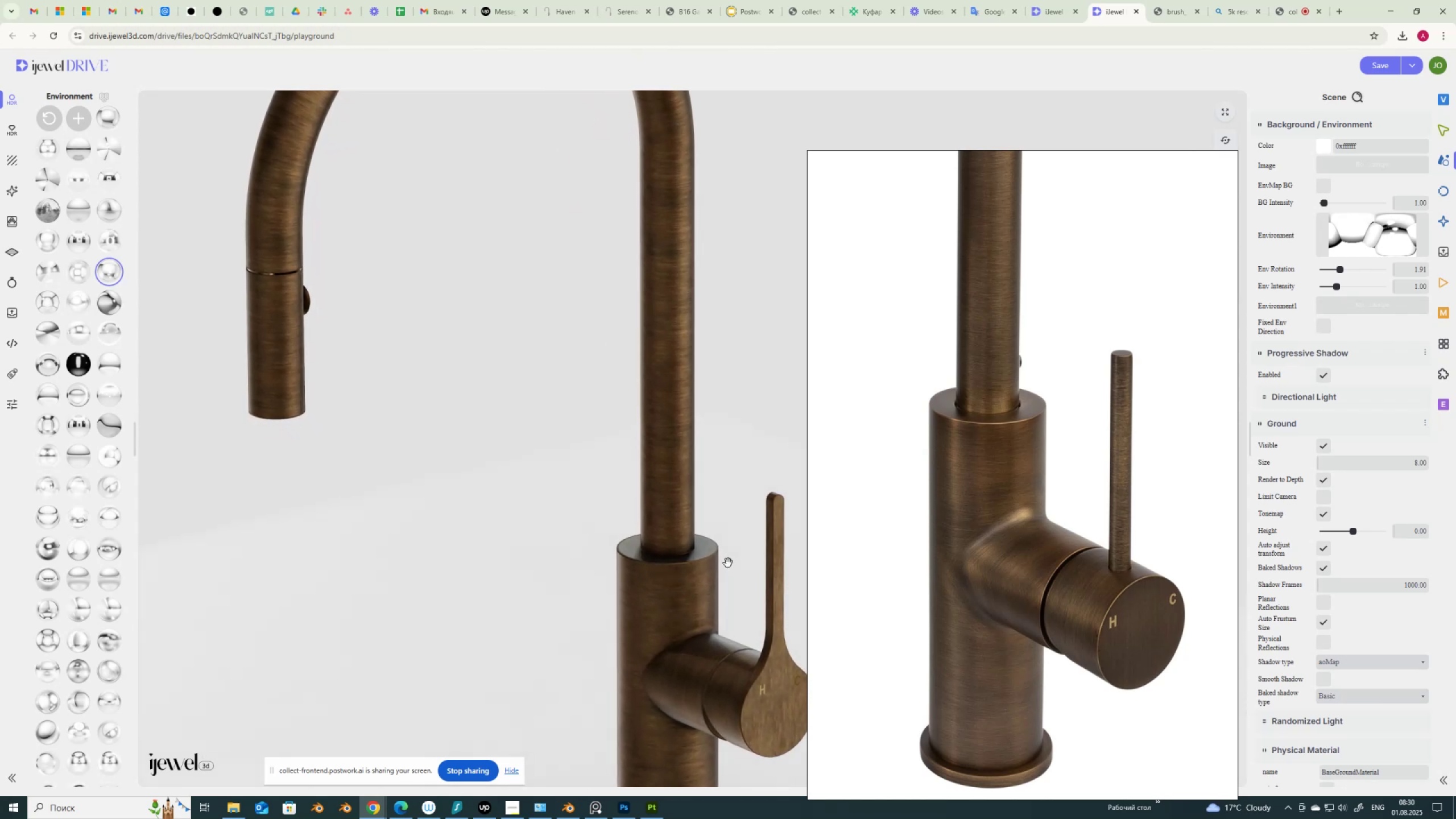 
key(Shift+CapsLock)
 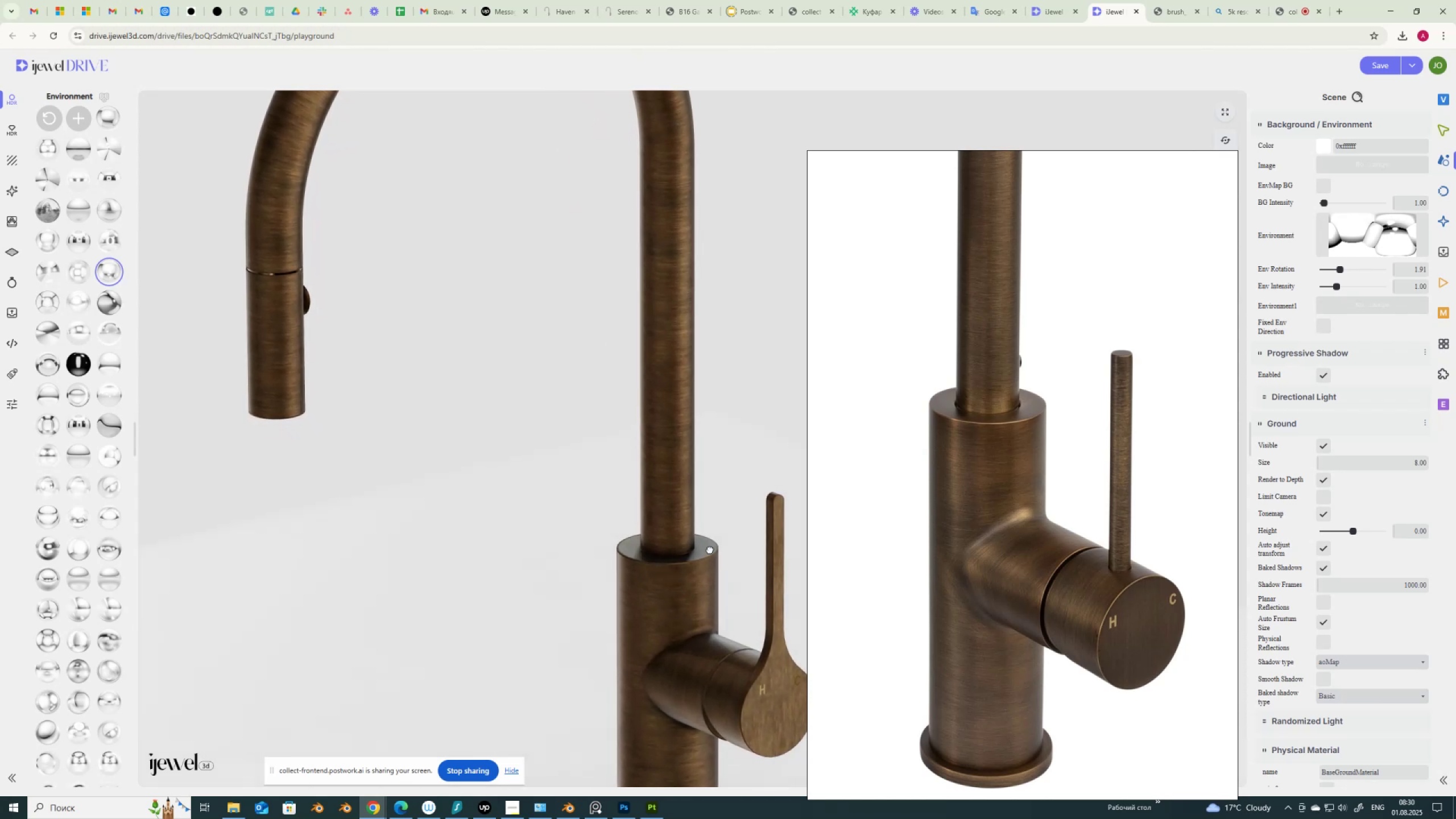 
key(Shift+ShiftLeft)
 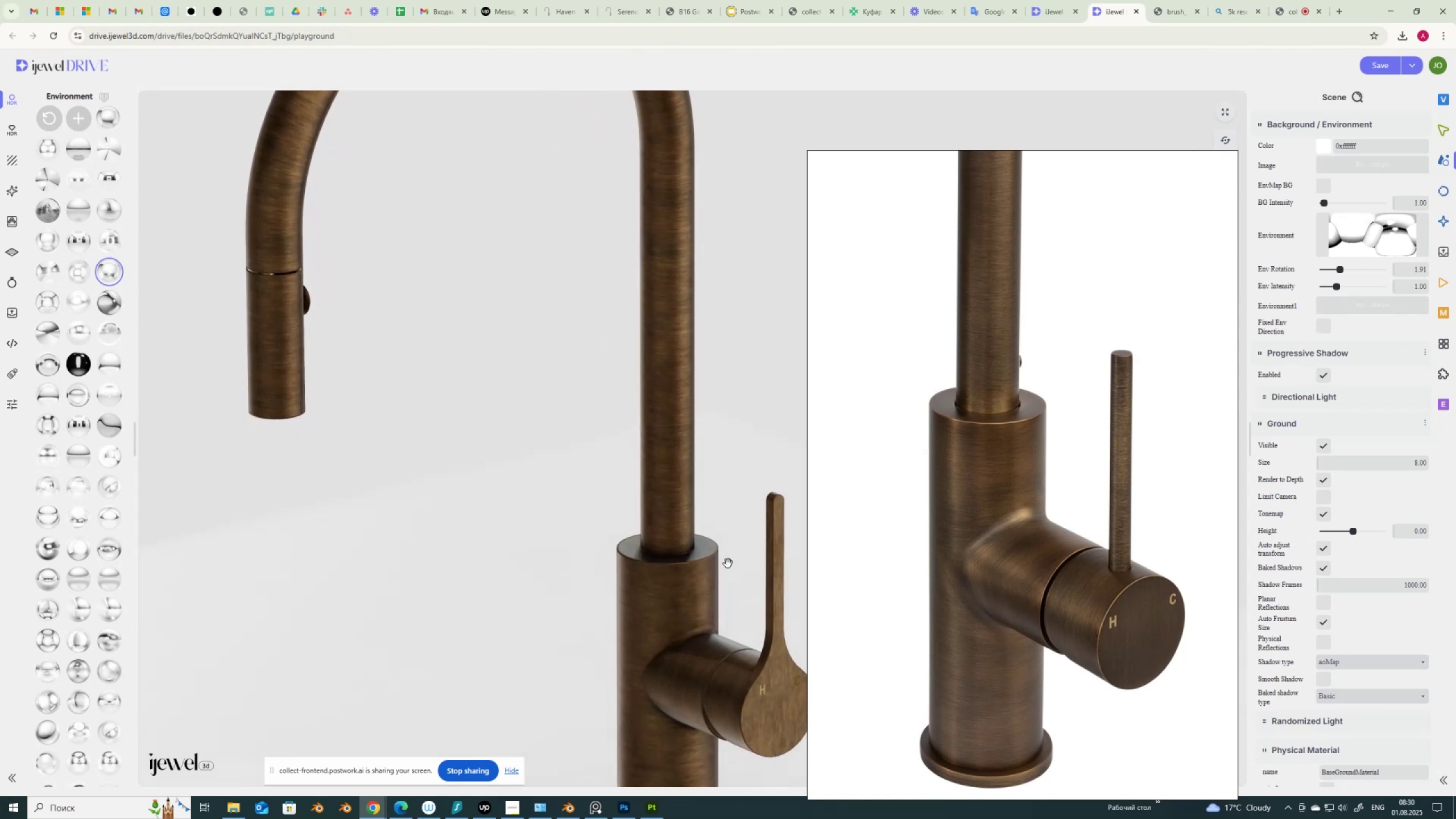 
hold_key(key=ShiftLeft, duration=1.14)
 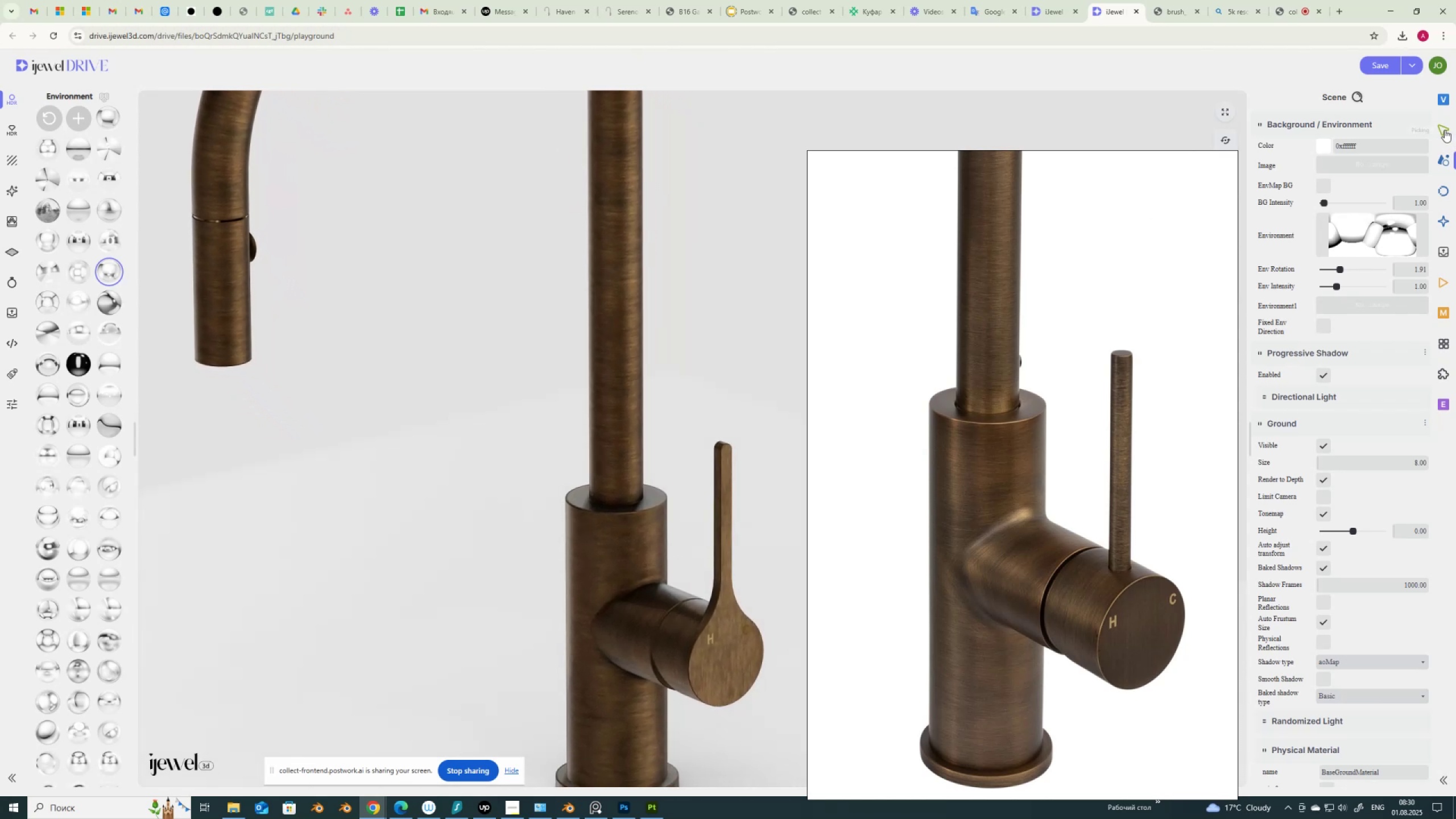 
left_click([1445, 130])
 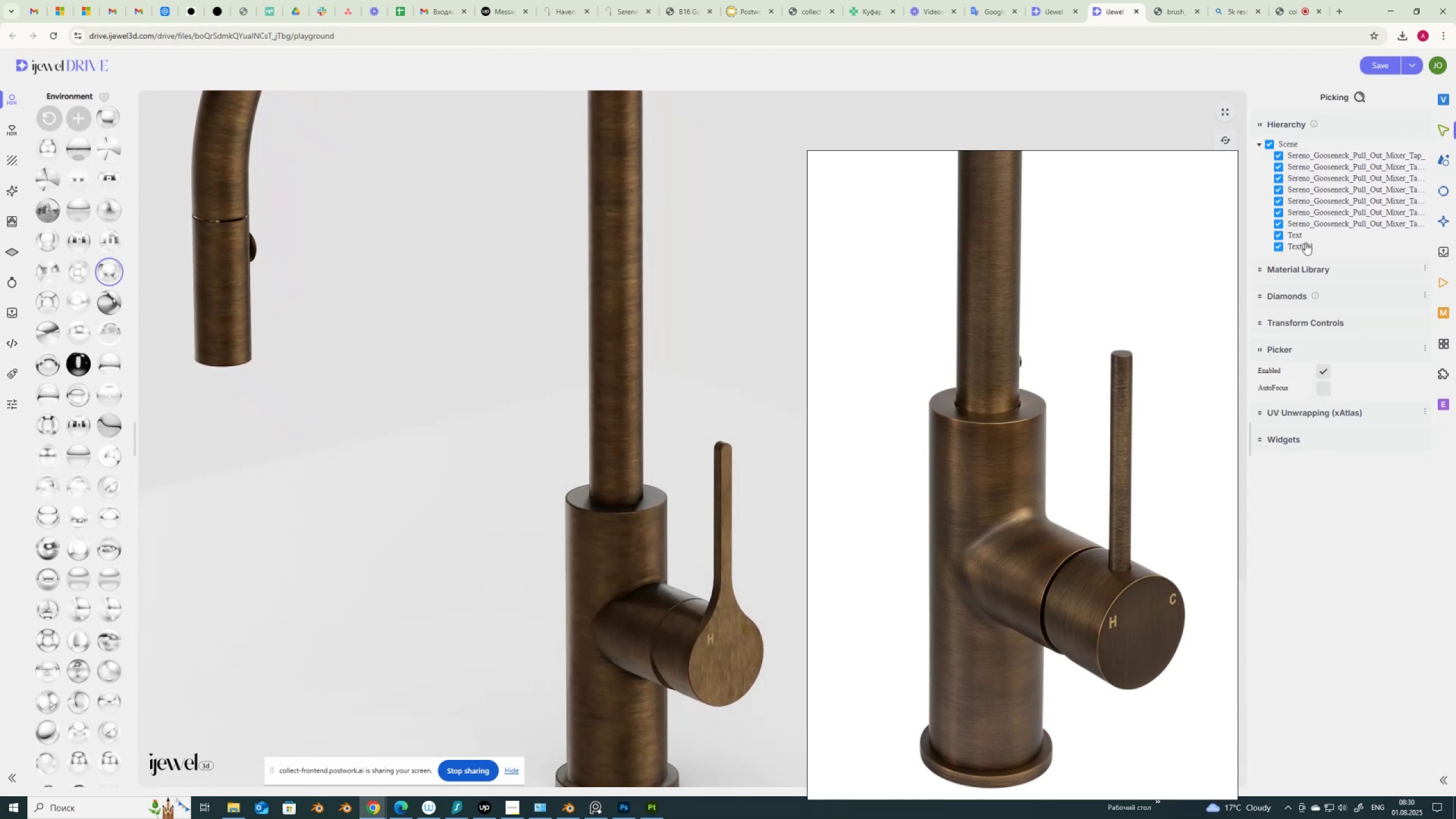 
left_click([1304, 243])
 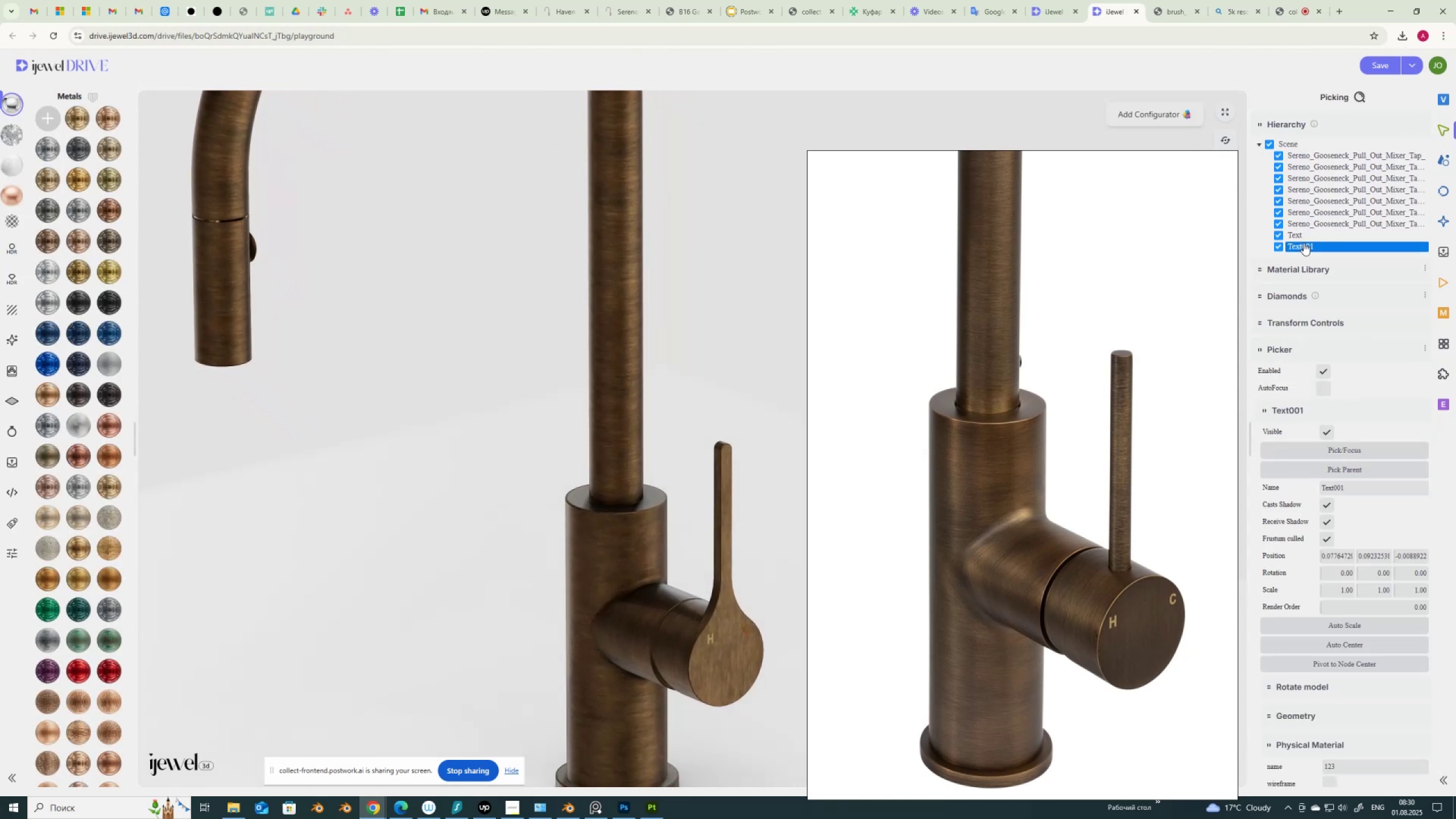 
scroll: coordinate [1372, 582], scroll_direction: down, amount: 11.0
 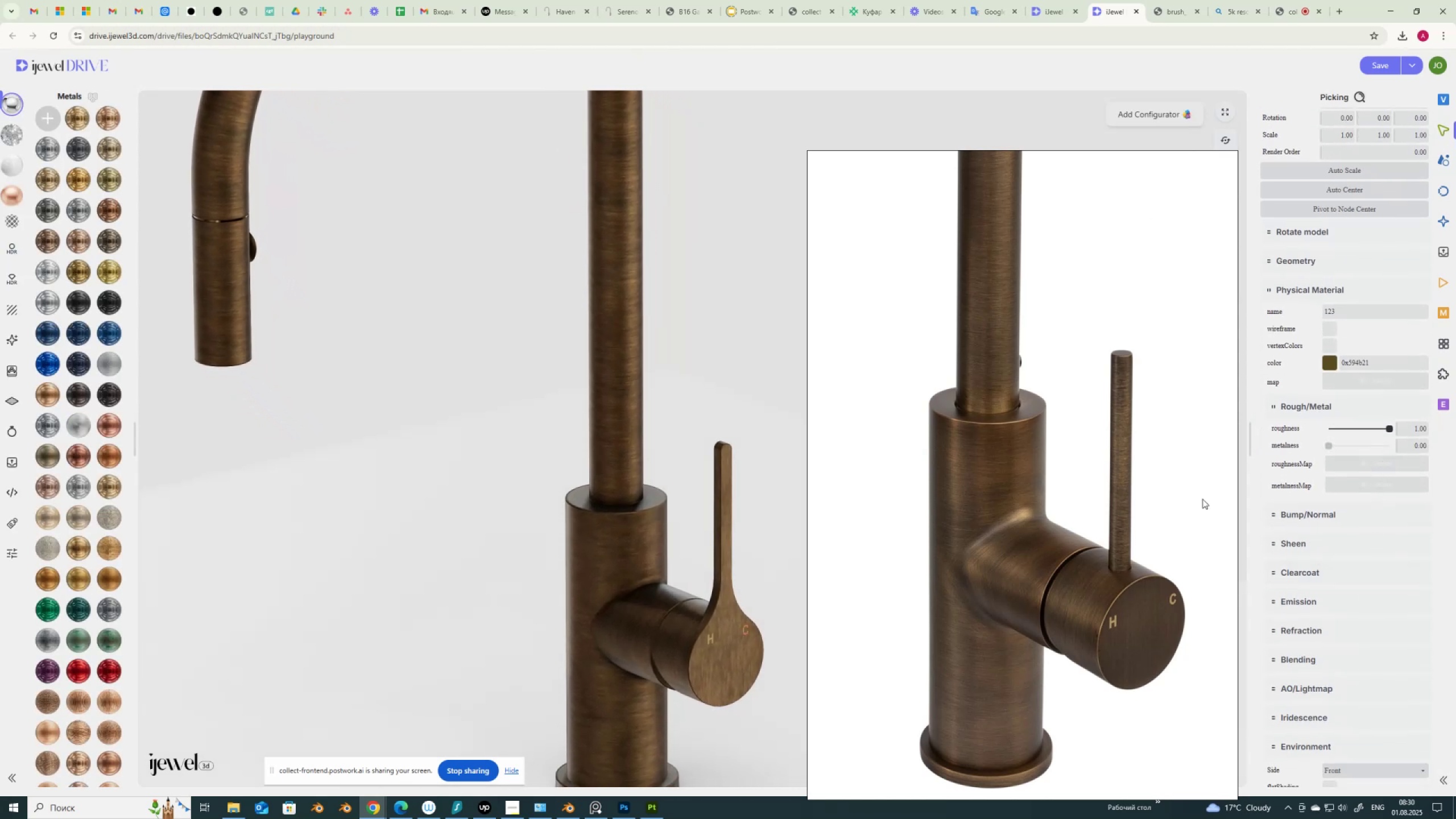 
left_click([784, 404])
 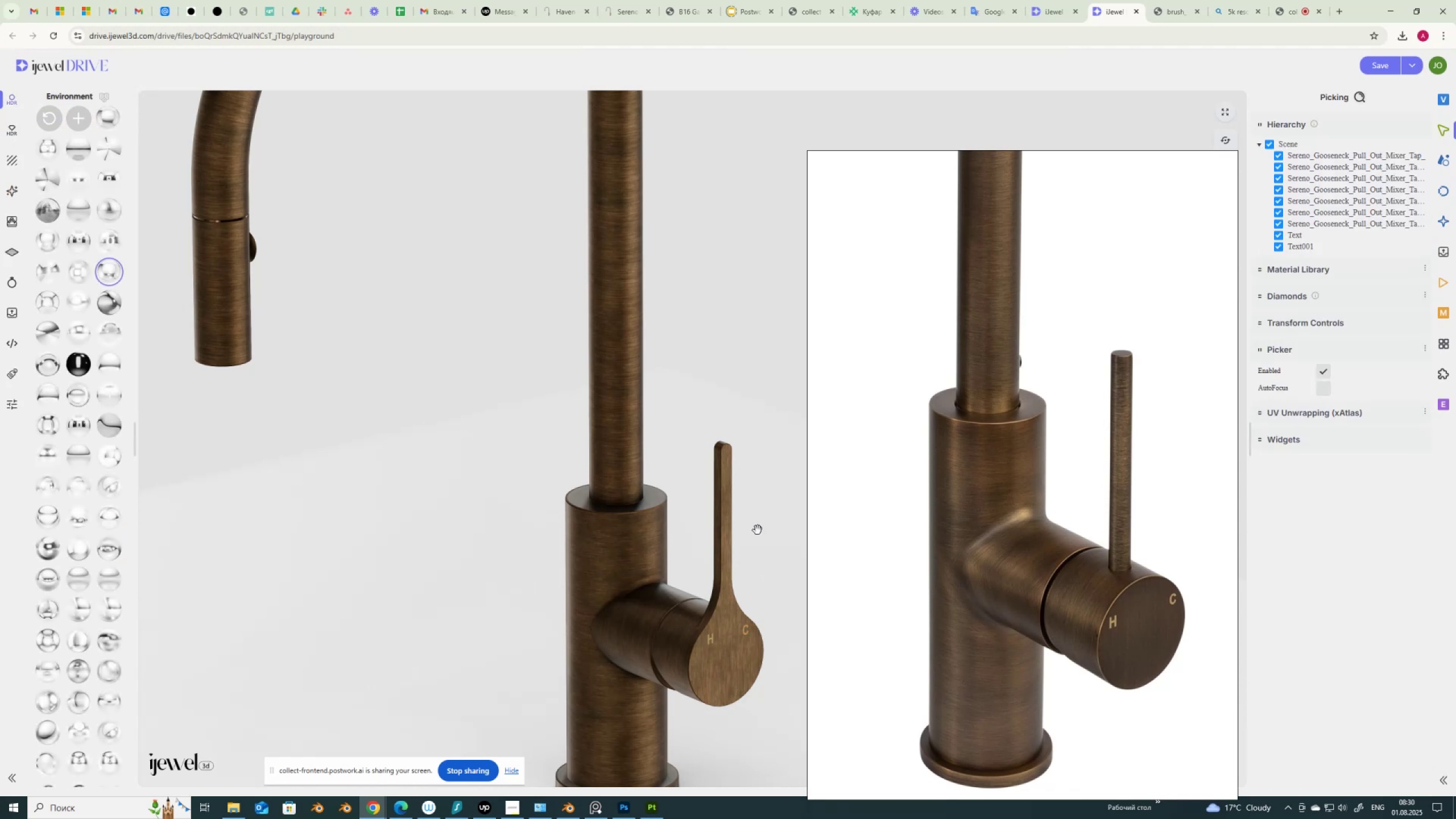 
scroll: coordinate [755, 537], scroll_direction: down, amount: 4.0
 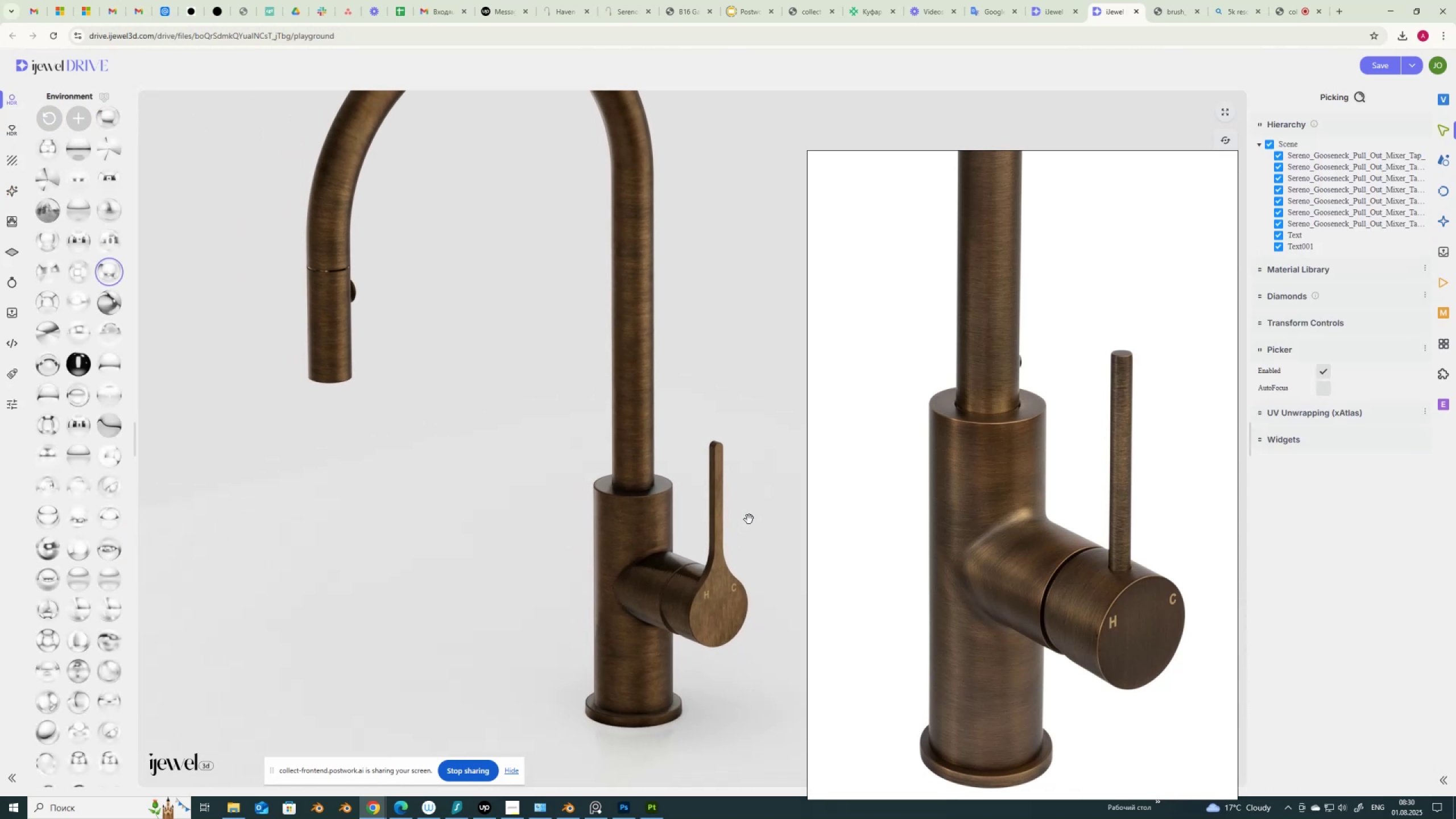 
hold_key(key=AltLeft, duration=1.53)
 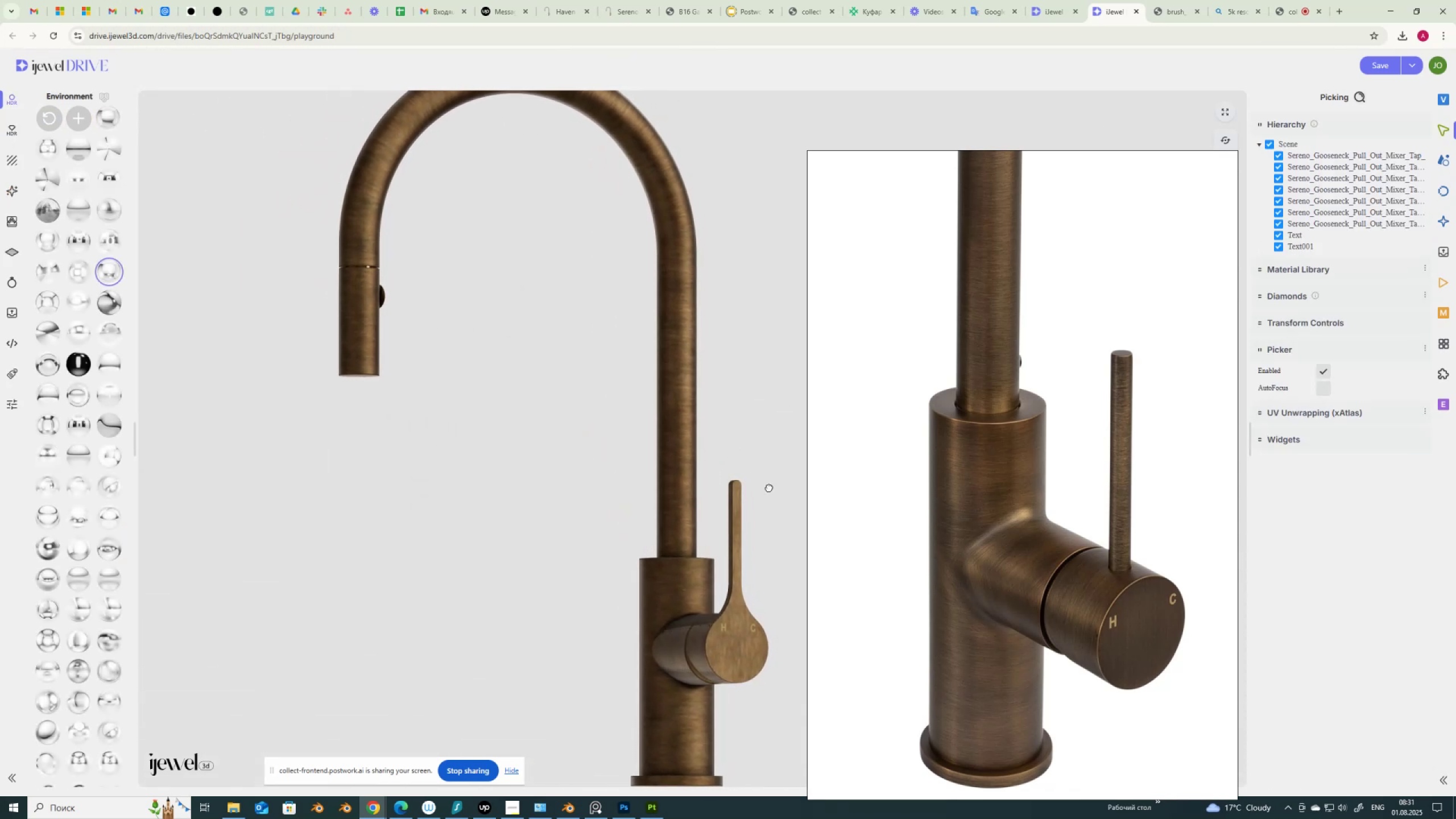 
hold_key(key=AltLeft, duration=0.72)
 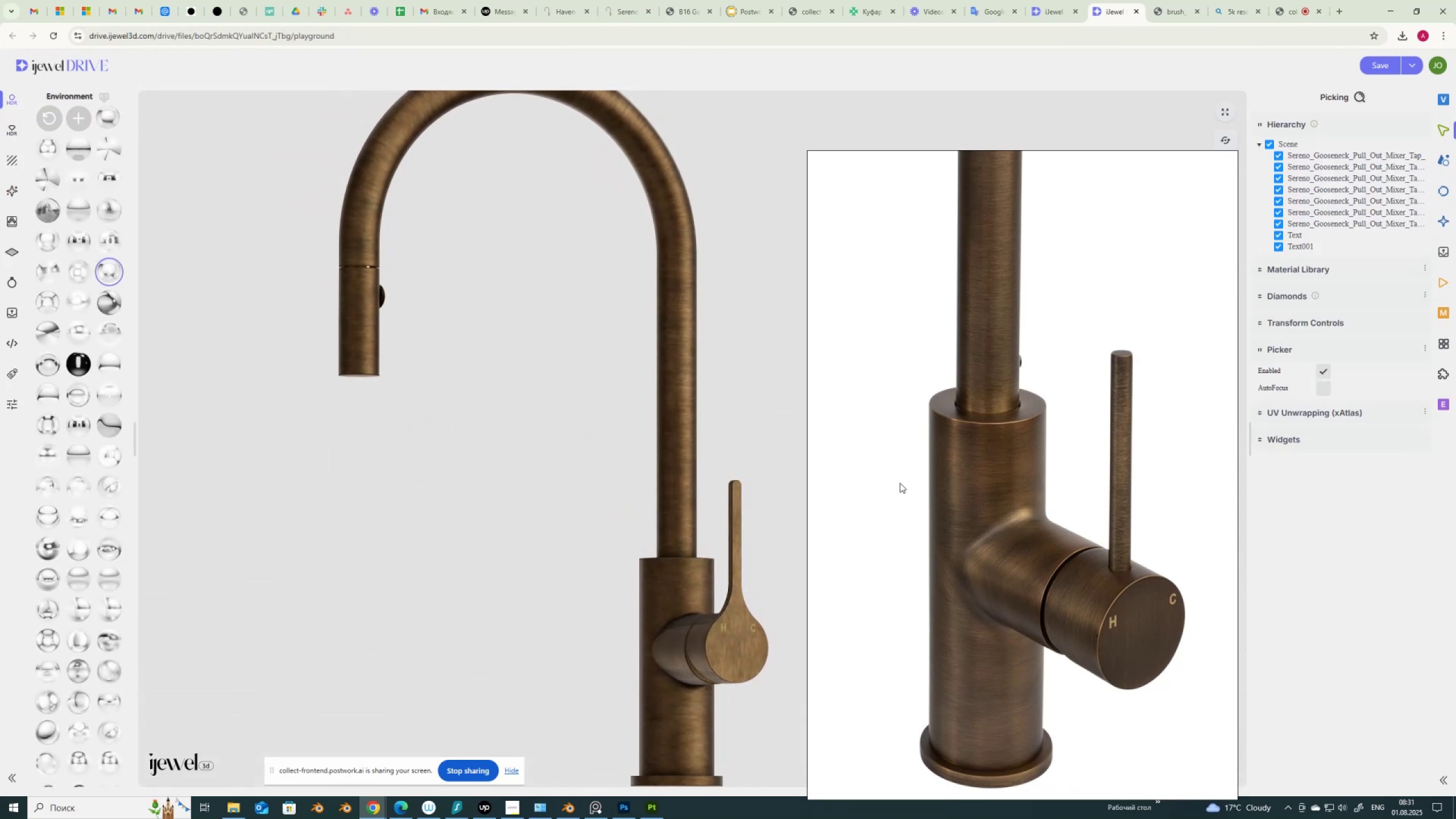 
scroll: coordinate [1087, 557], scroll_direction: down, amount: 8.0
 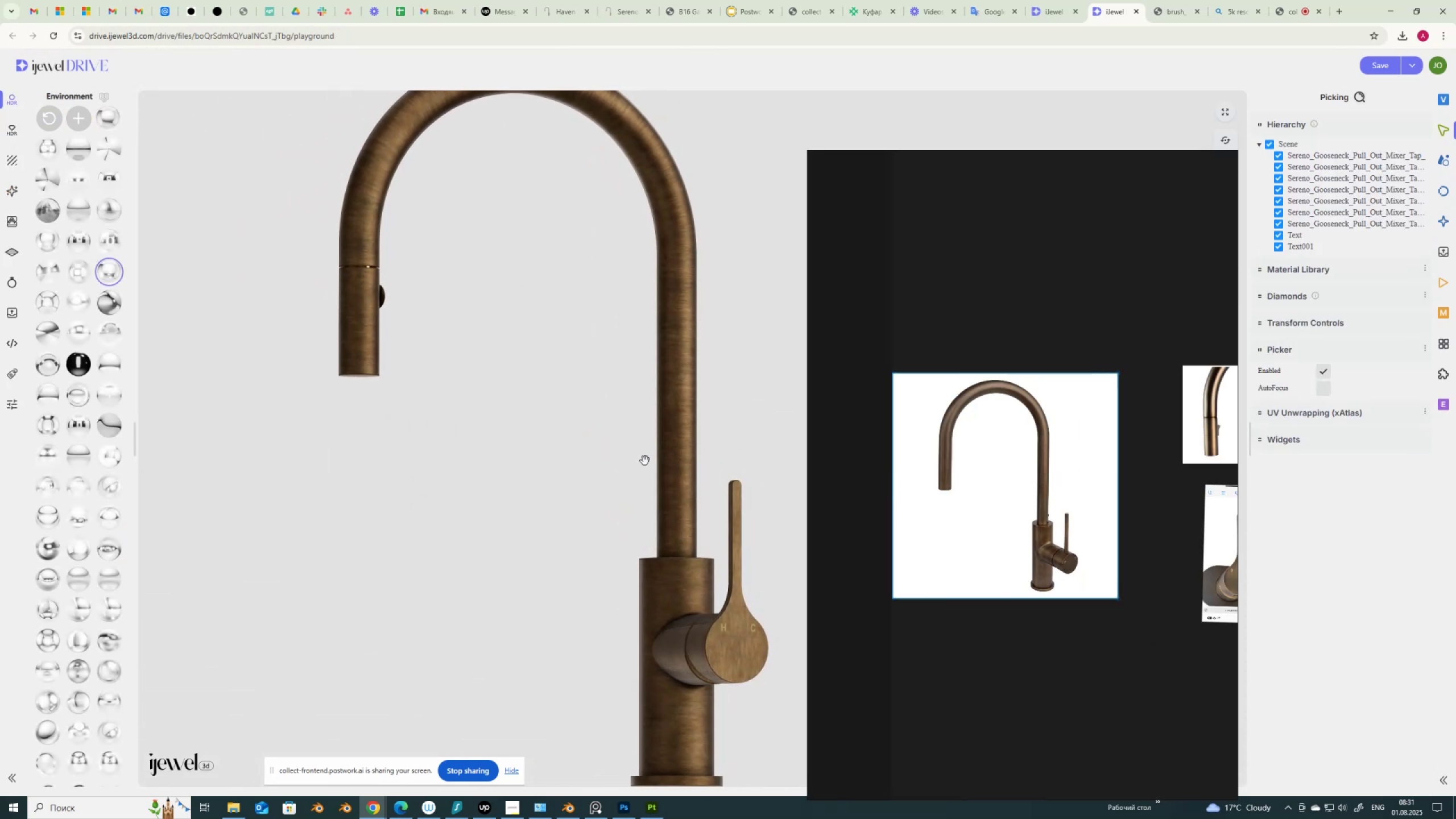 
hold_key(key=AltLeft, duration=1.53)
 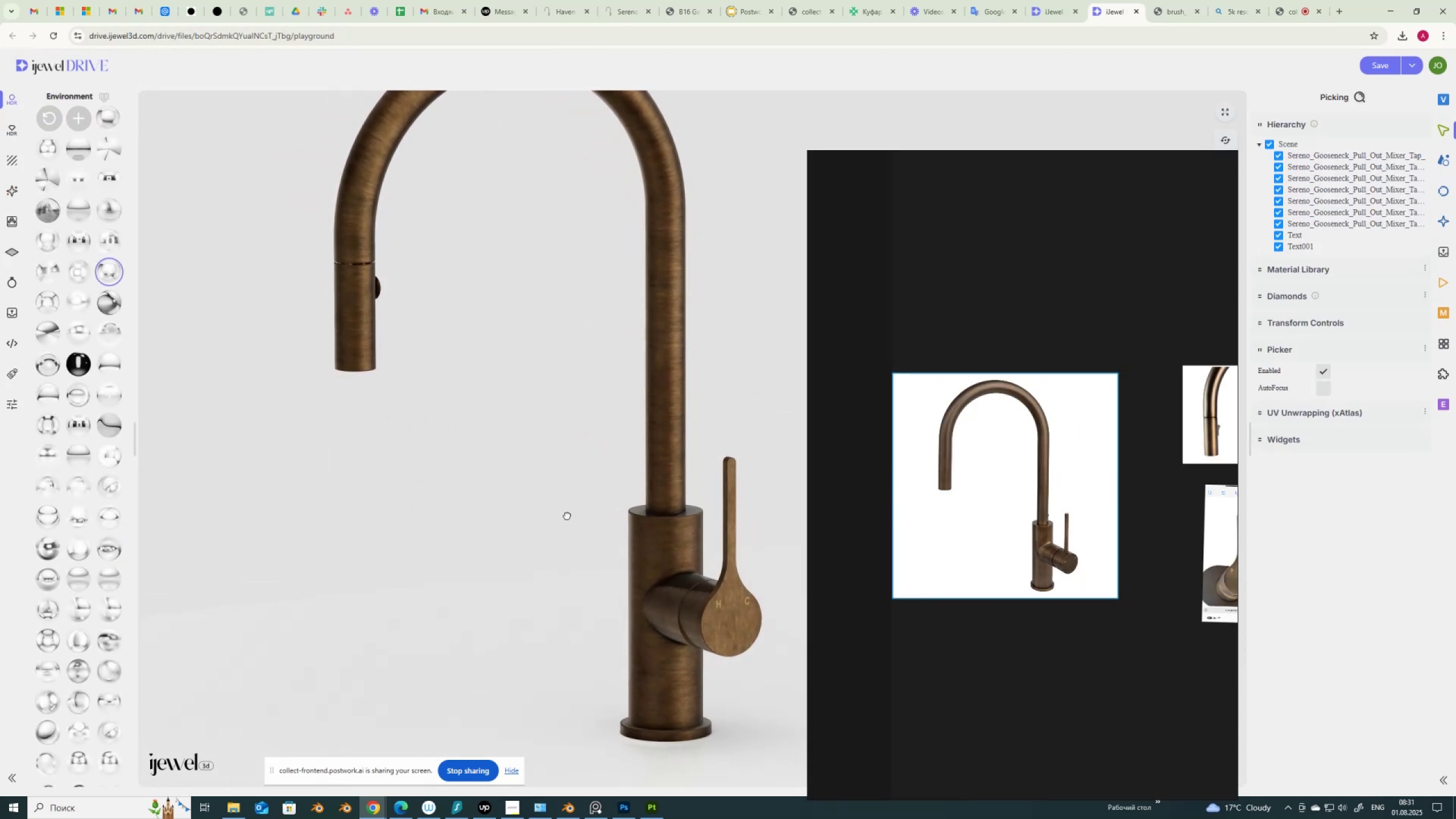 
hold_key(key=AltLeft, duration=1.52)
 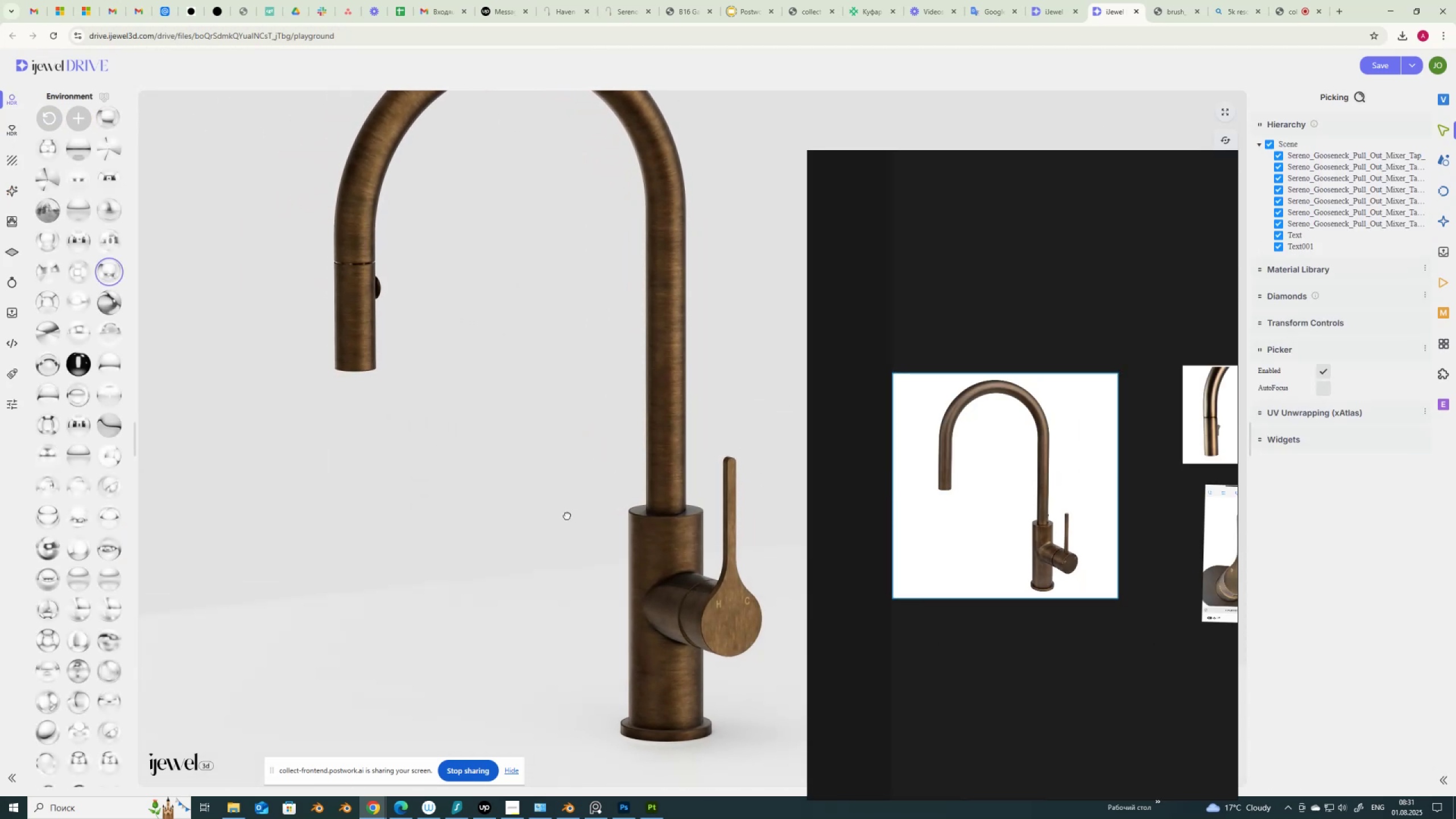 
key(Alt+AltLeft)
 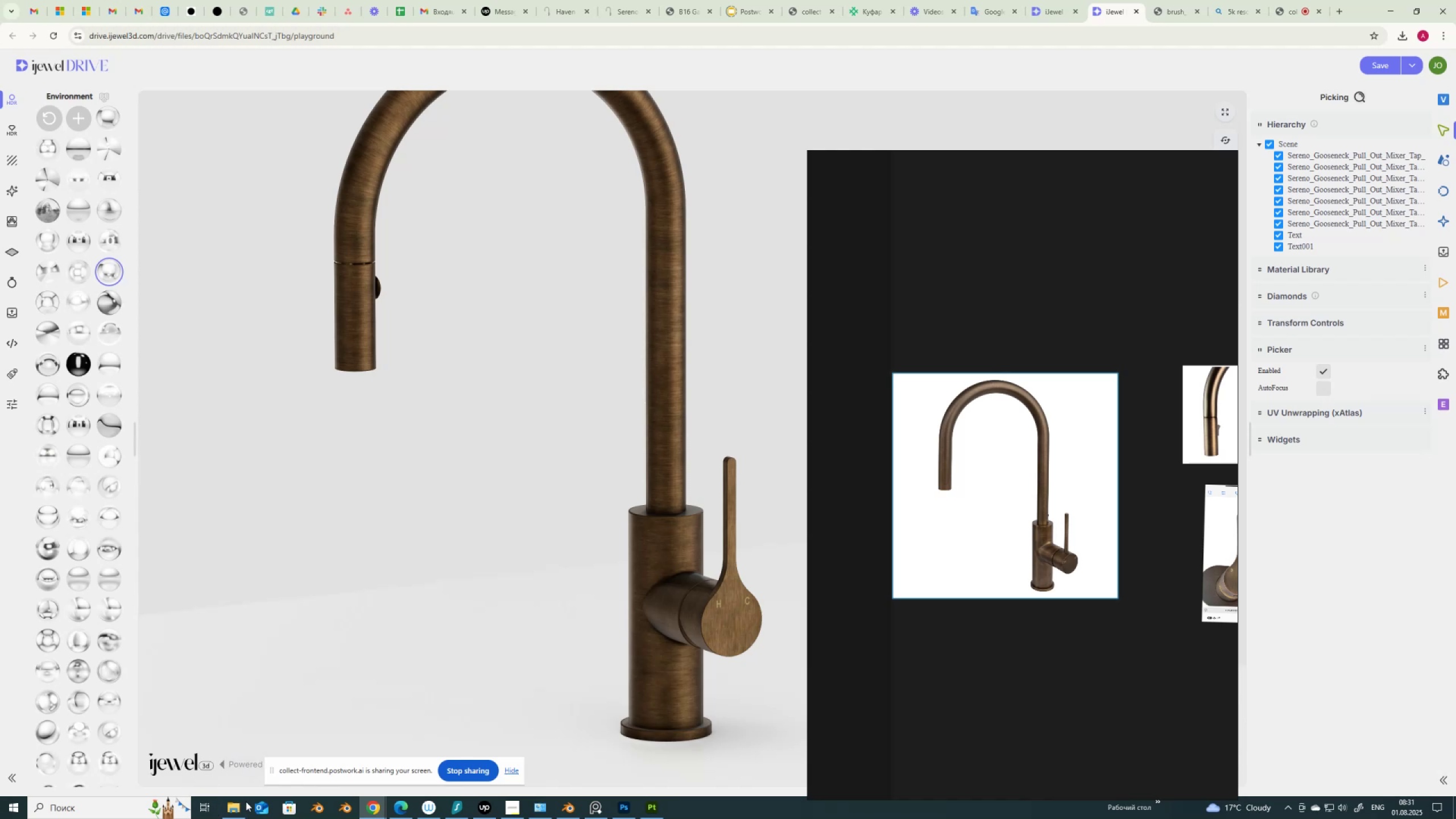 
left_click([237, 809])
 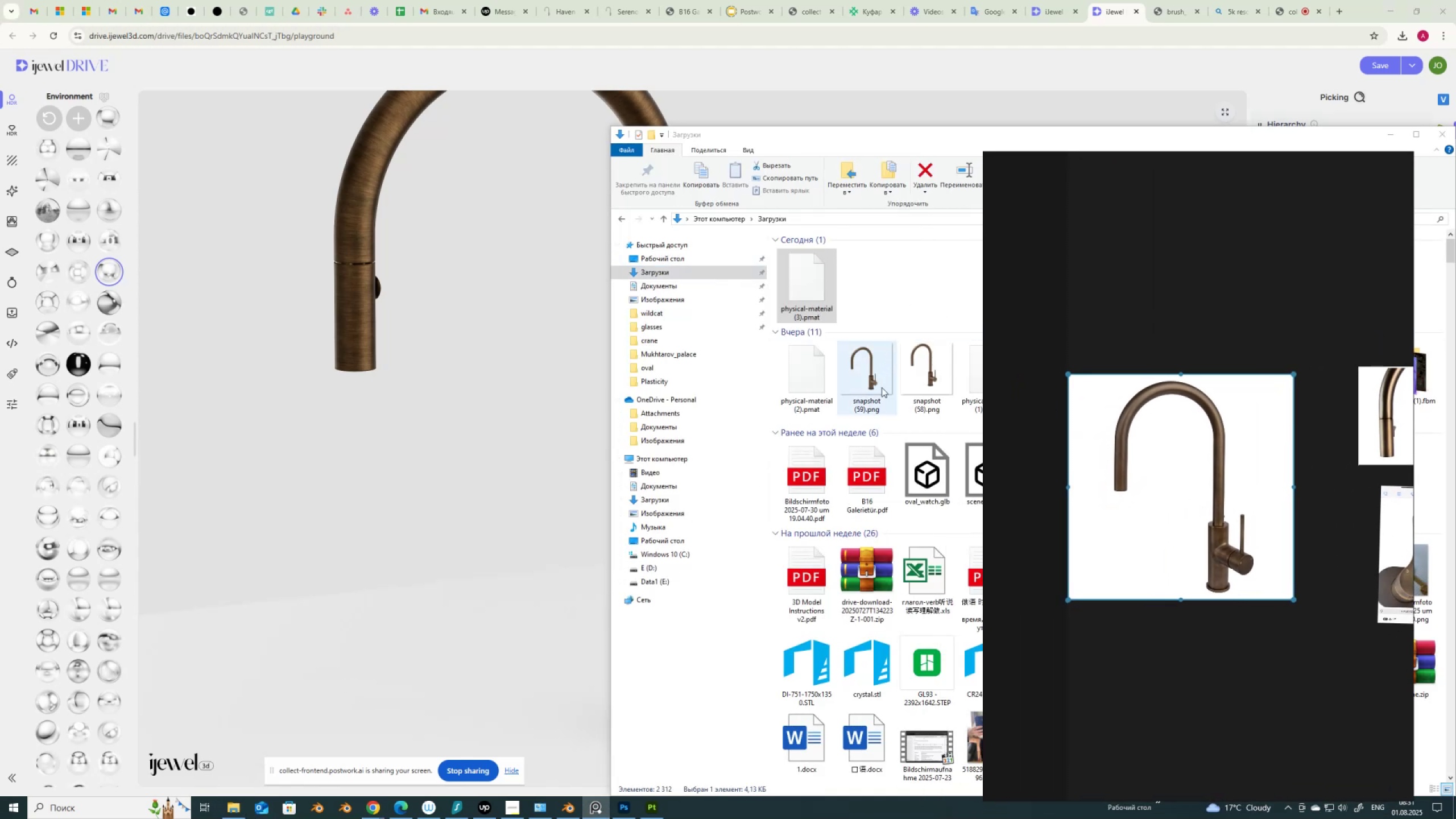 
scroll: coordinate [1234, 651], scroll_direction: up, amount: 9.0
 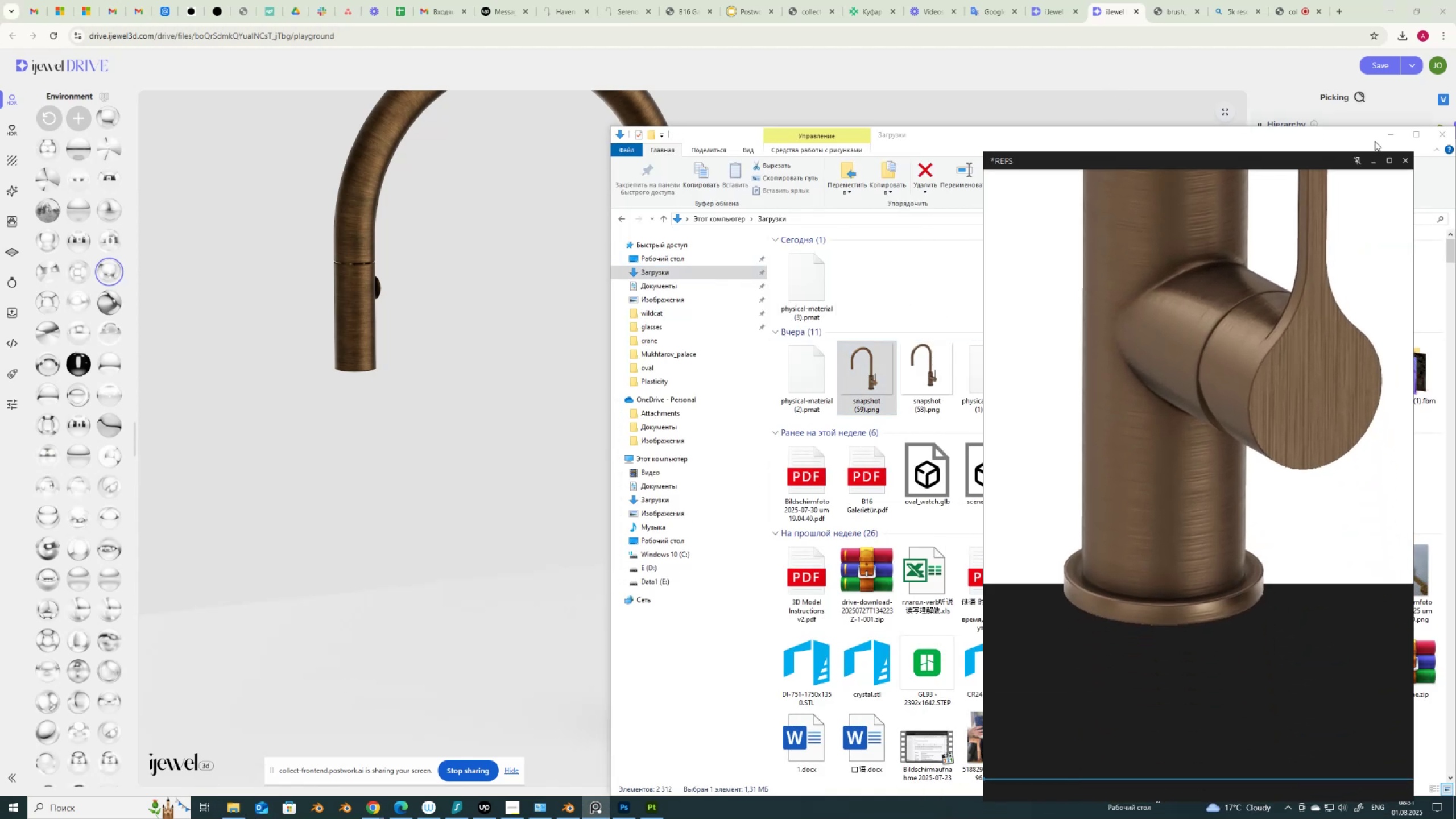 
left_click([1395, 135])
 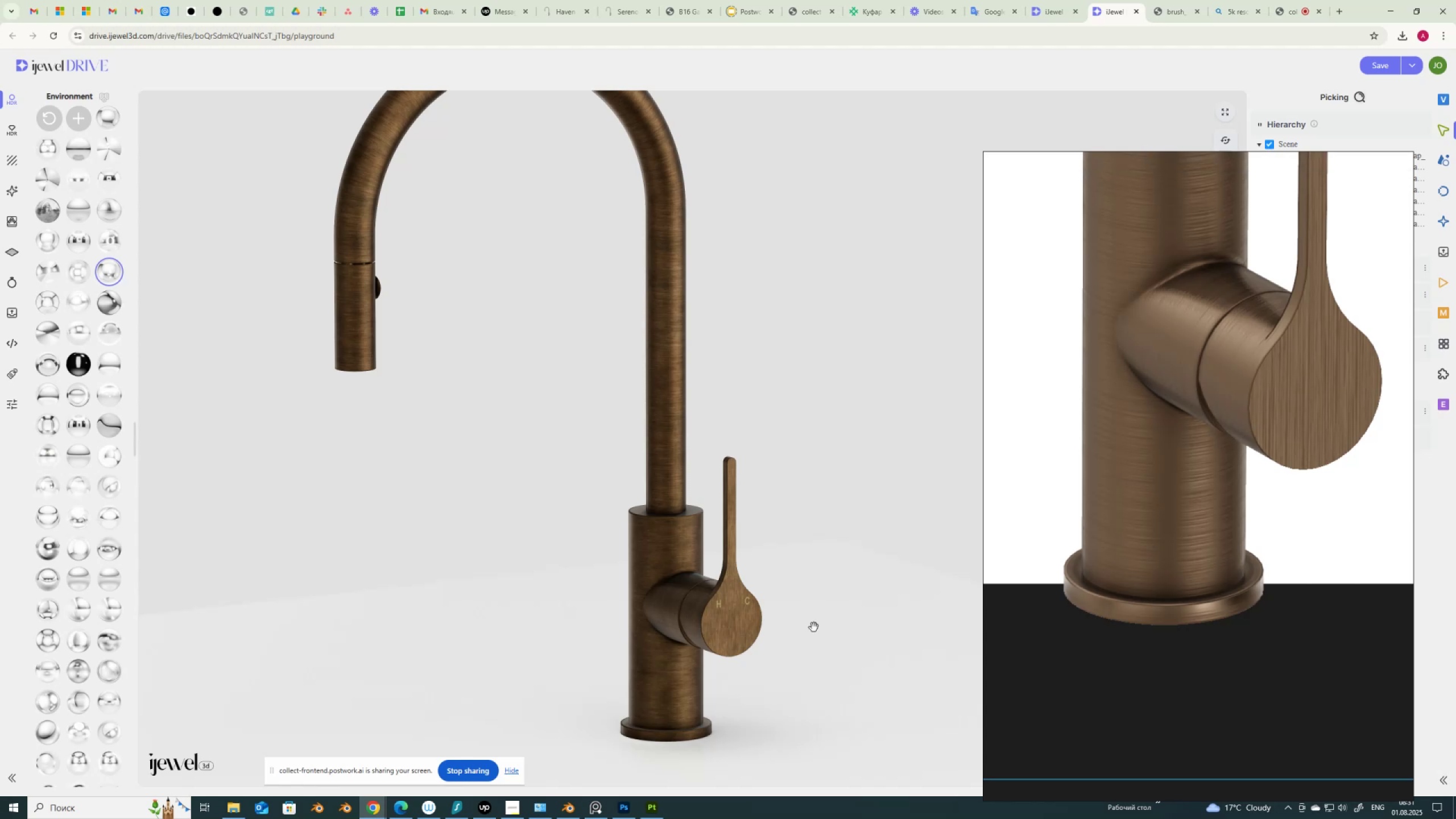 
scroll: coordinate [1211, 500], scroll_direction: down, amount: 5.0
 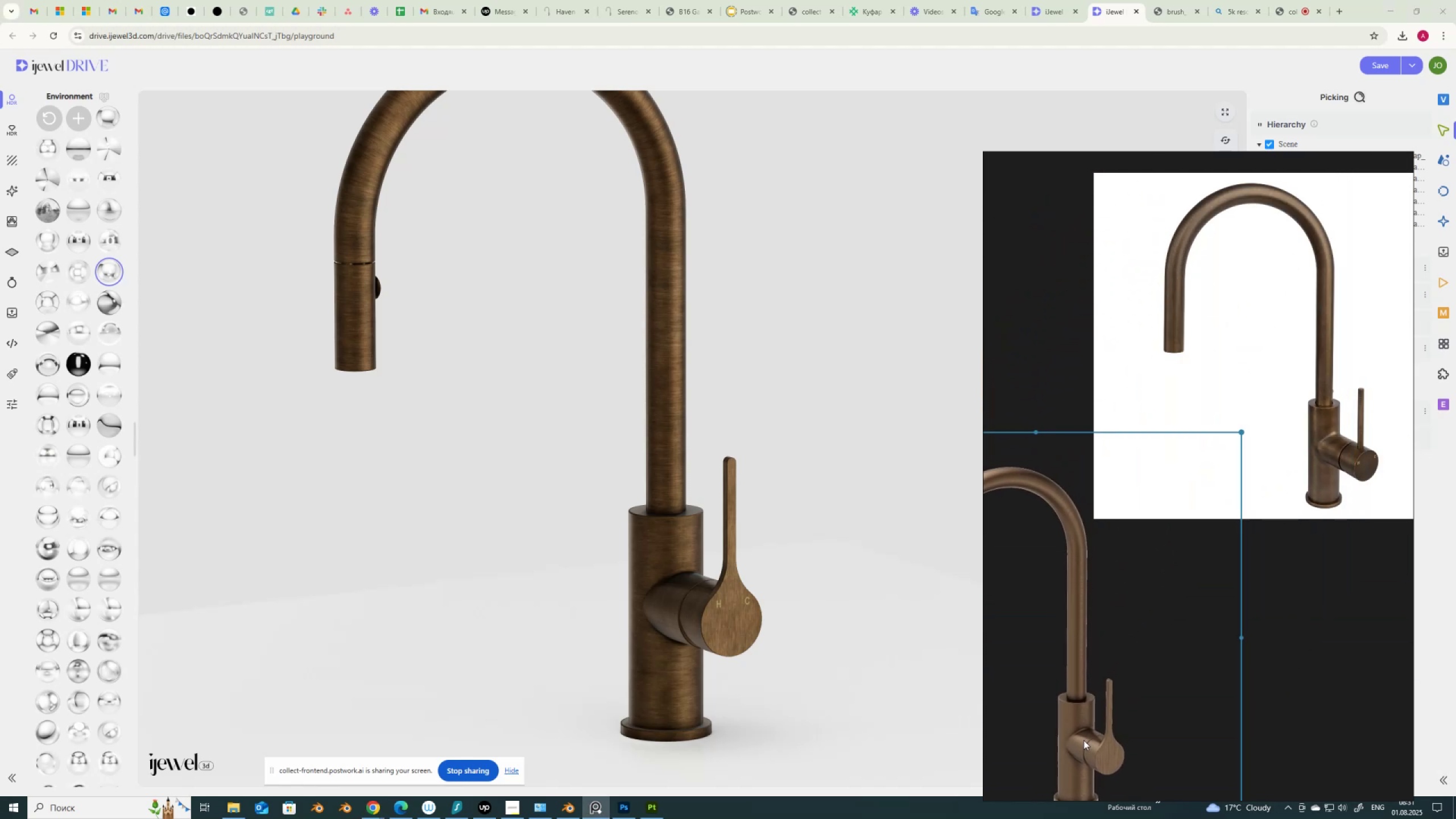 
scroll: coordinate [1343, 451], scroll_direction: up, amount: 8.0
 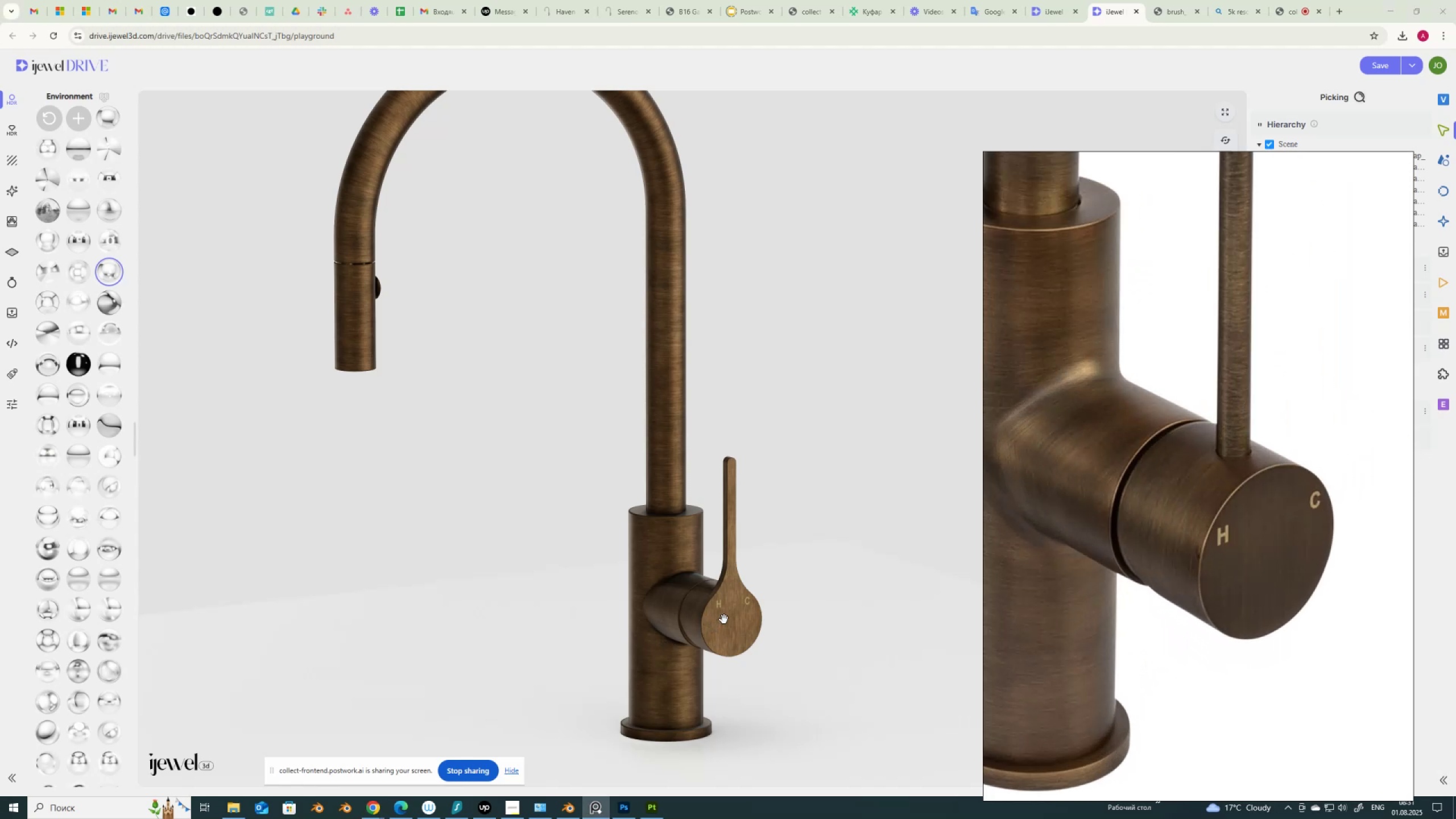 
hold_key(key=AltLeft, duration=1.53)
 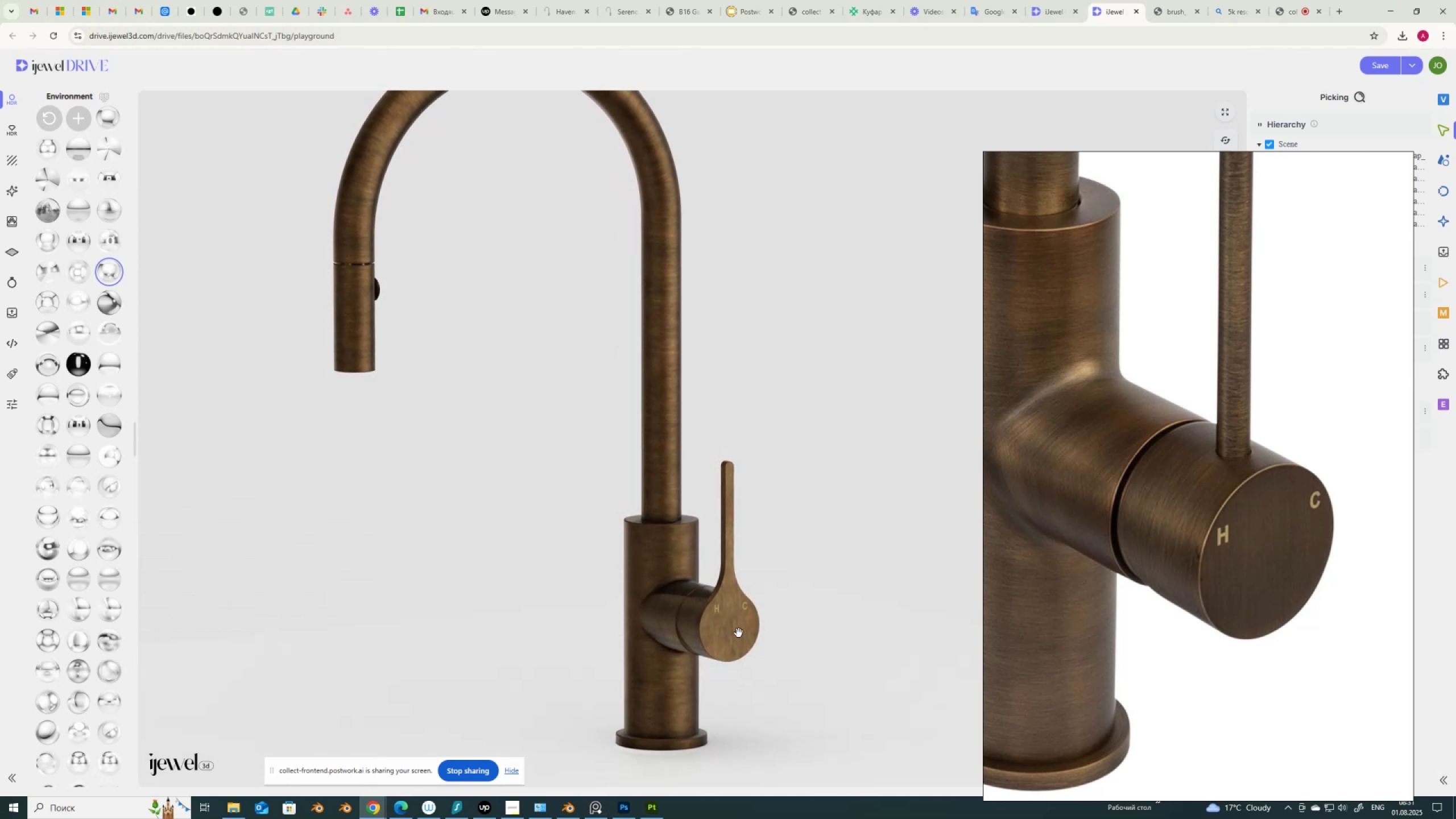 
hold_key(key=AltLeft, duration=0.38)
 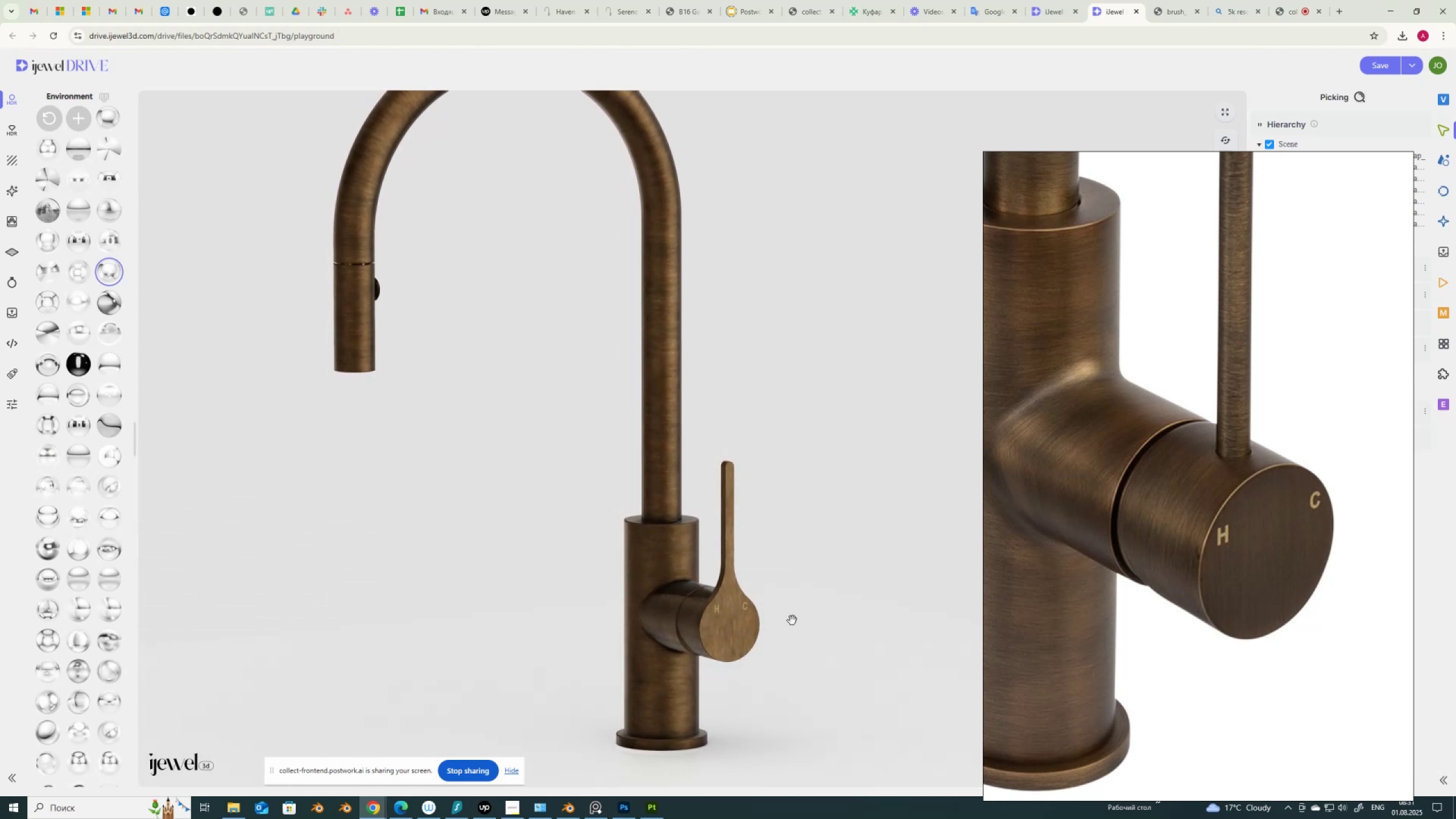 
scroll: coordinate [793, 620], scroll_direction: down, amount: 2.0
 